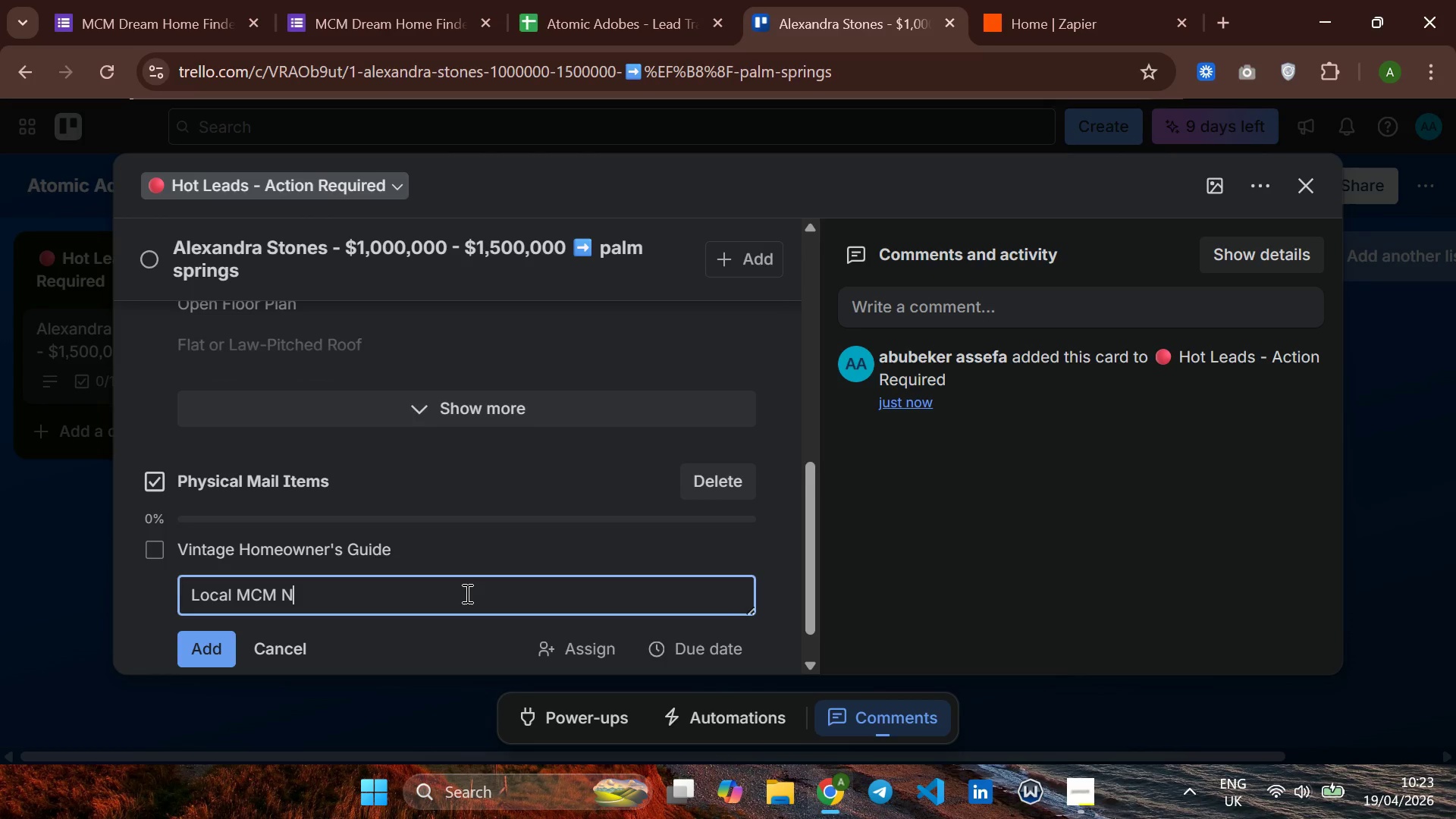 
key(CapsLock)
 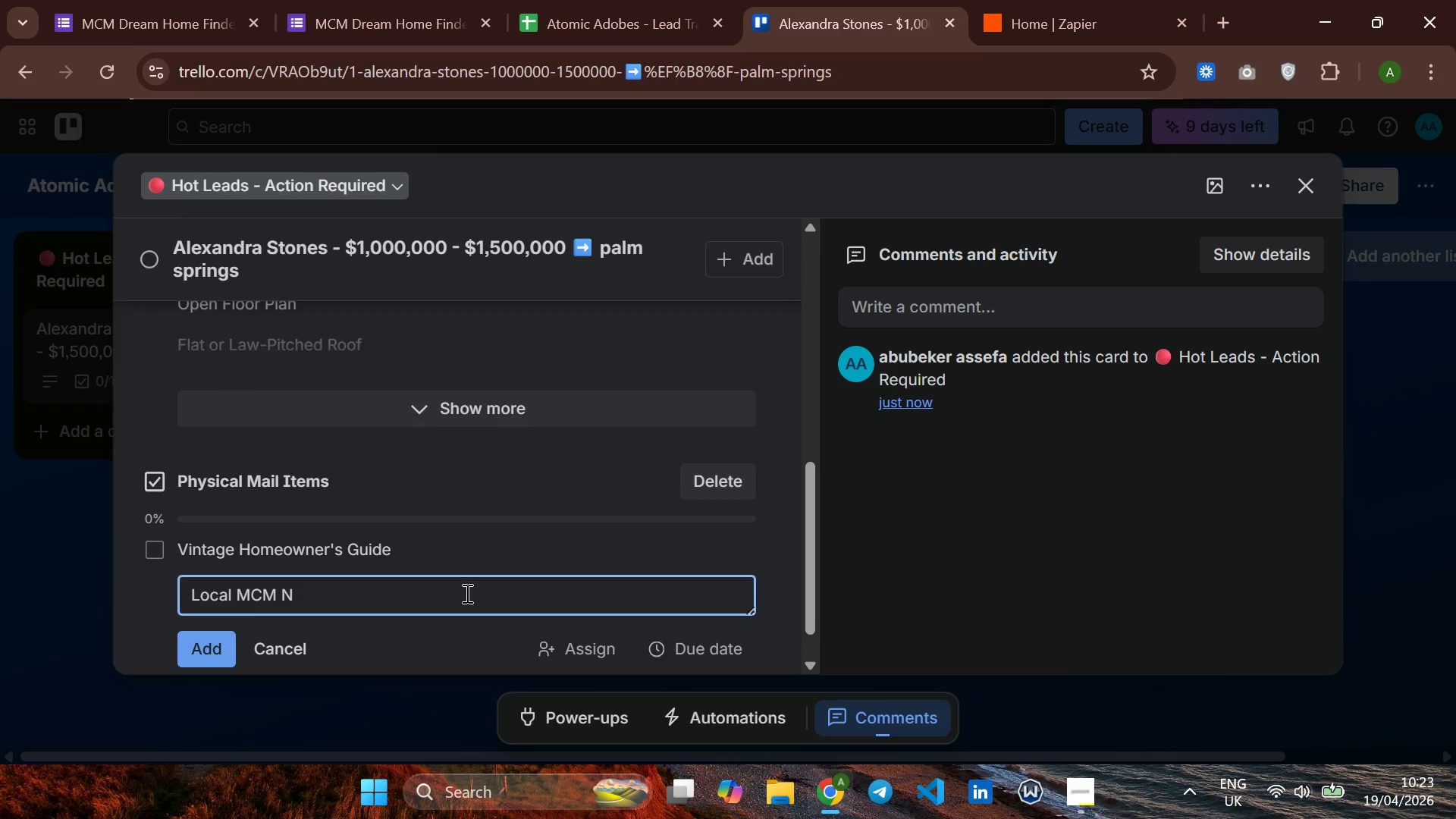 
key(I)
 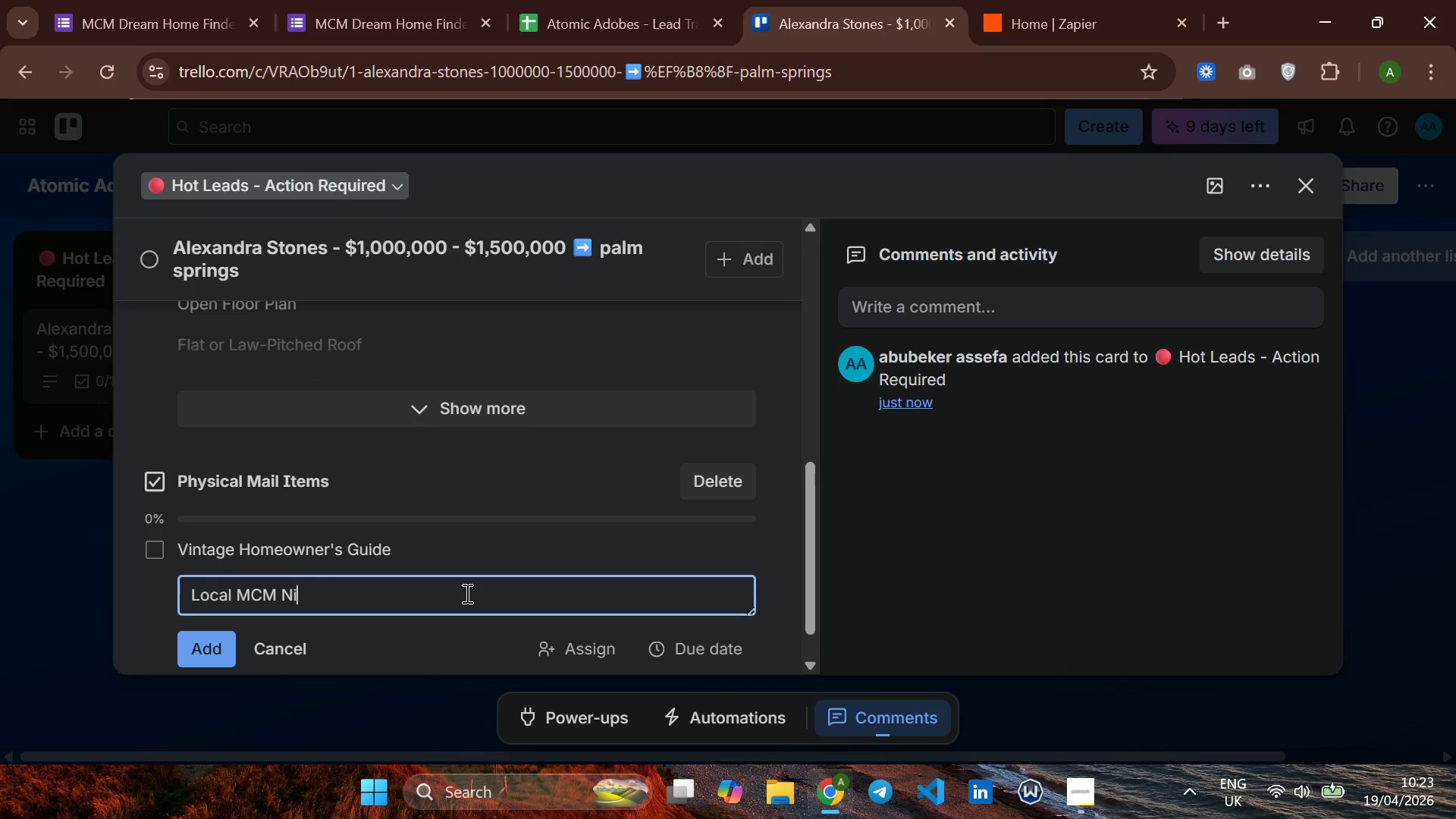 
key(Equal)
 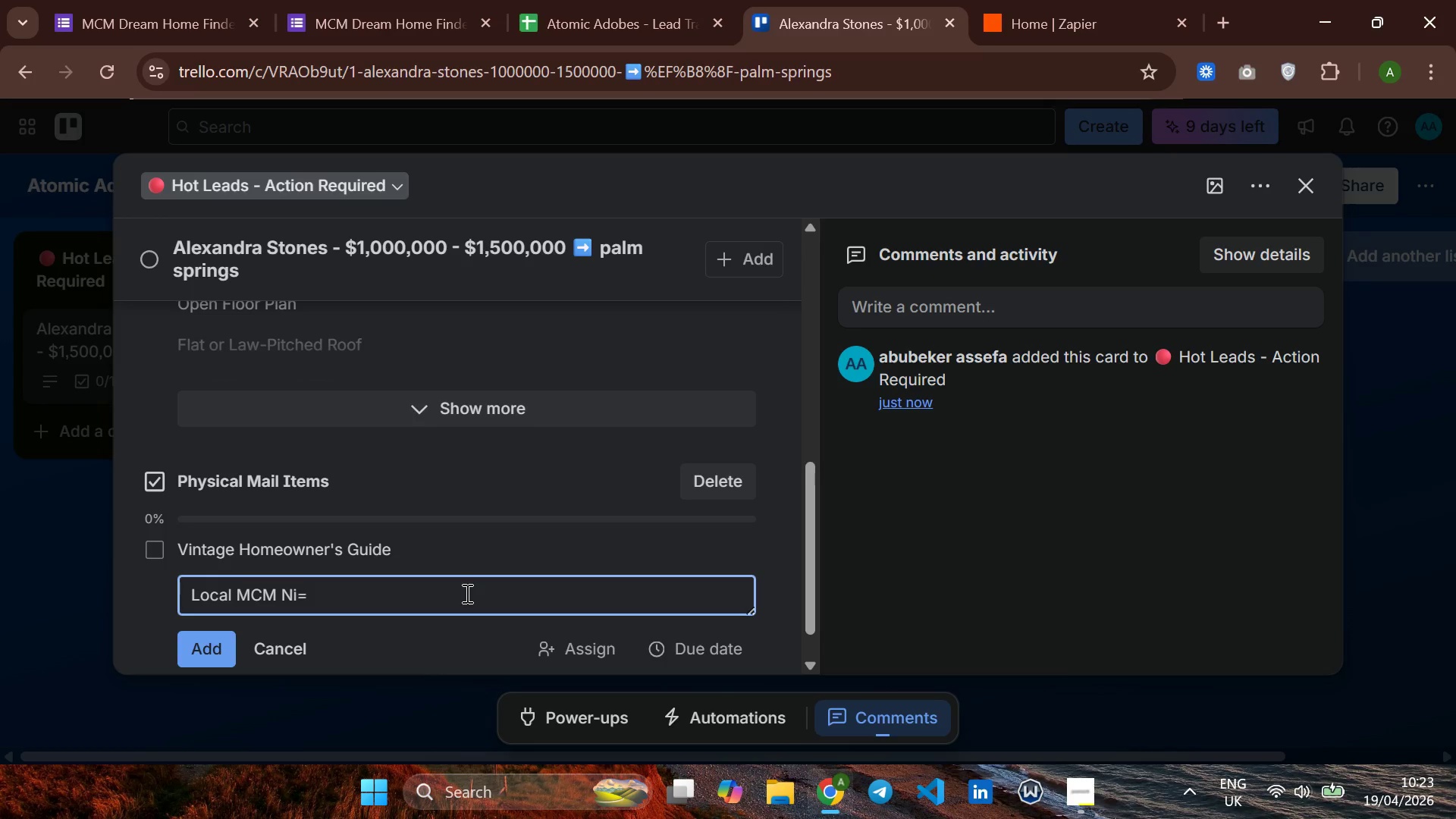 
key(Backspace)
 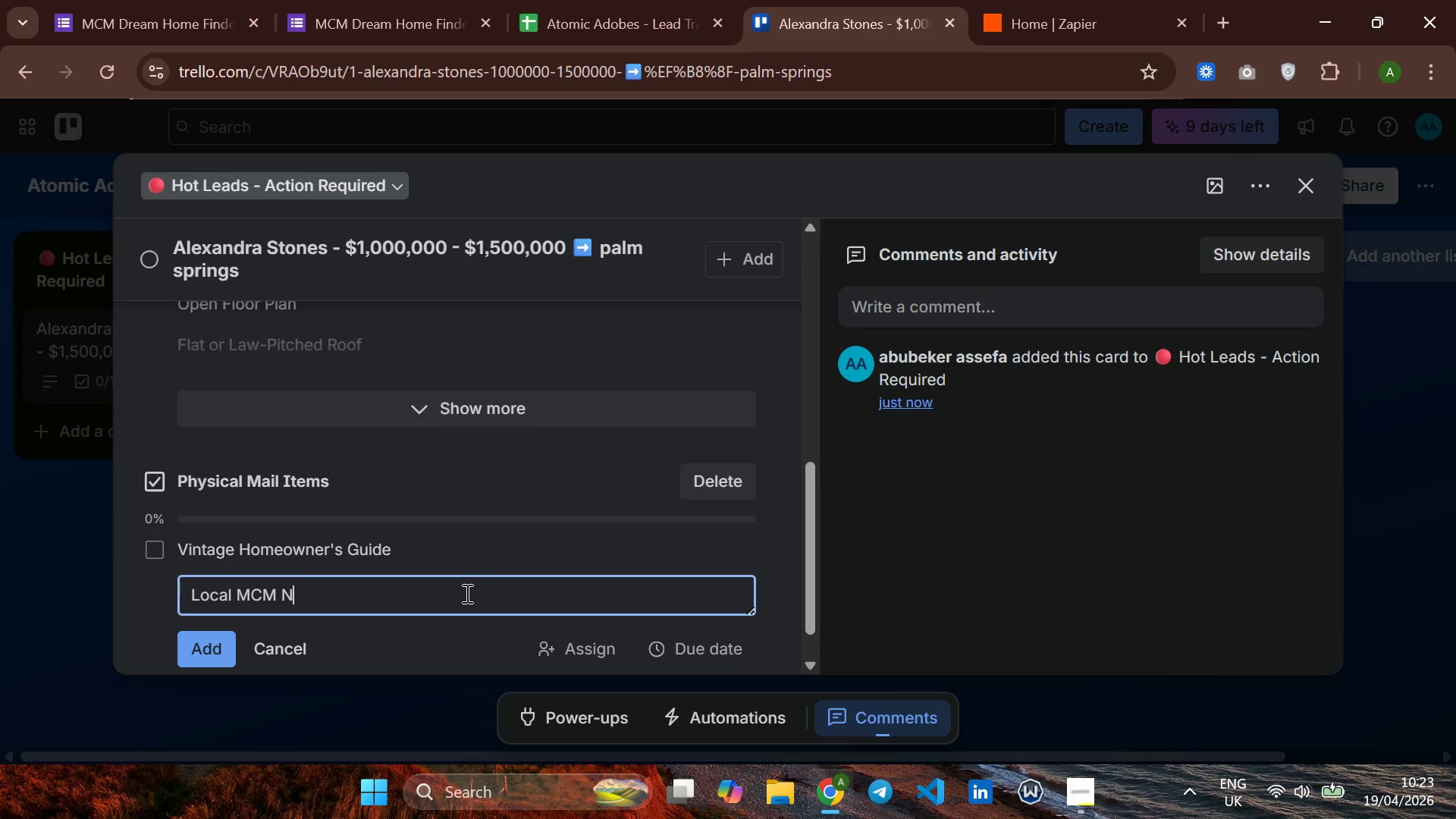 
key(Backspace)
 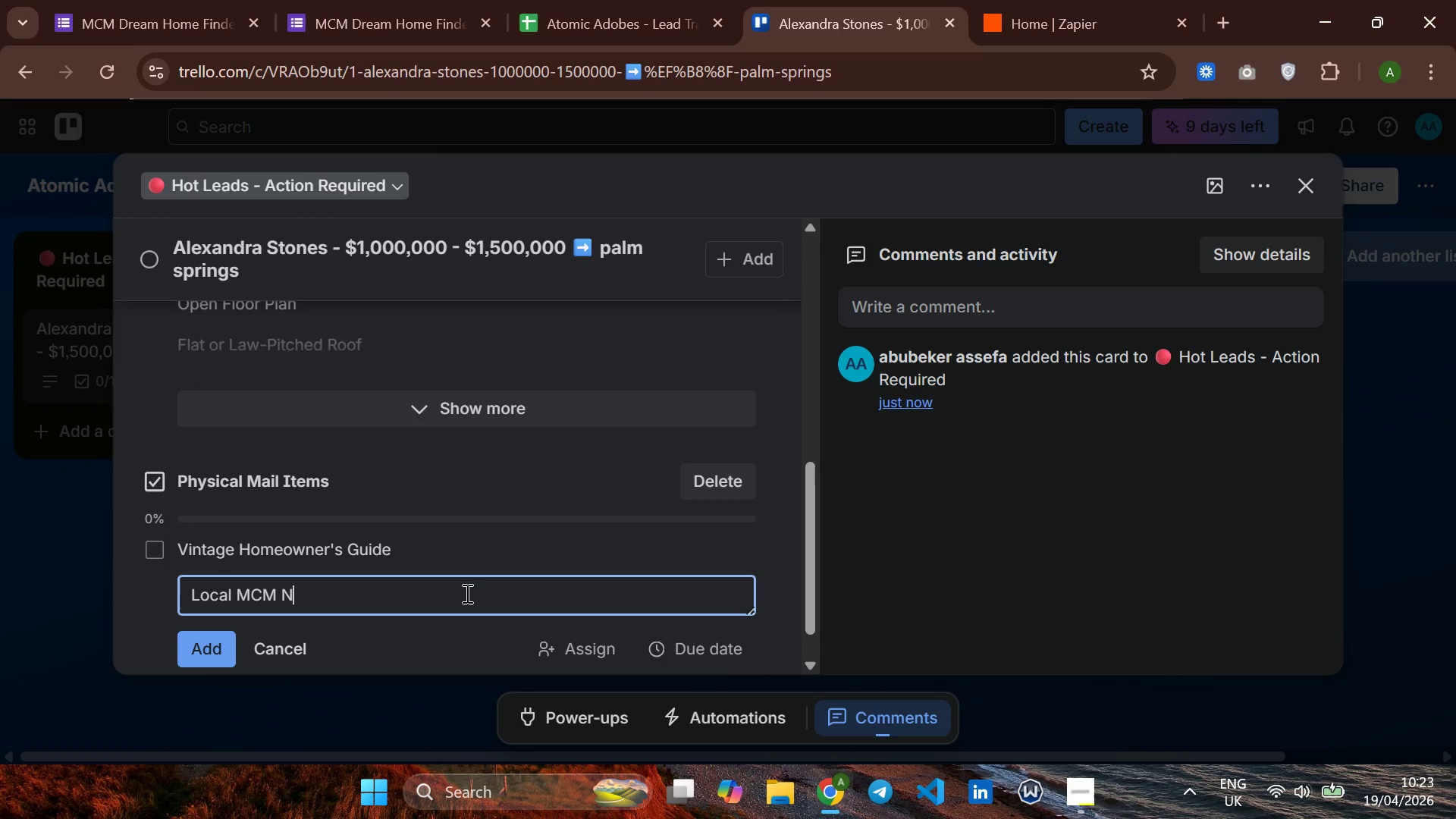 
type(eighborhood Map)
 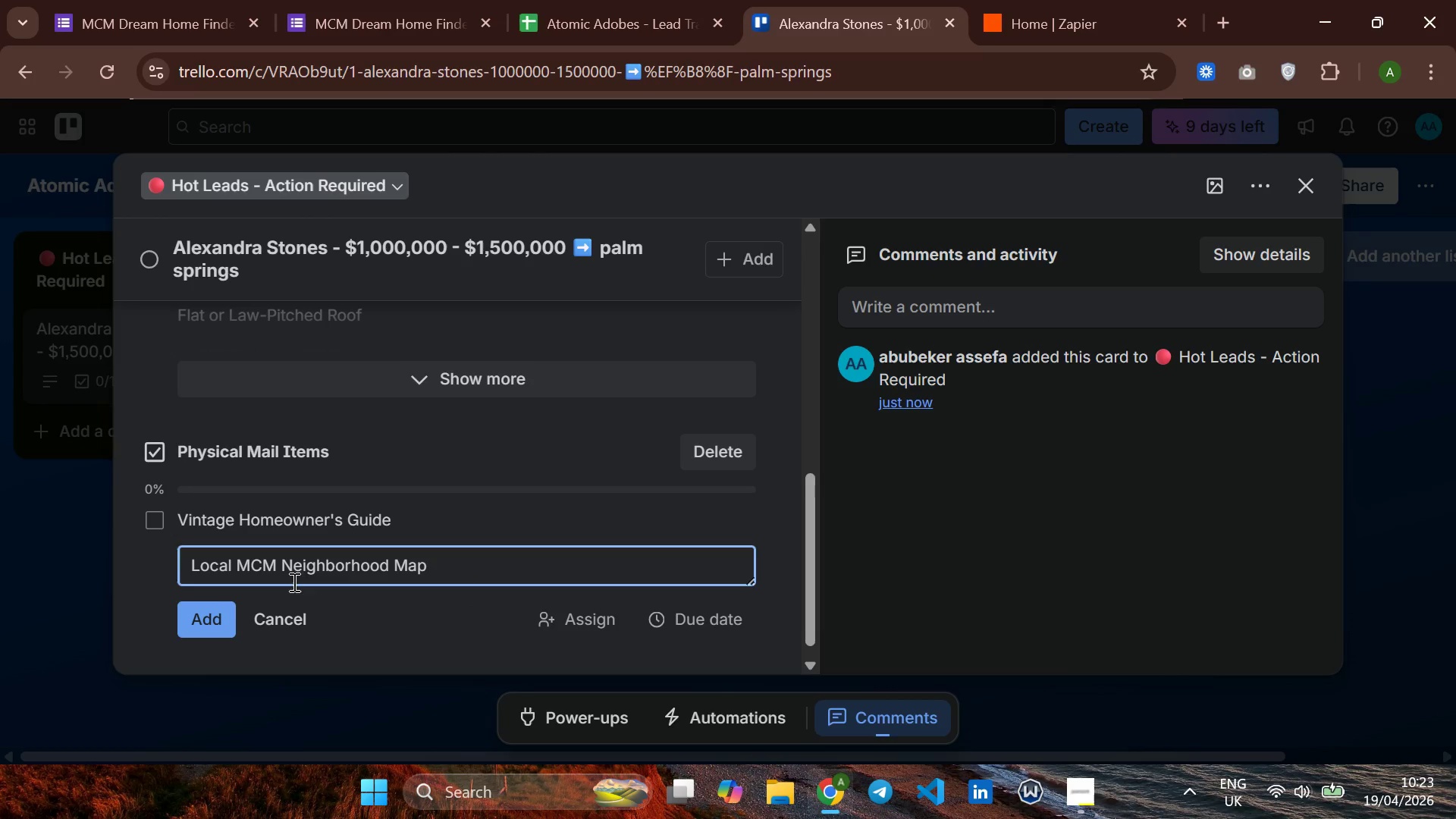 
left_click([212, 607])
 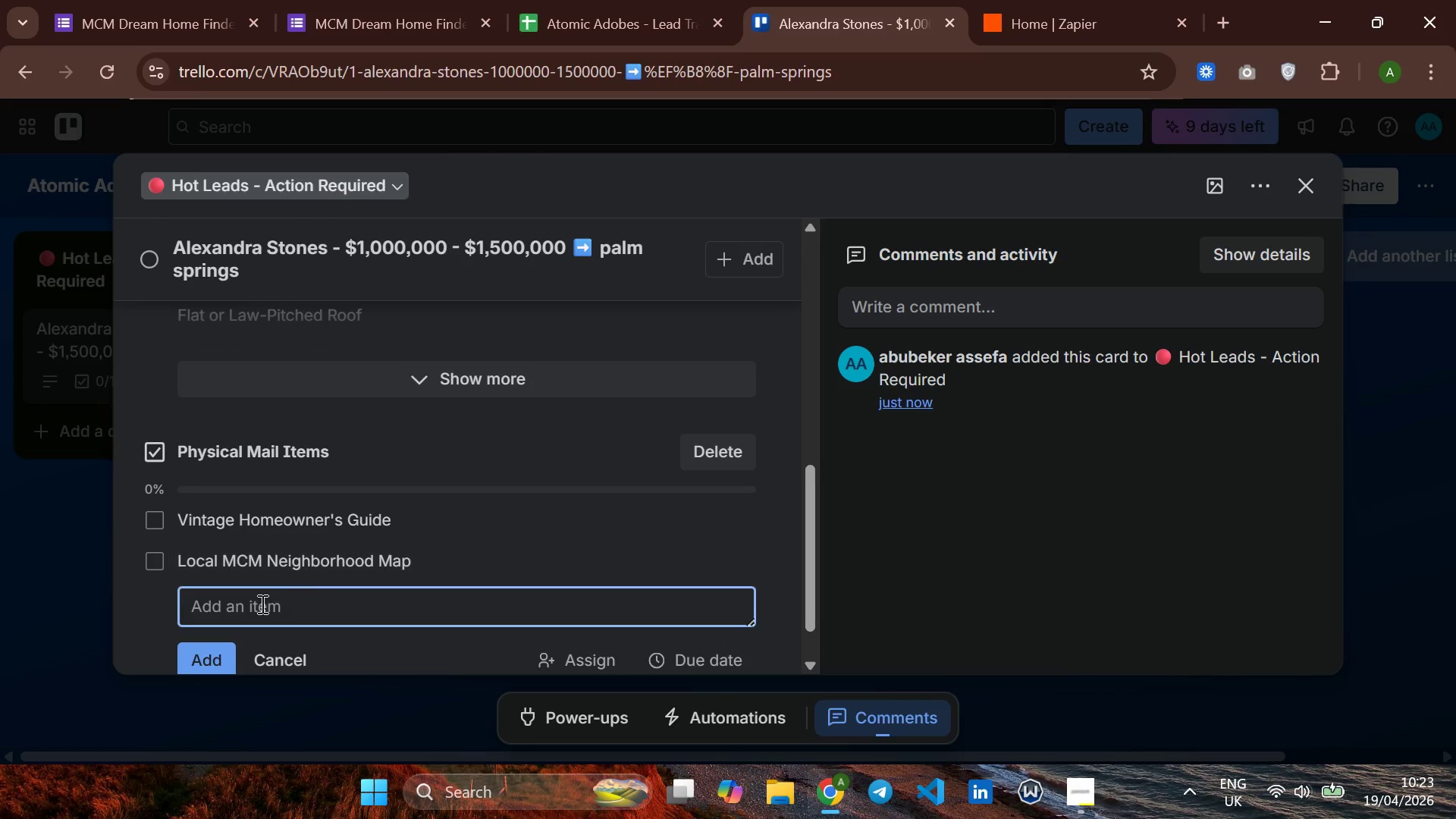 
left_click([260, 602])
 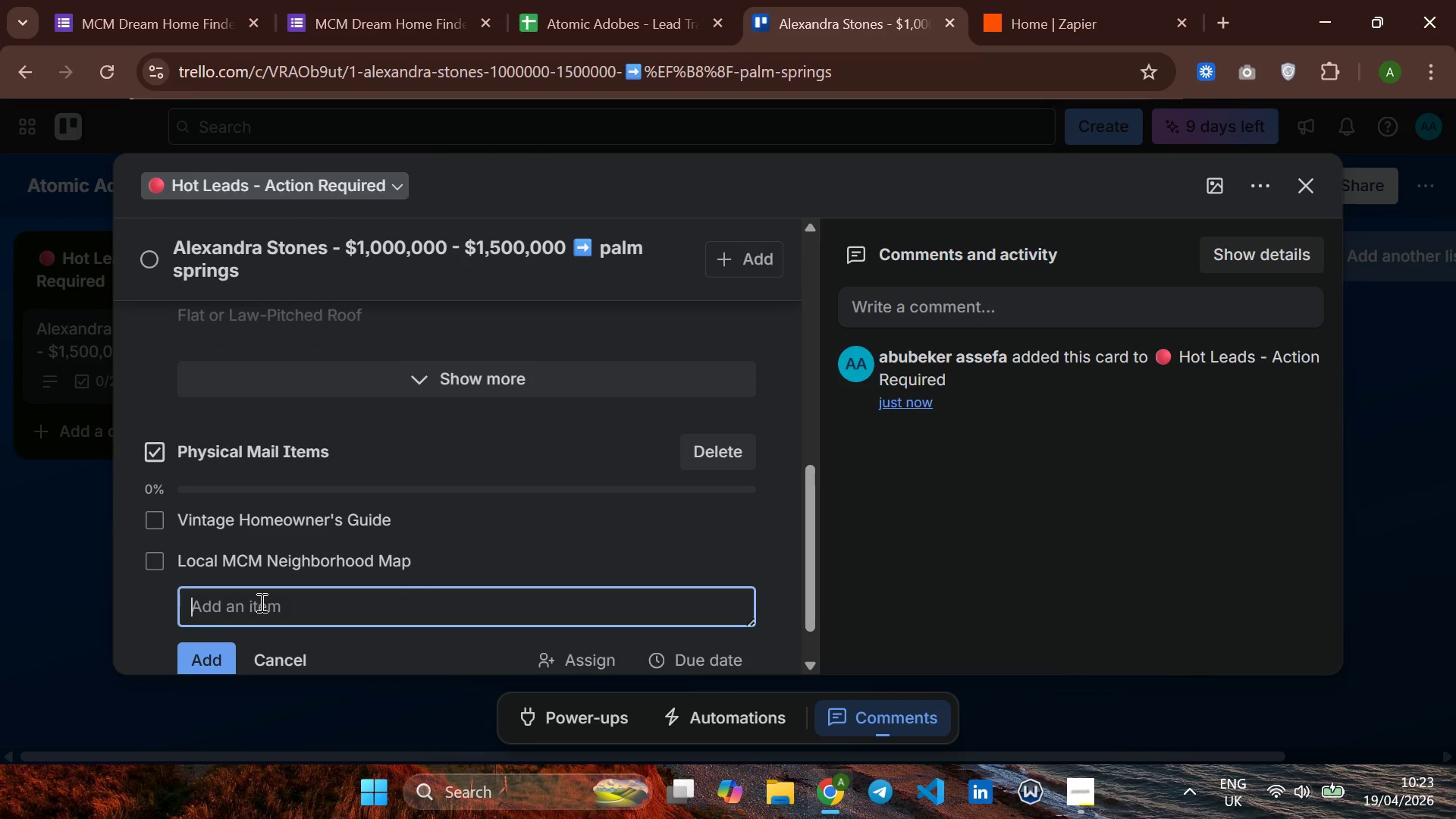 
type(Atomic Abod)
 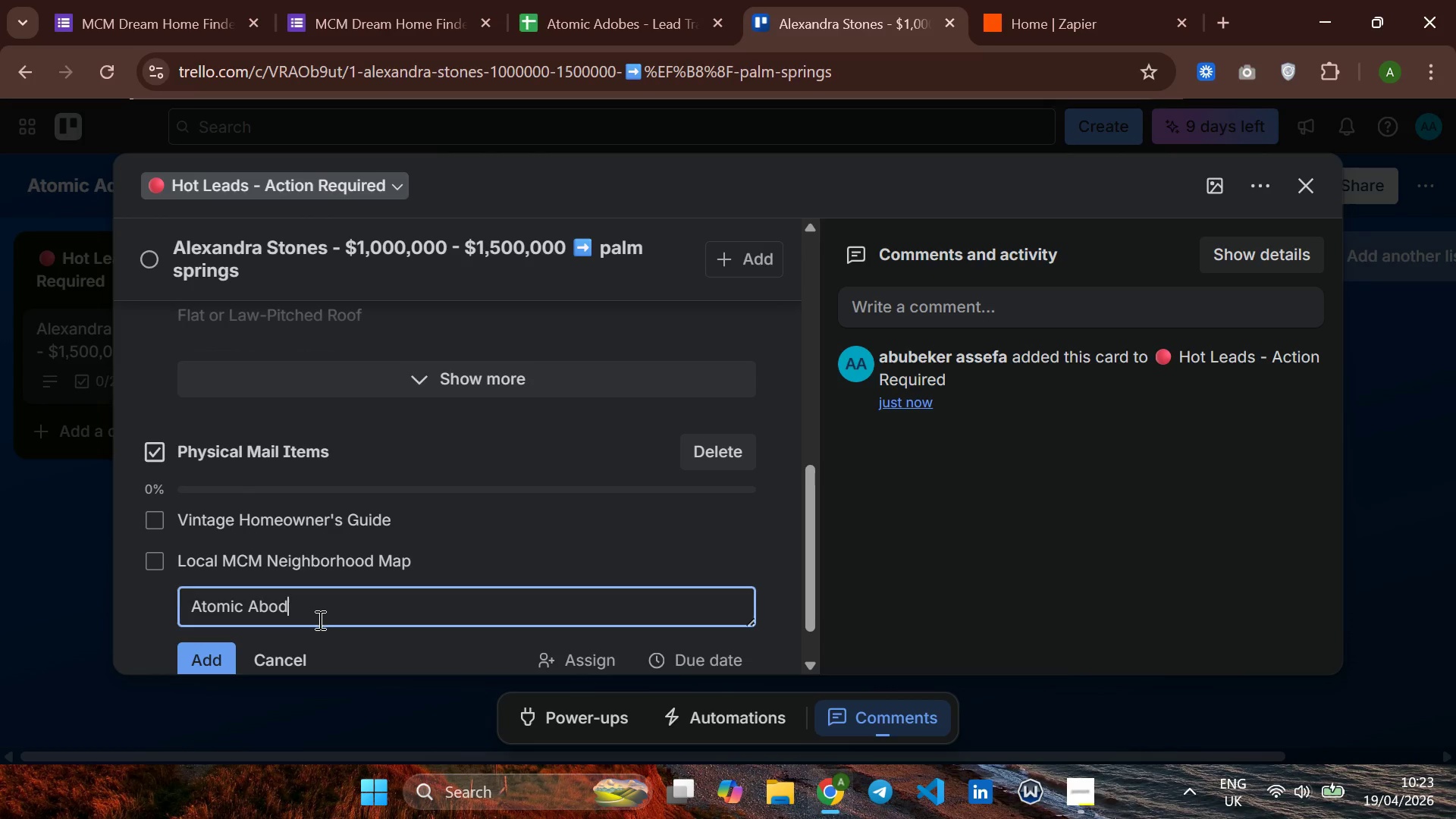 
type(es Agency bROCHURE')
key(Backspace)
 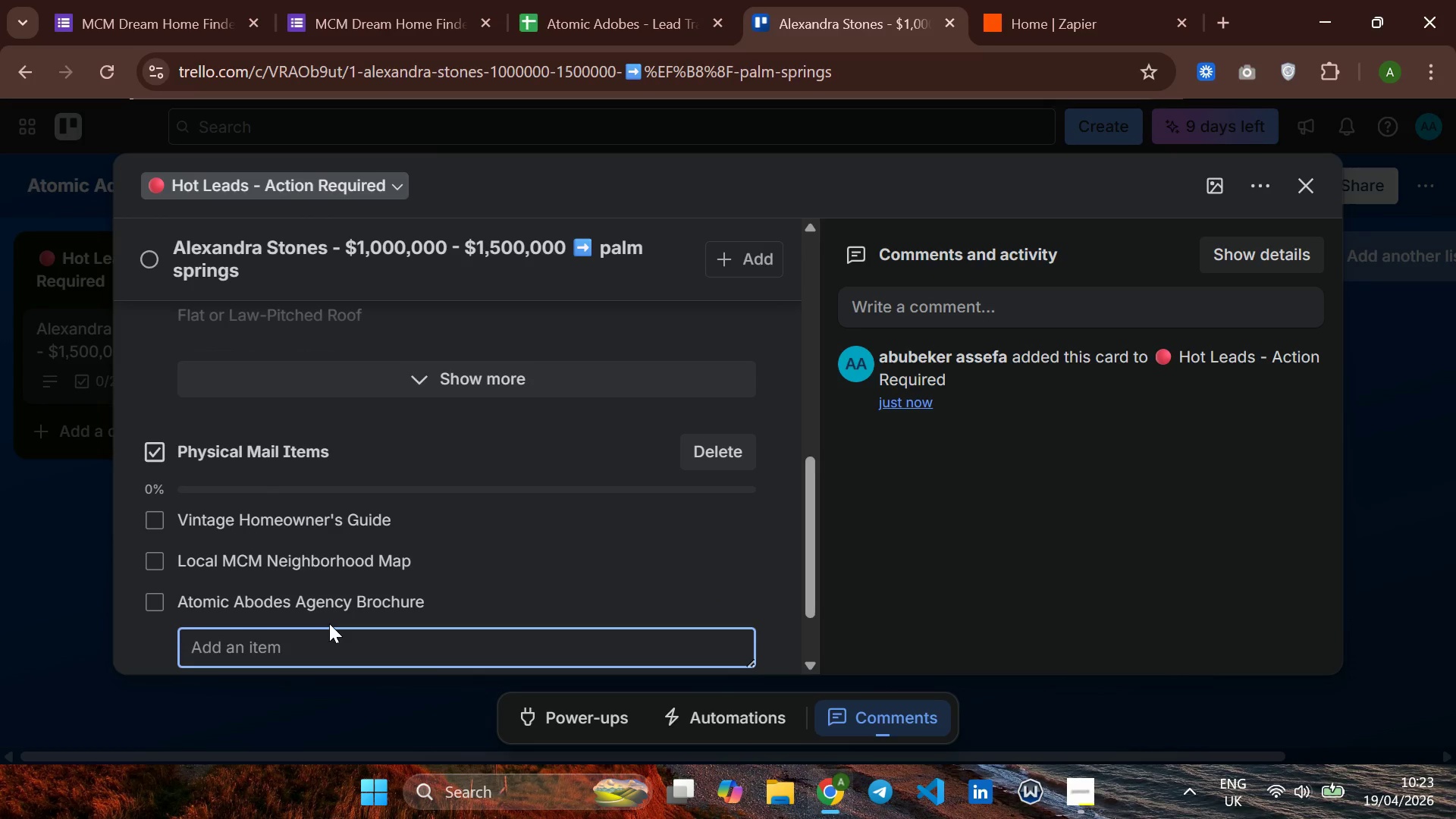 
hold_key(key=CapsLock, duration=0.38)
 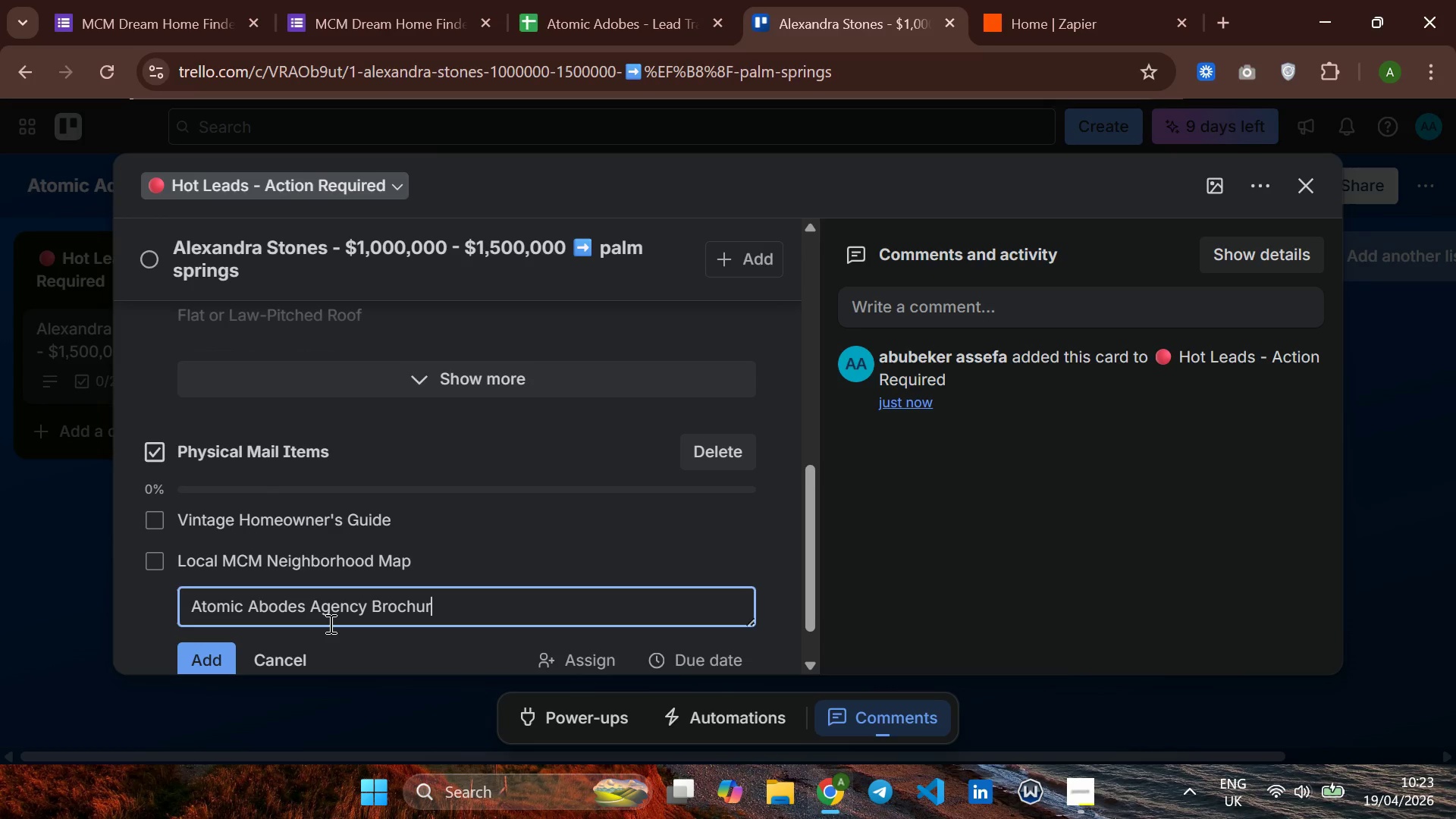 
key(Enter)
 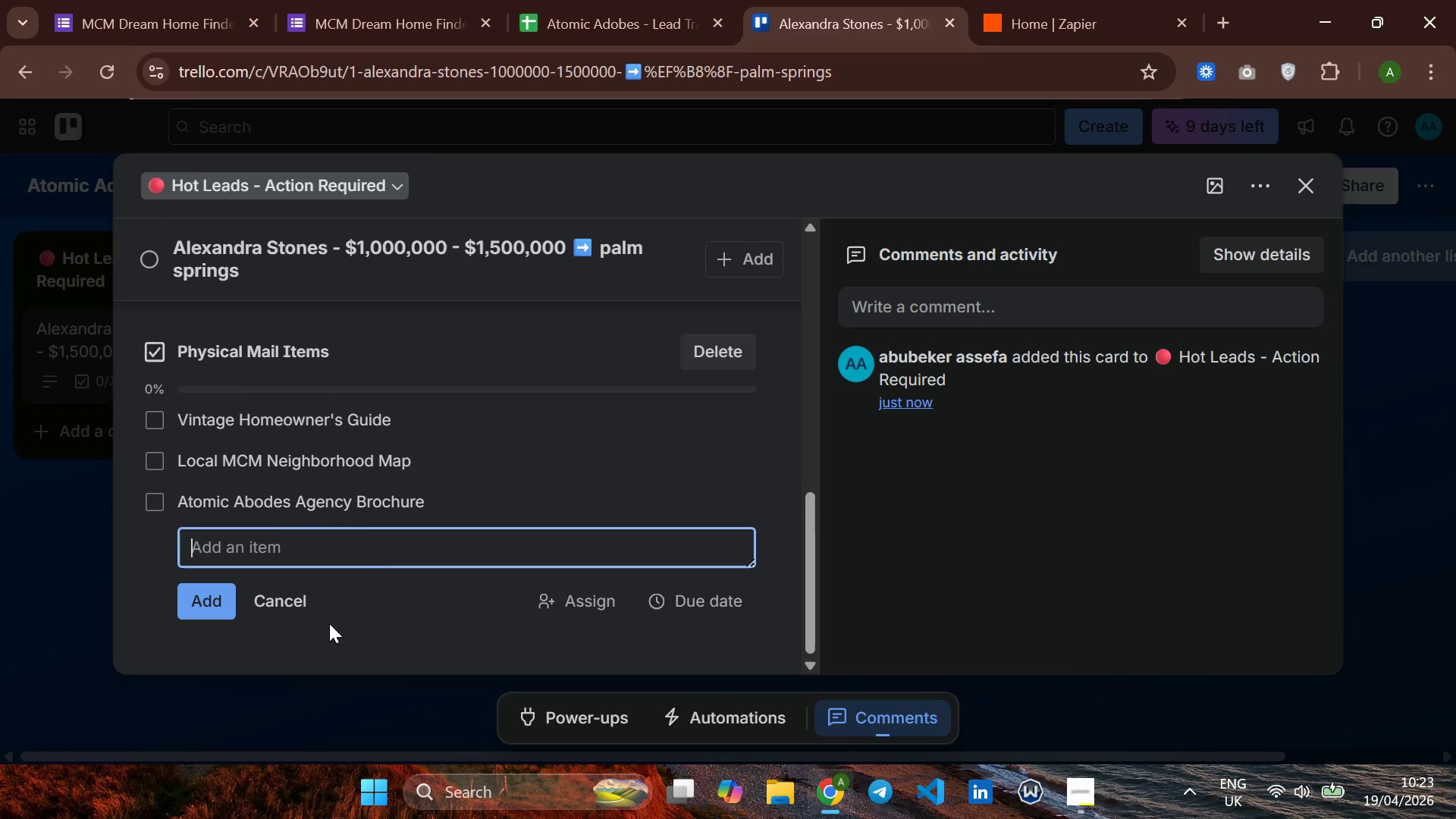 
type(Hand =wi=r)
key(Backspace)
key(Backspace)
key(Backspace)
key(Backspace)
key(Backspace)
key(Backspace)
type(written Welcome Note from Aget)
key(Backspace)
key(Backspace)
type(ent )
key(Backspace)
 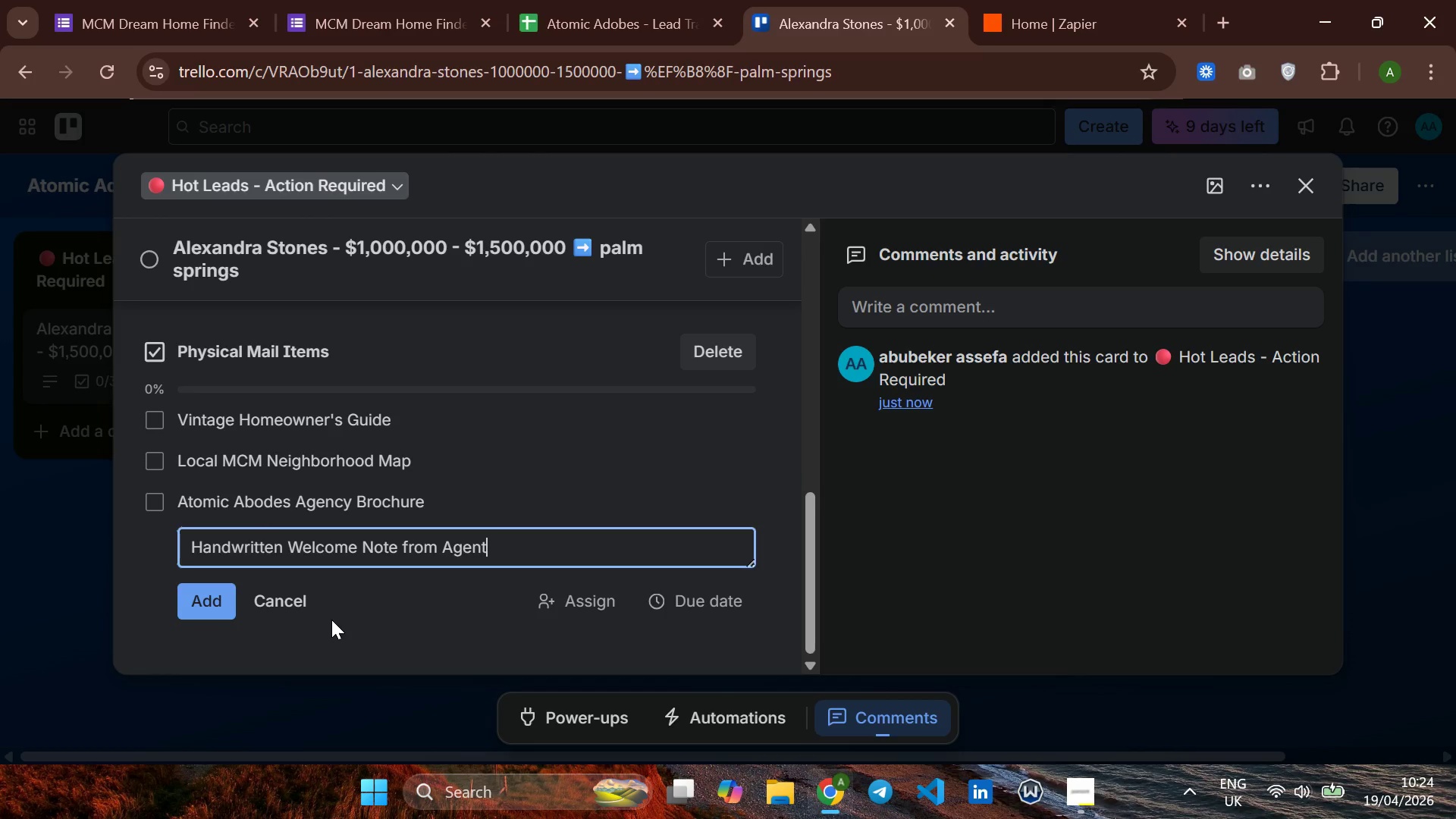 
key(Enter)
 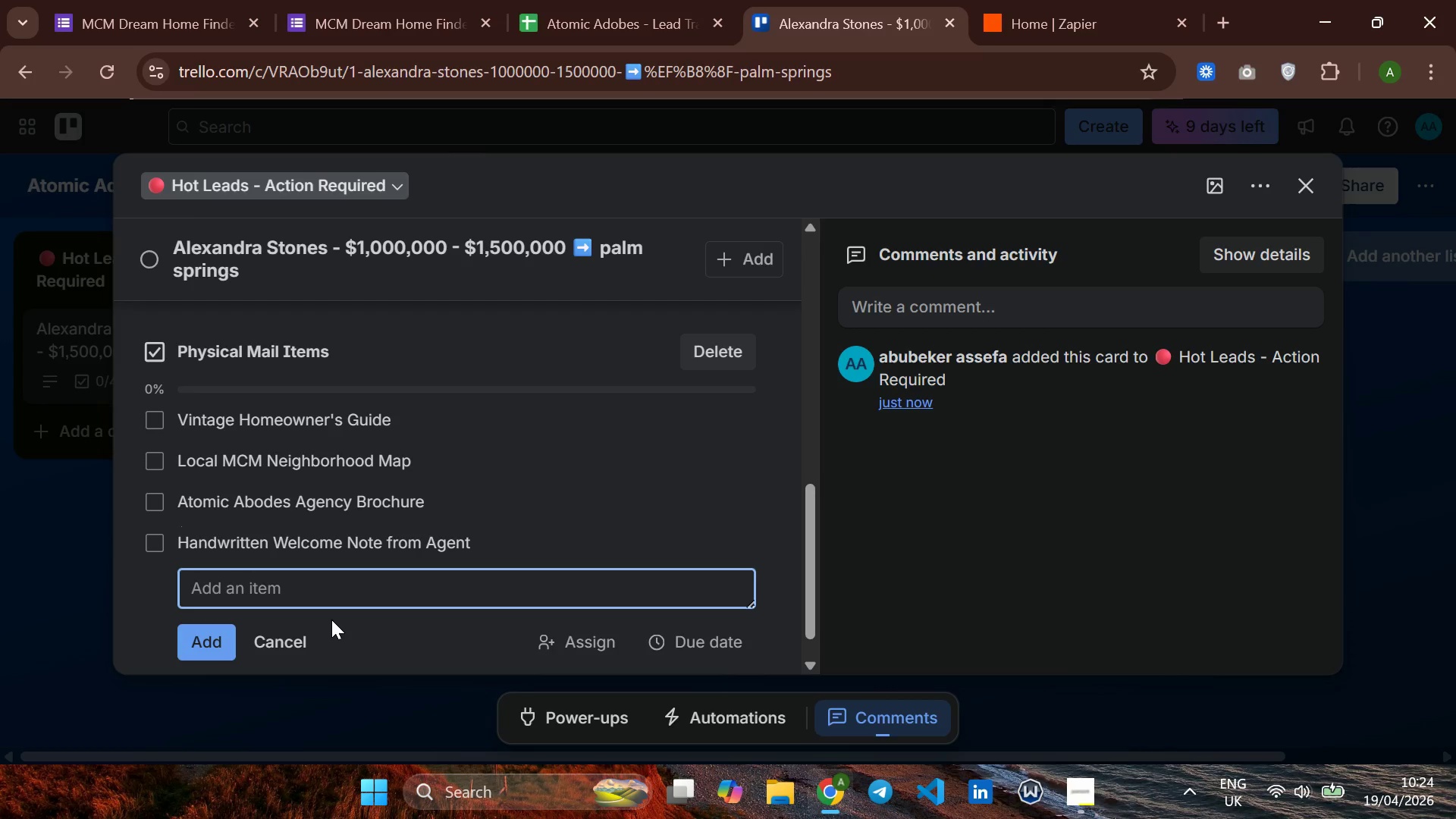 
type(Featute)
key(Backspace)
key(Backspace)
type(re MCM Property Listing Booket )
key(Backspace)
key(Backspace)
key(Backspace)
type(let)
 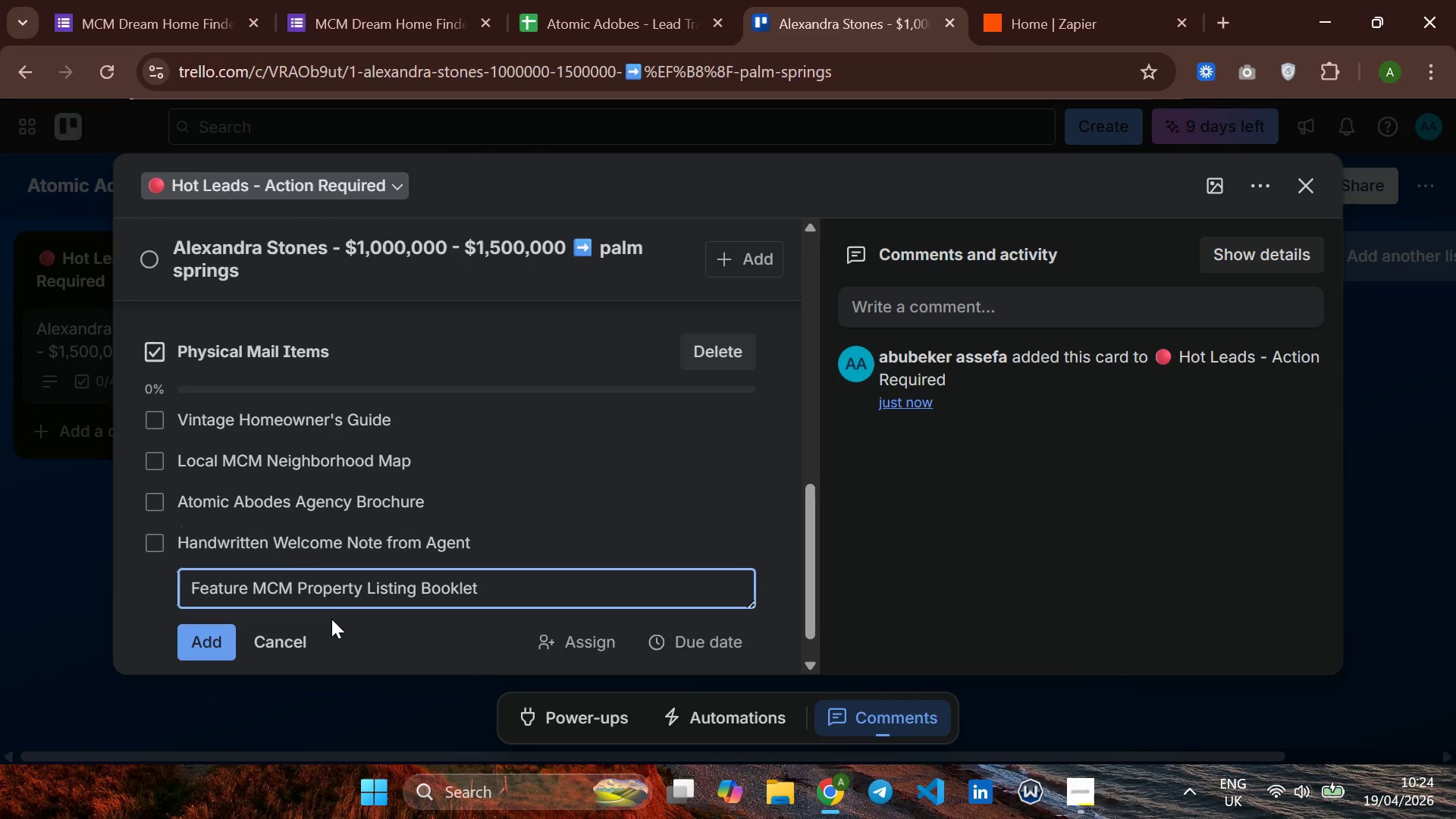 
key(Enter)
 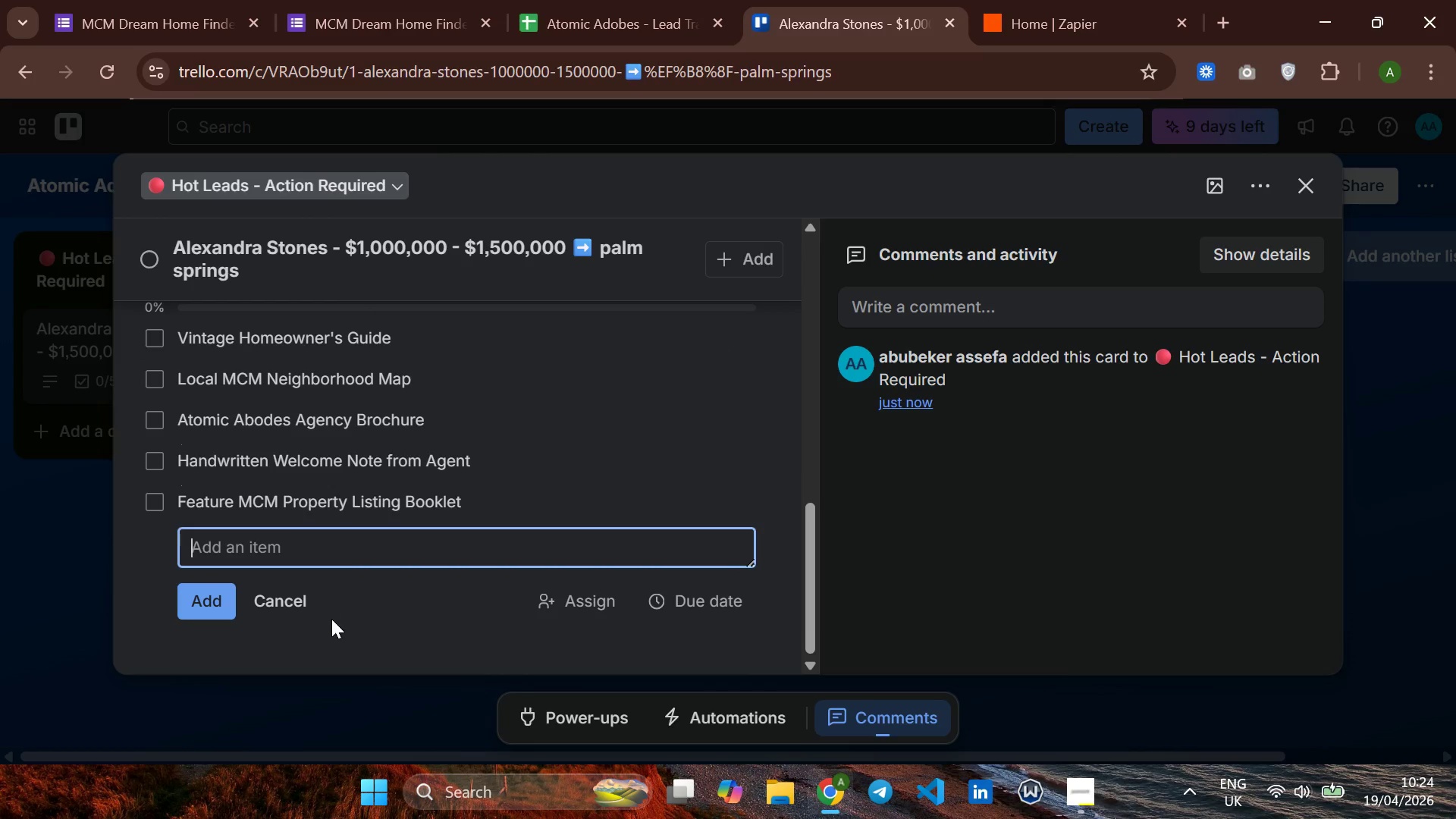 
type(Atomiv ==)
key(Backspace)
key(Backspace)
key(Backspace)
key(Backspace)
type(v)
key(Backspace)
type(c Abodes b)
key(Backspace)
type(Brabde)
key(Backspace)
key(Backspace)
key(Backspace)
type(nded Pen na)
key(Backspace)
key(Backspace)
type(and Note )
key(Backspace)
type(oad)
key(Backspace)
key(Backspace)
key(Backspace)
type(pad)
 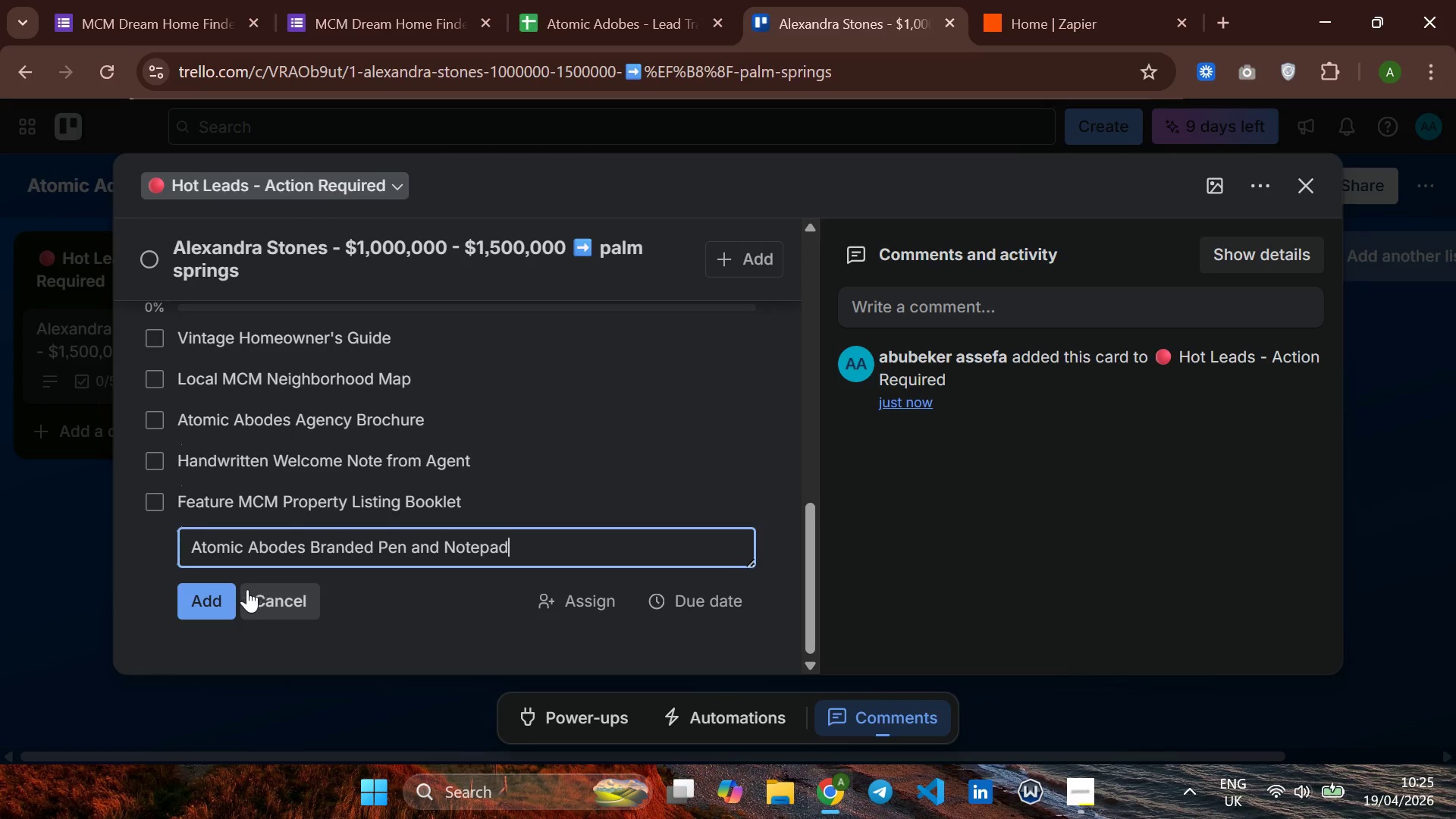 
left_click([211, 598])
 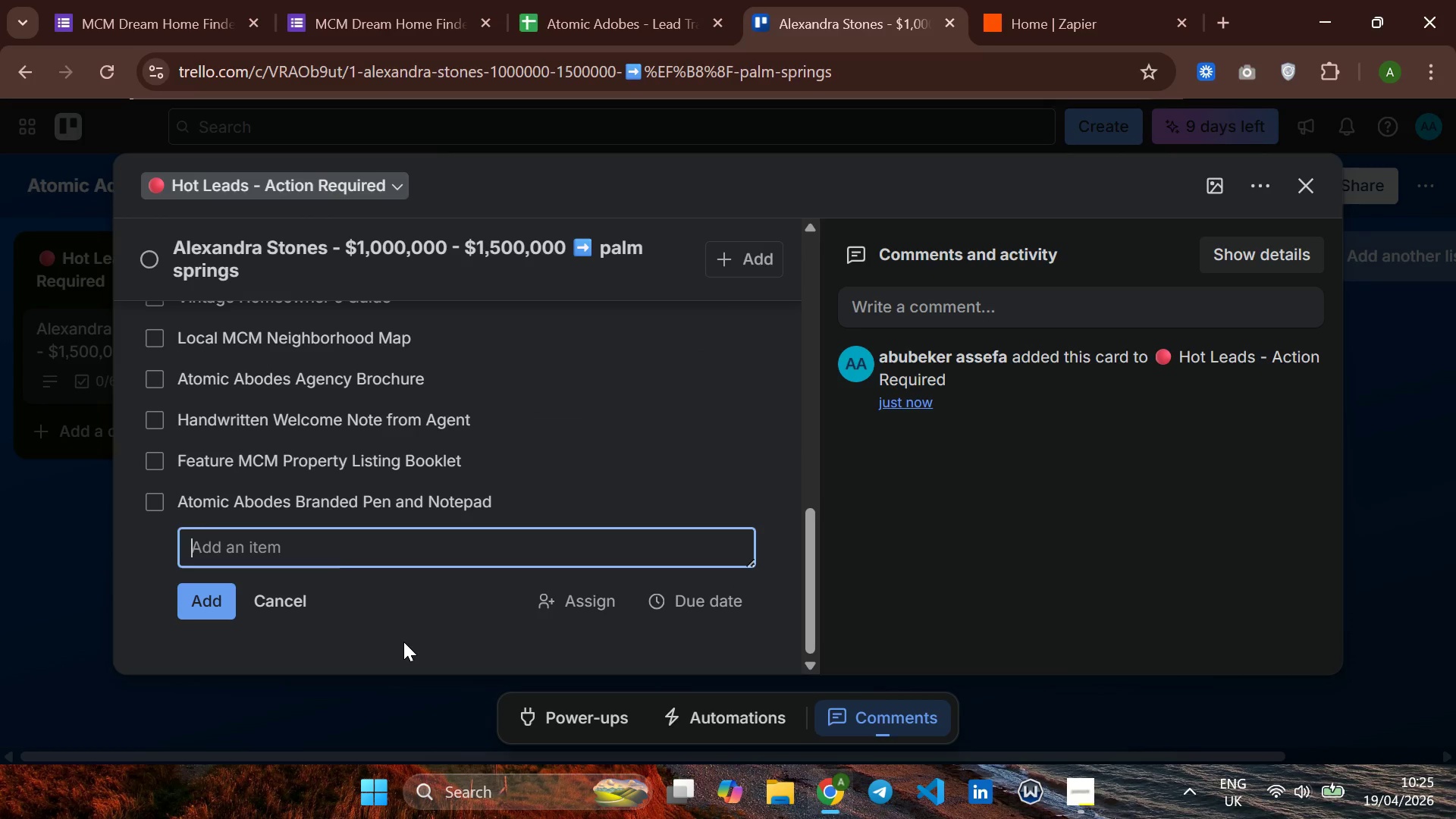 
wait(9.69)
 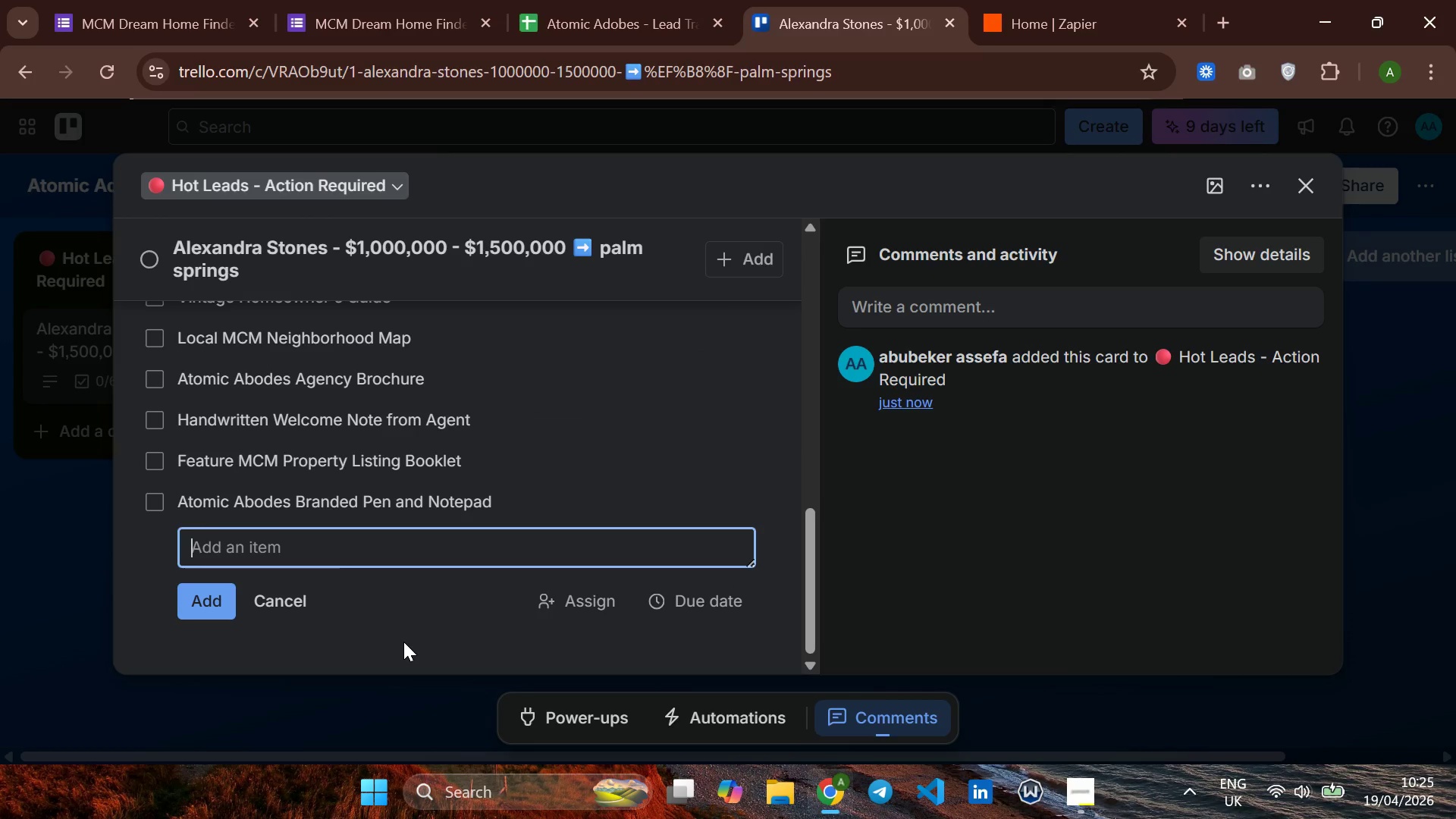 
key(Control+S)
 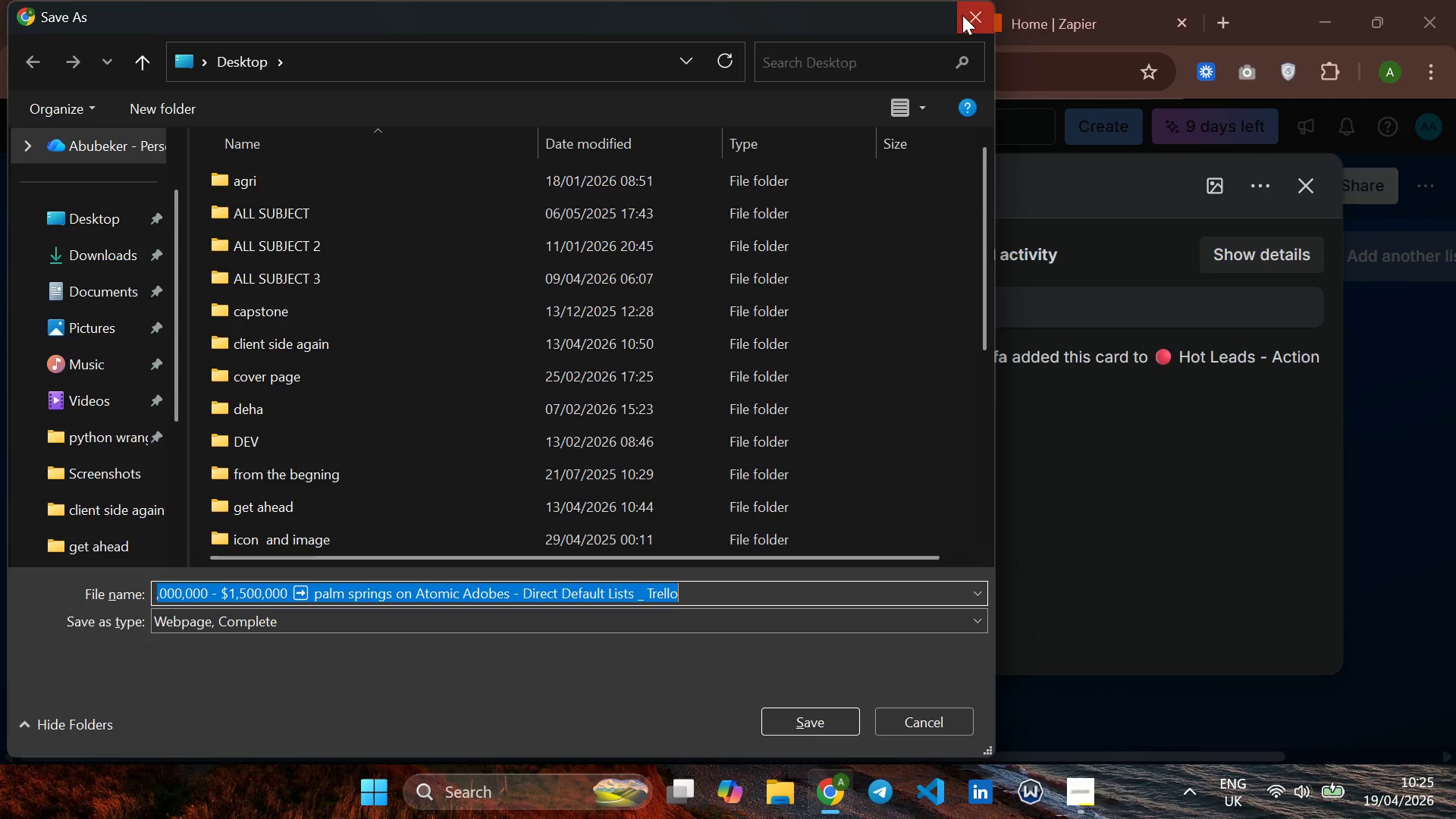 
left_click([975, 13])
 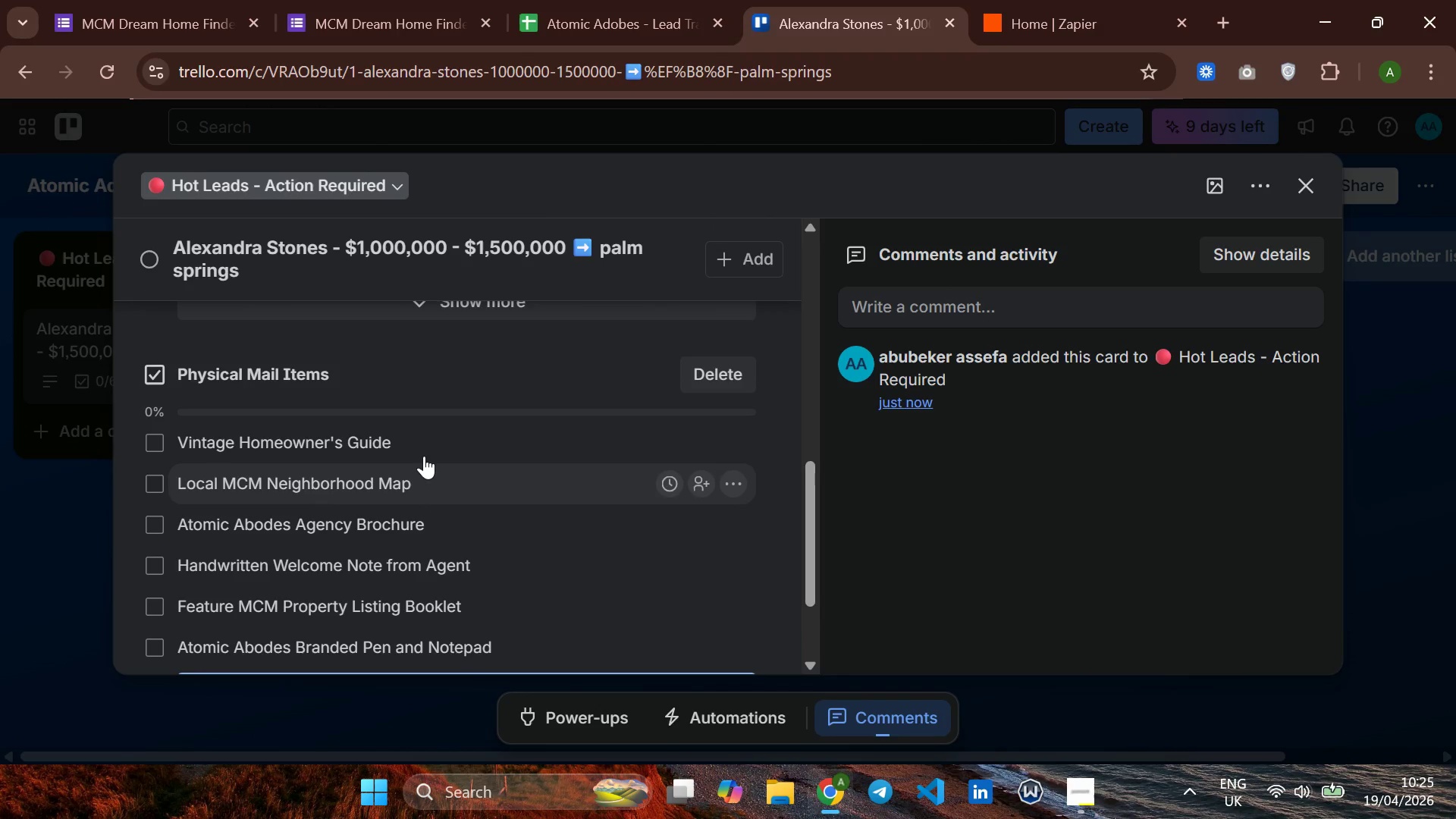 
wait(8.19)
 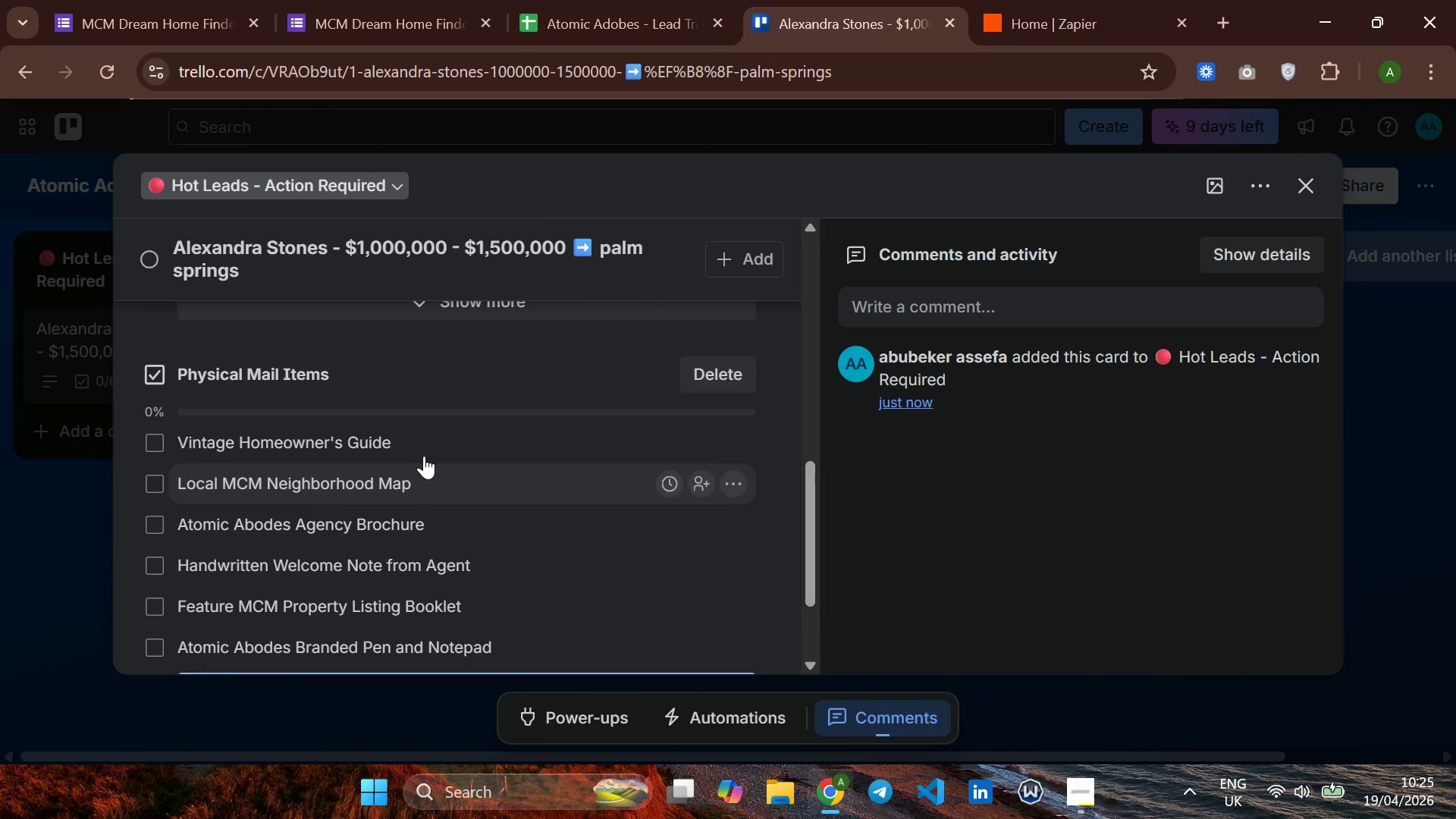 
left_click([746, 435])
 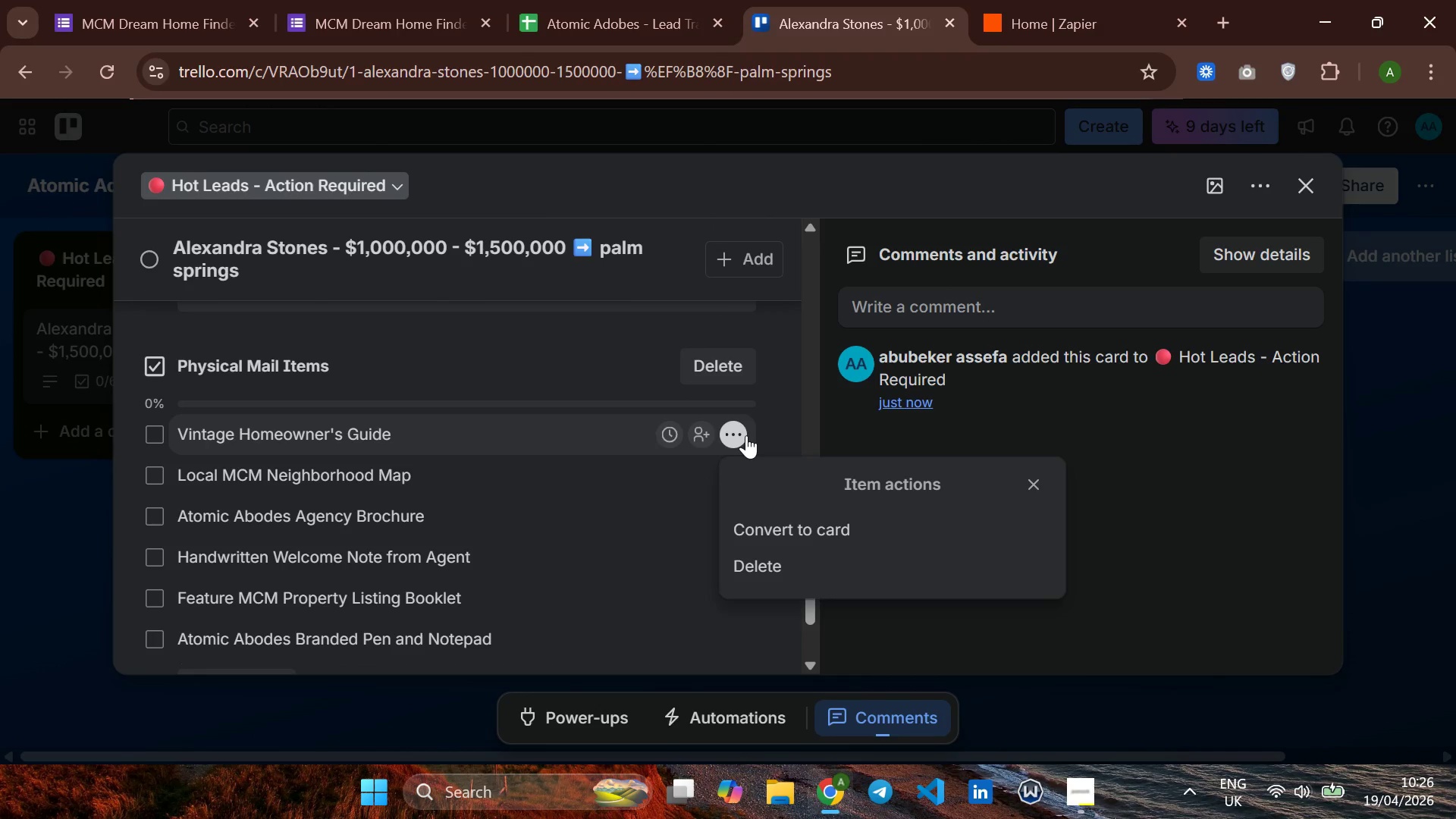 
left_click([746, 435])
 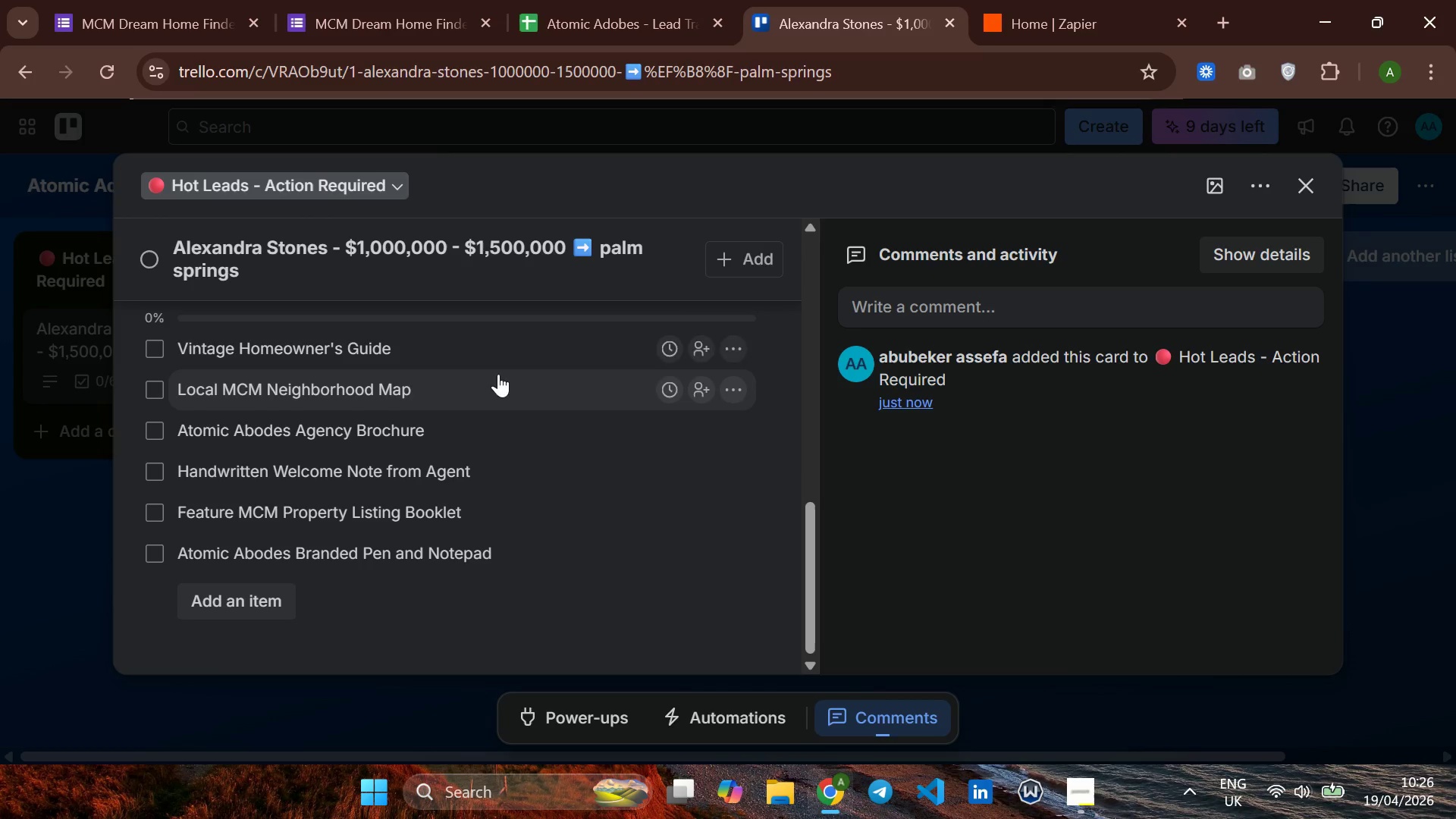 
wait(6.42)
 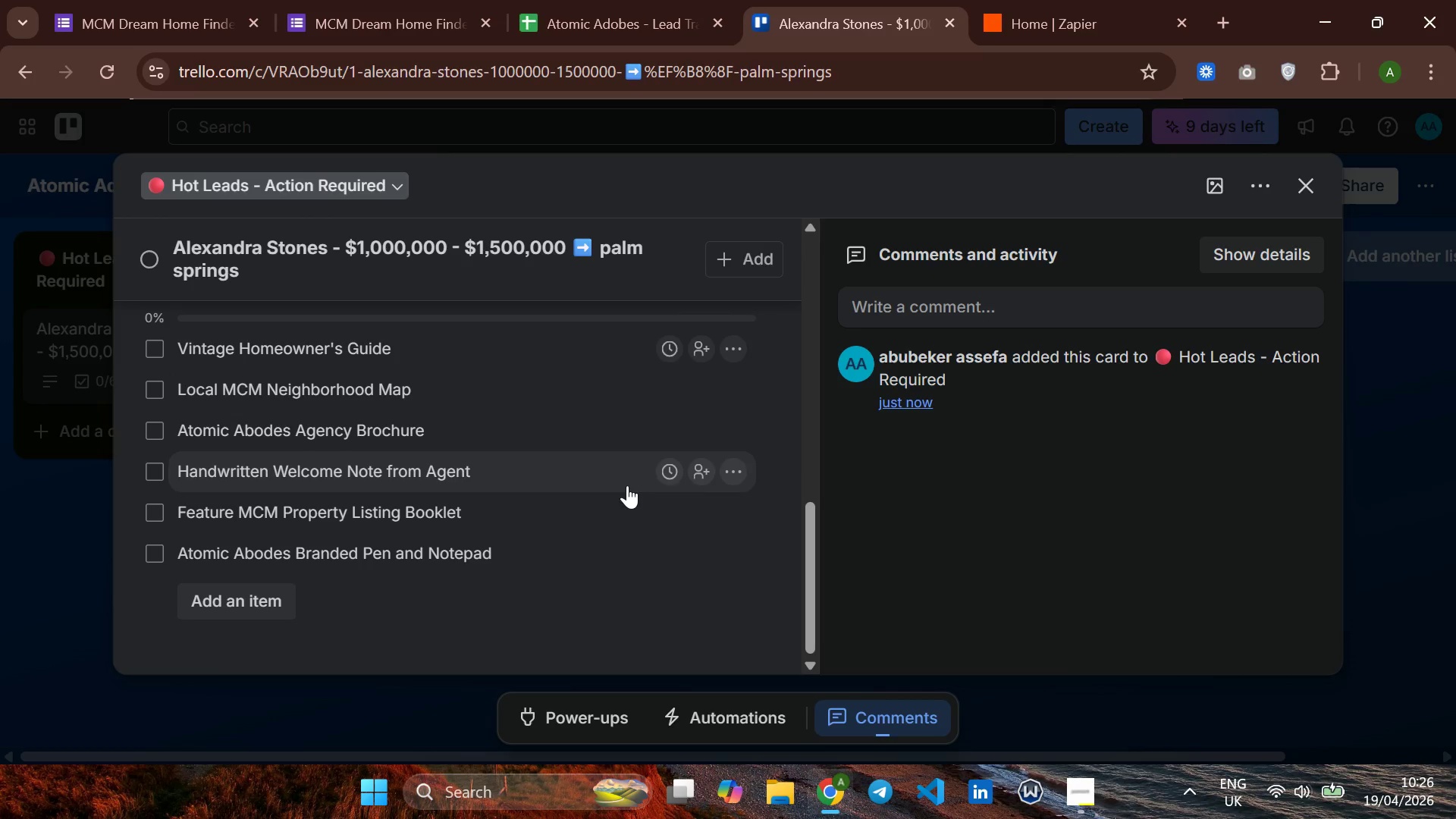 
left_click([313, 347])
 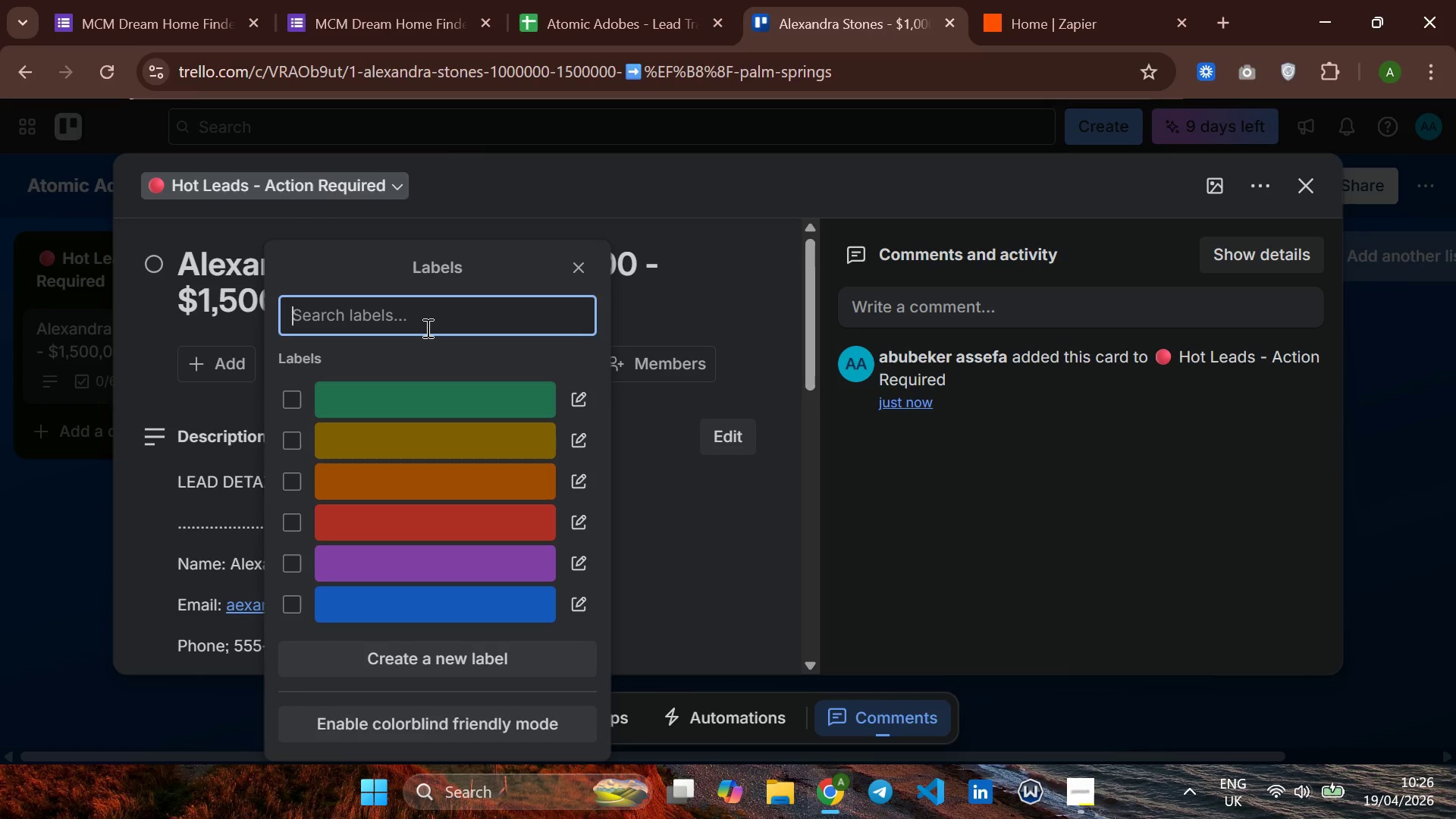 
wait(9.81)
 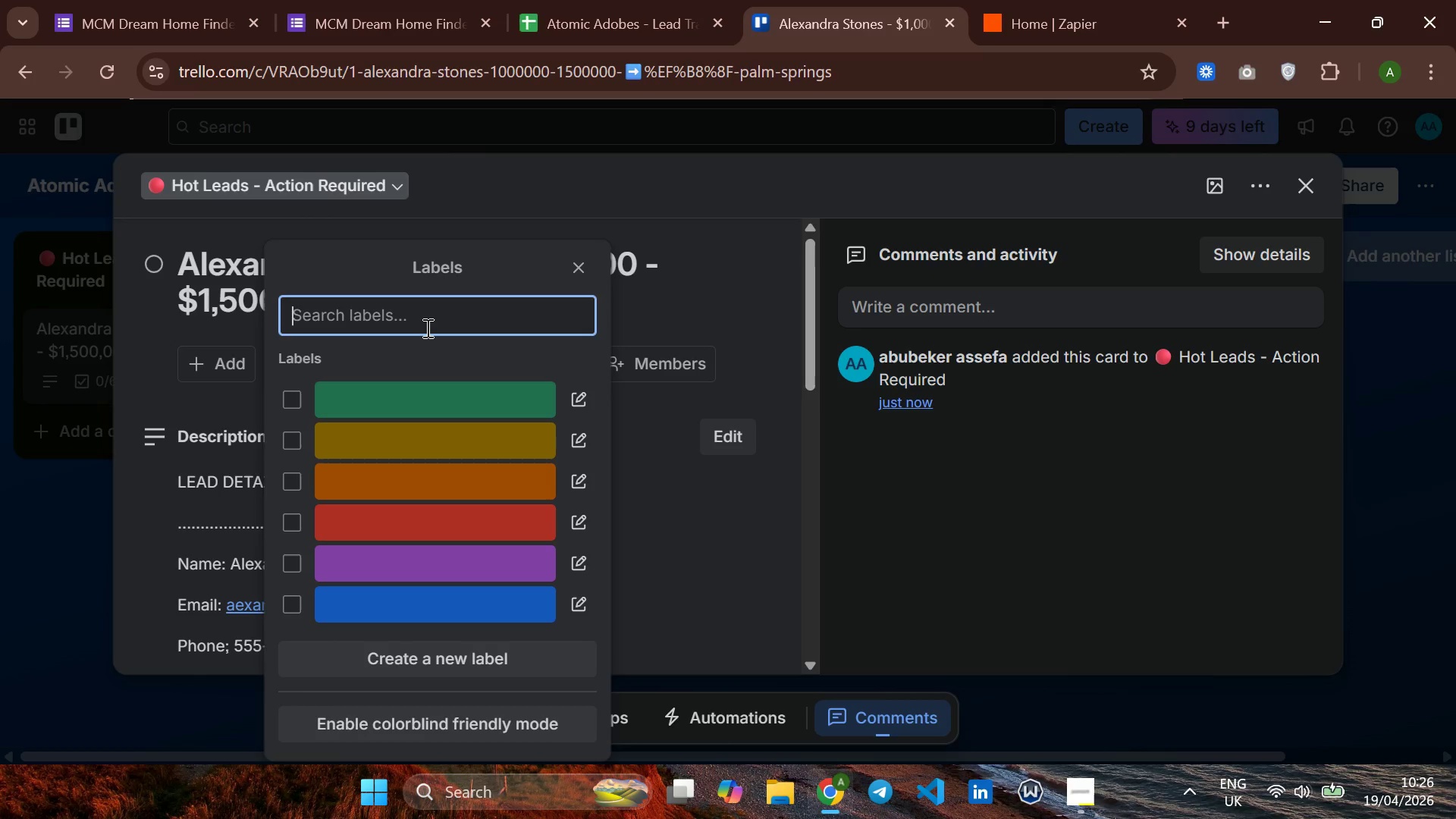 
left_click([306, 644])
 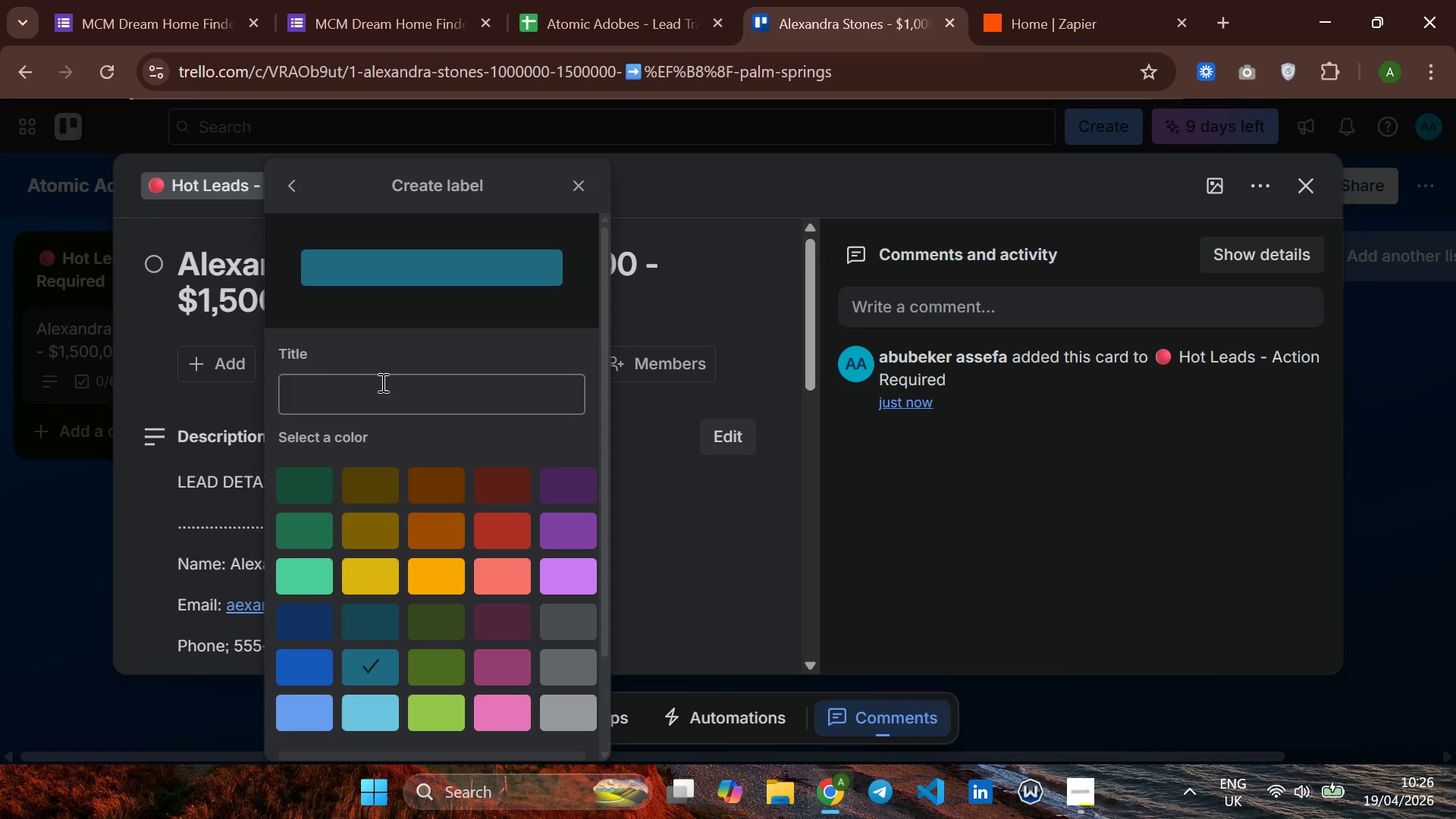 
left_click([385, 380])
 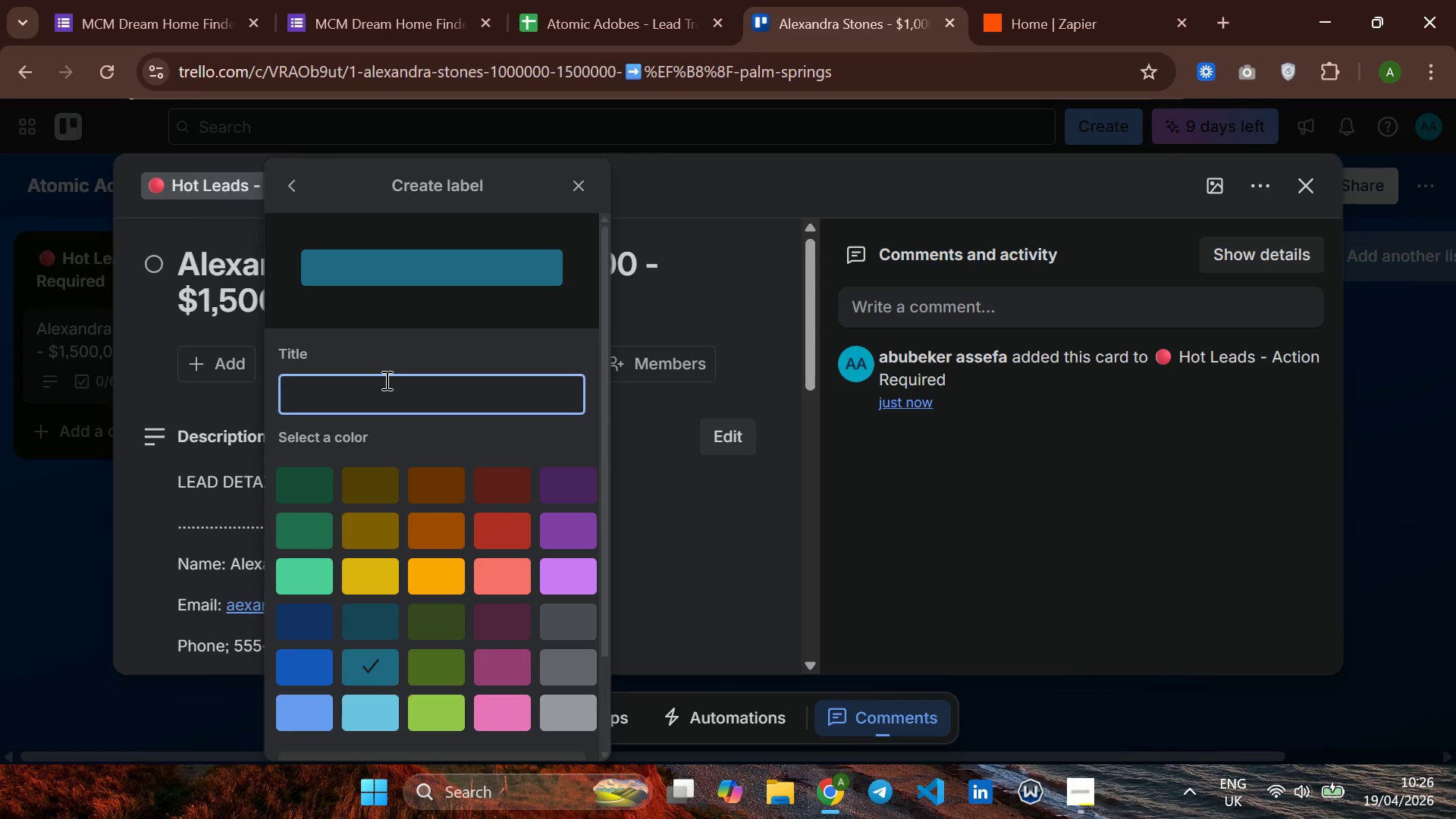 
type(Hot L)
key(Backspace)
type(lEAD )
 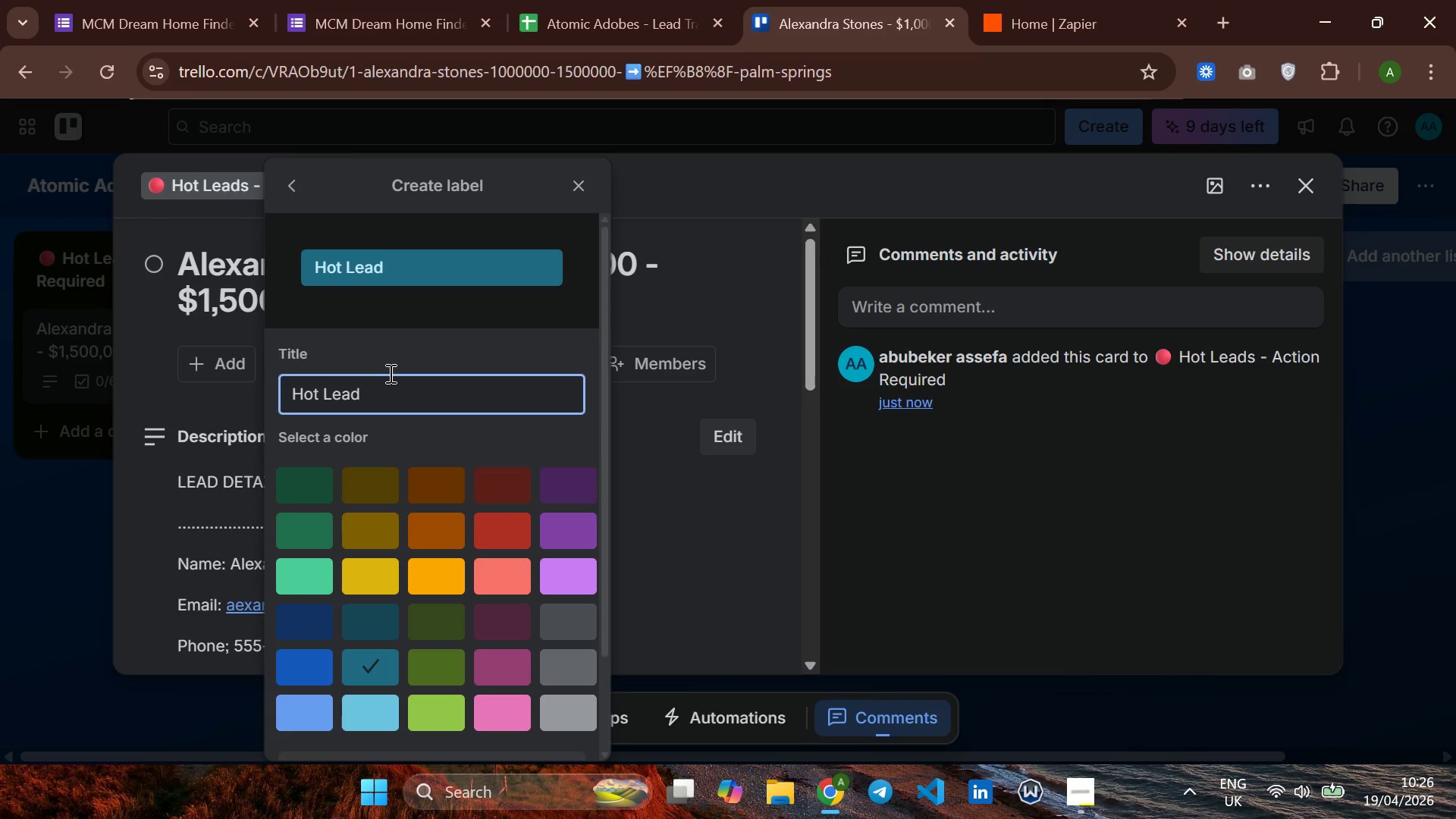 
hold_key(key=CapsLock, duration=0.31)
 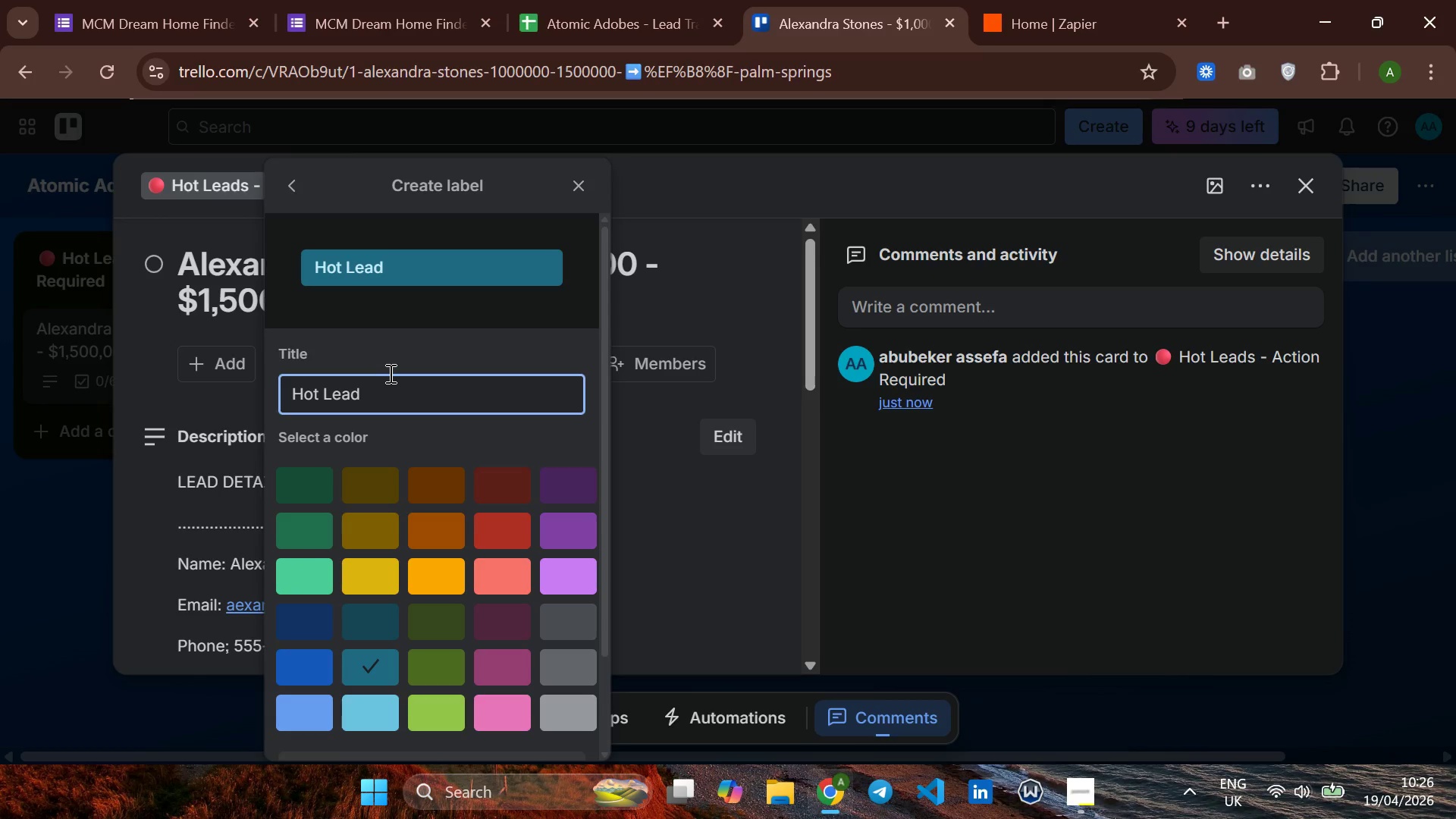 
wait(5.95)
 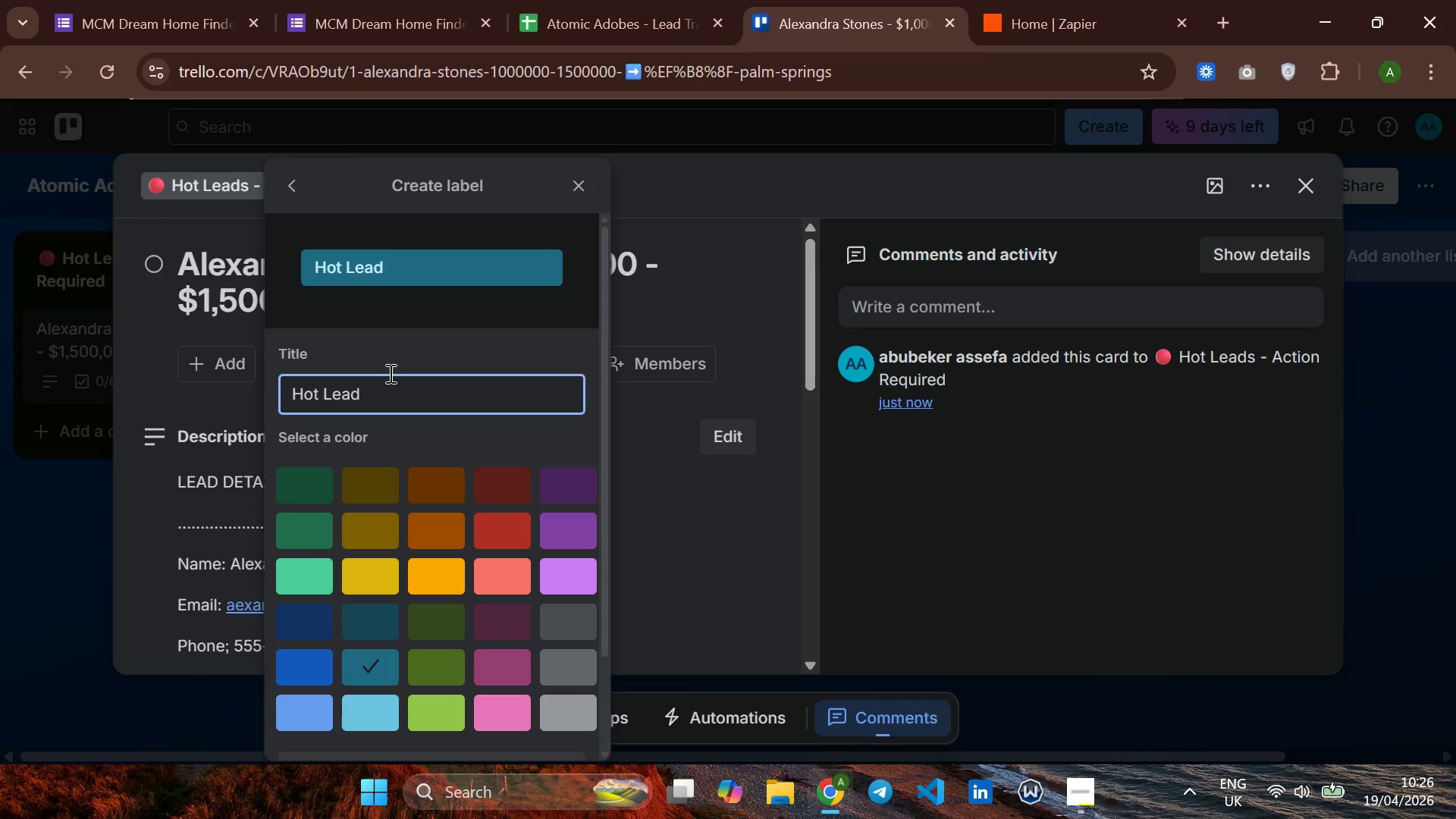 
key(Backspace)
 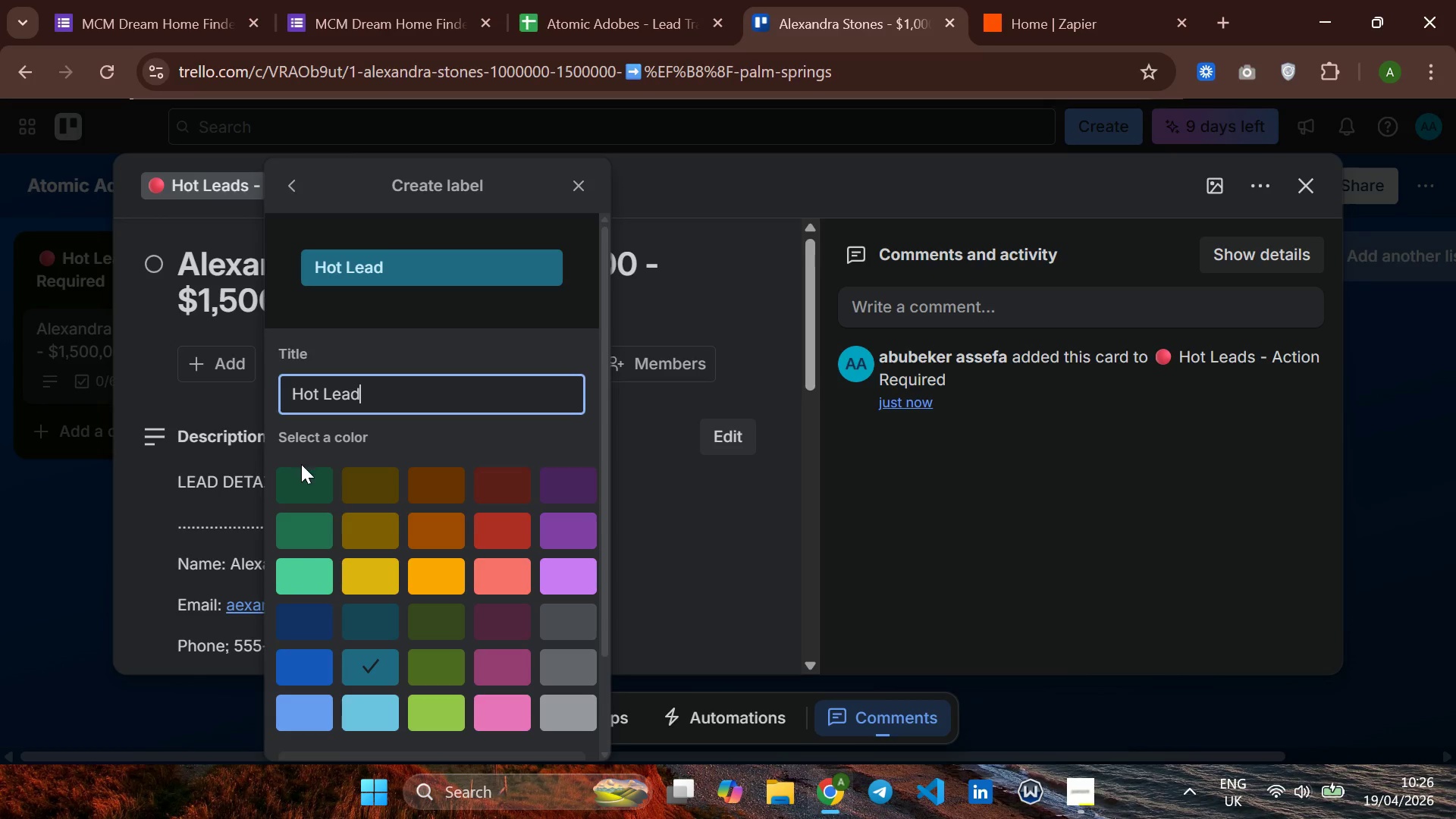 
mouse_move([289, 504])
 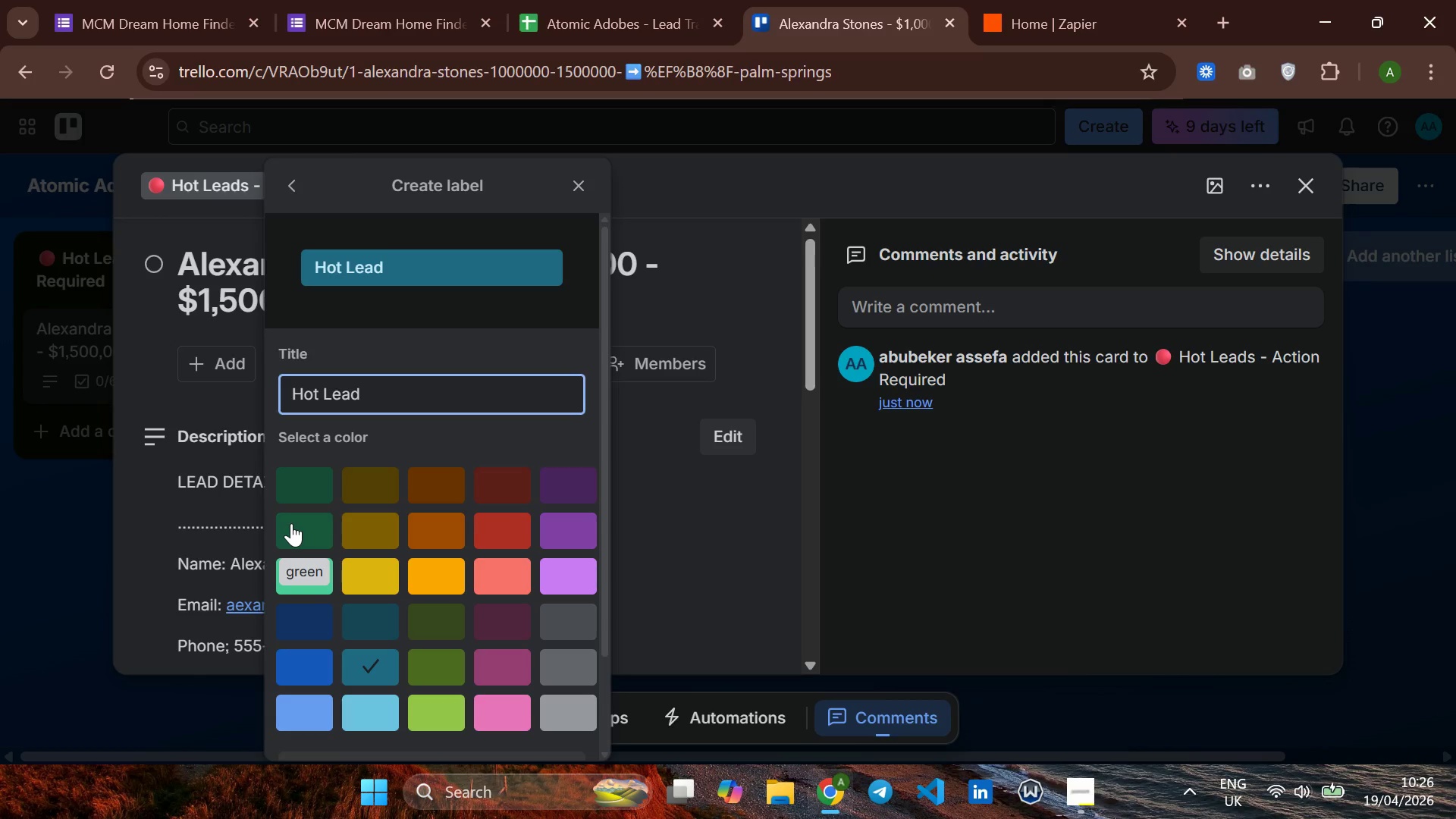 
left_click([291, 523])
 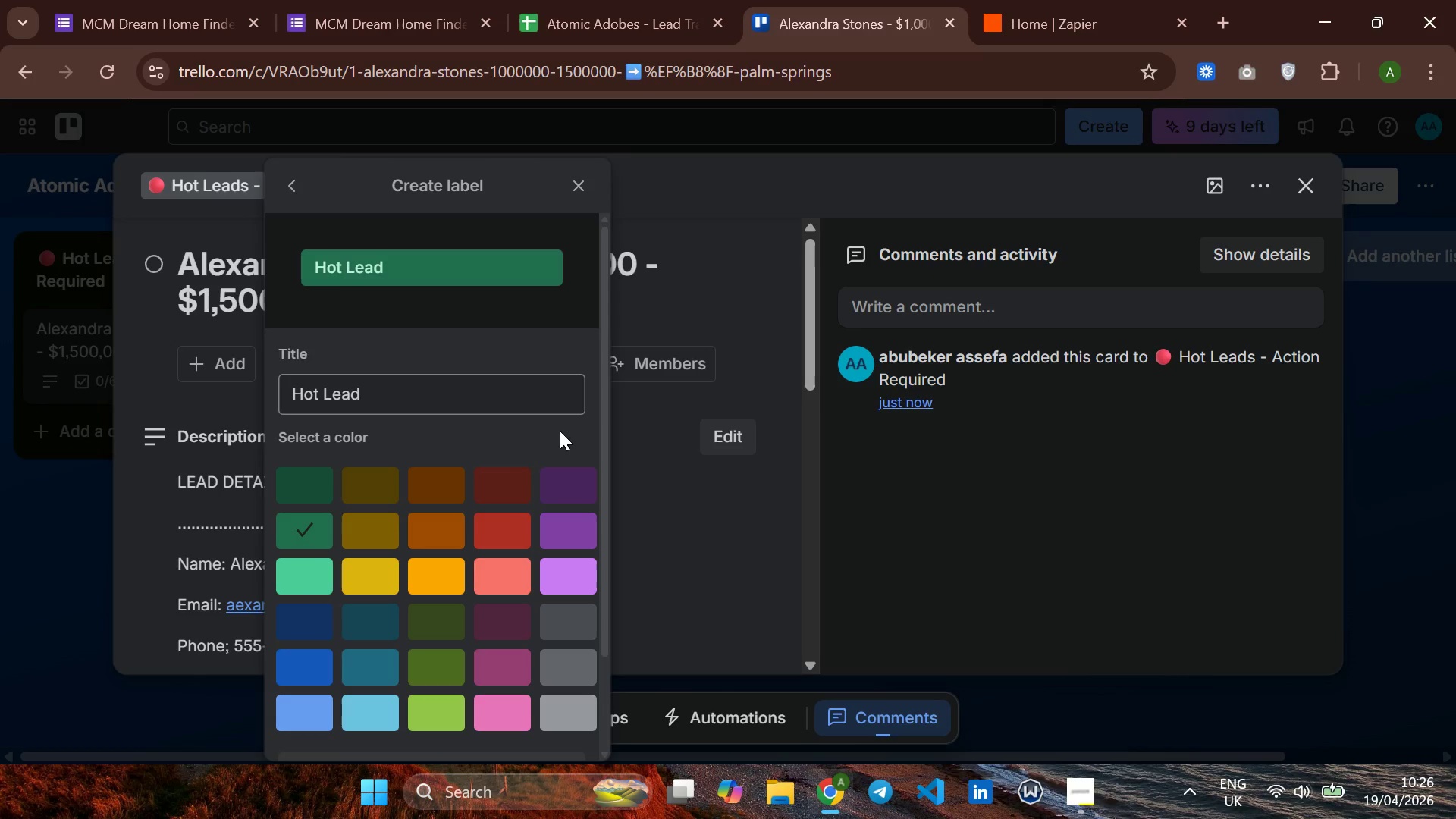 
wait(5.7)
 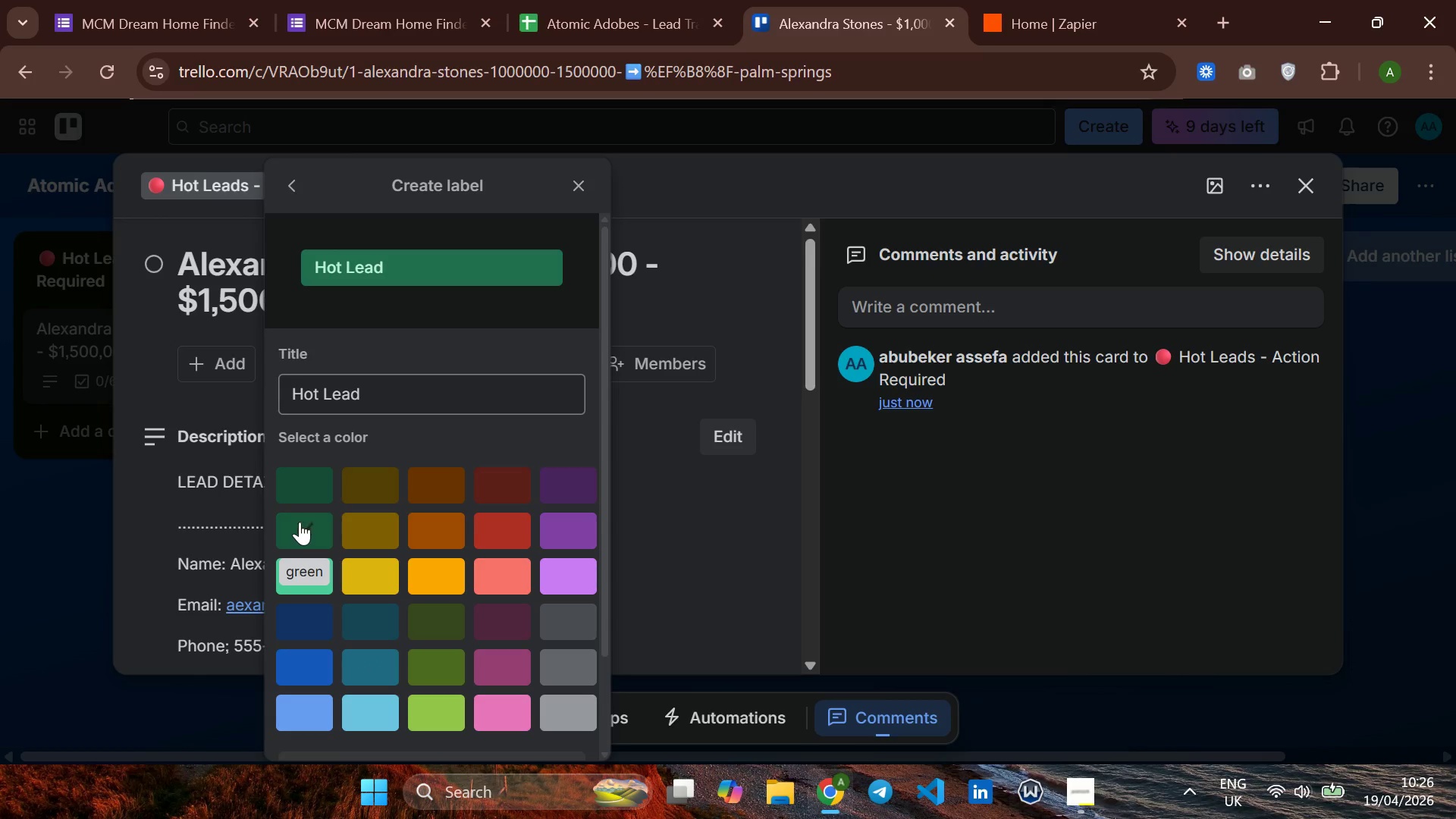 
key(Enter)
 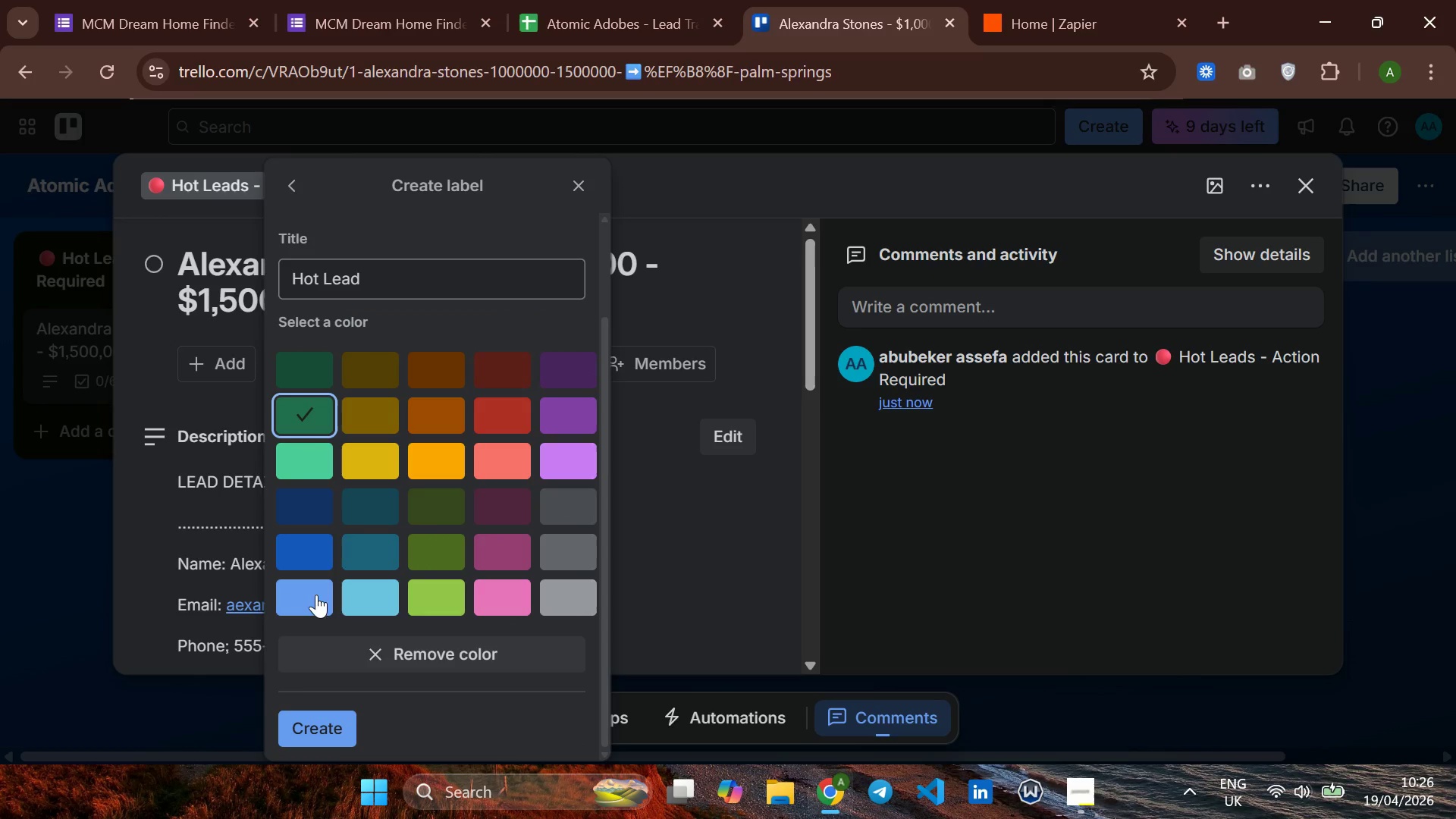 
left_click([300, 734])
 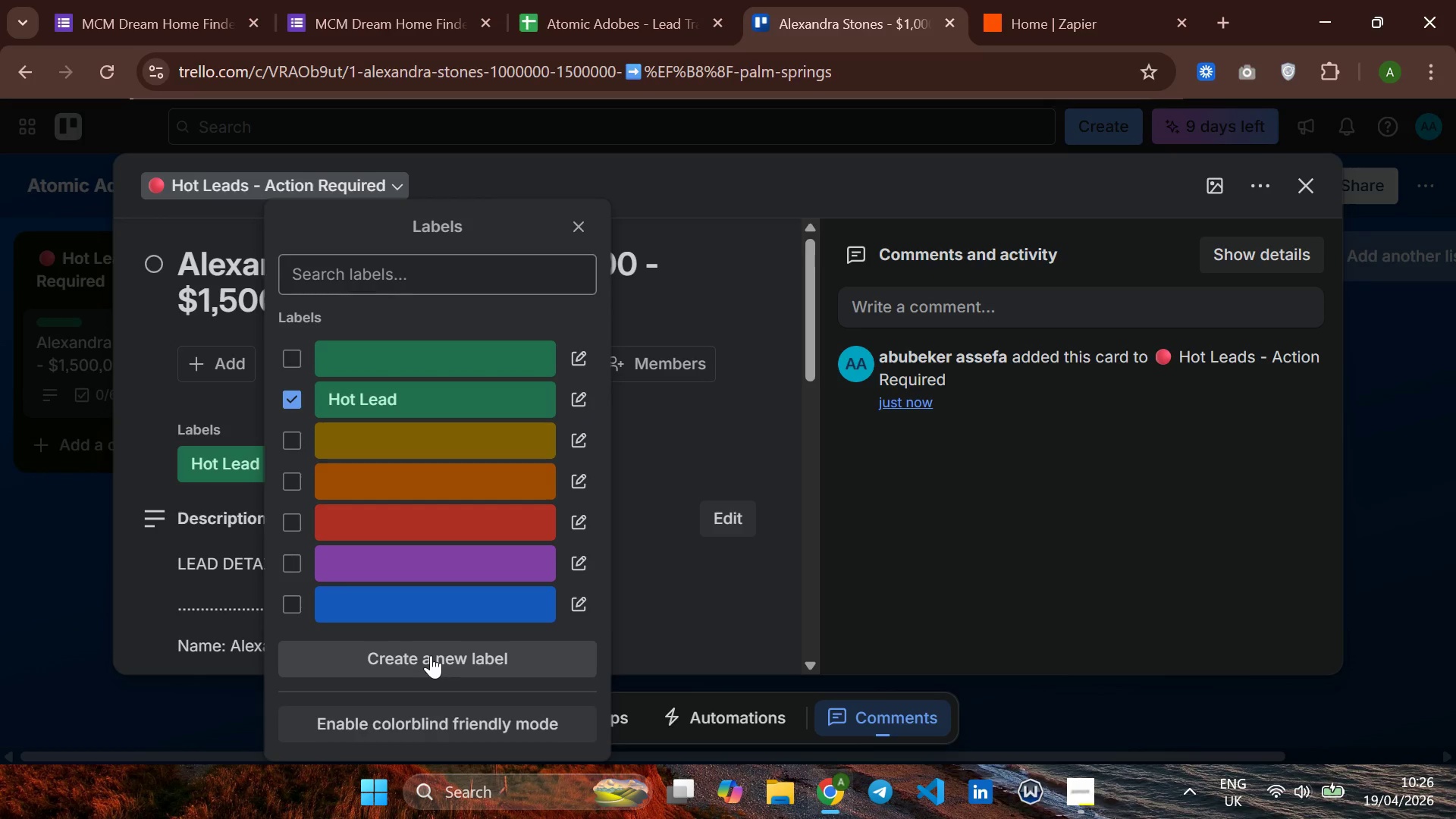 
wait(9.03)
 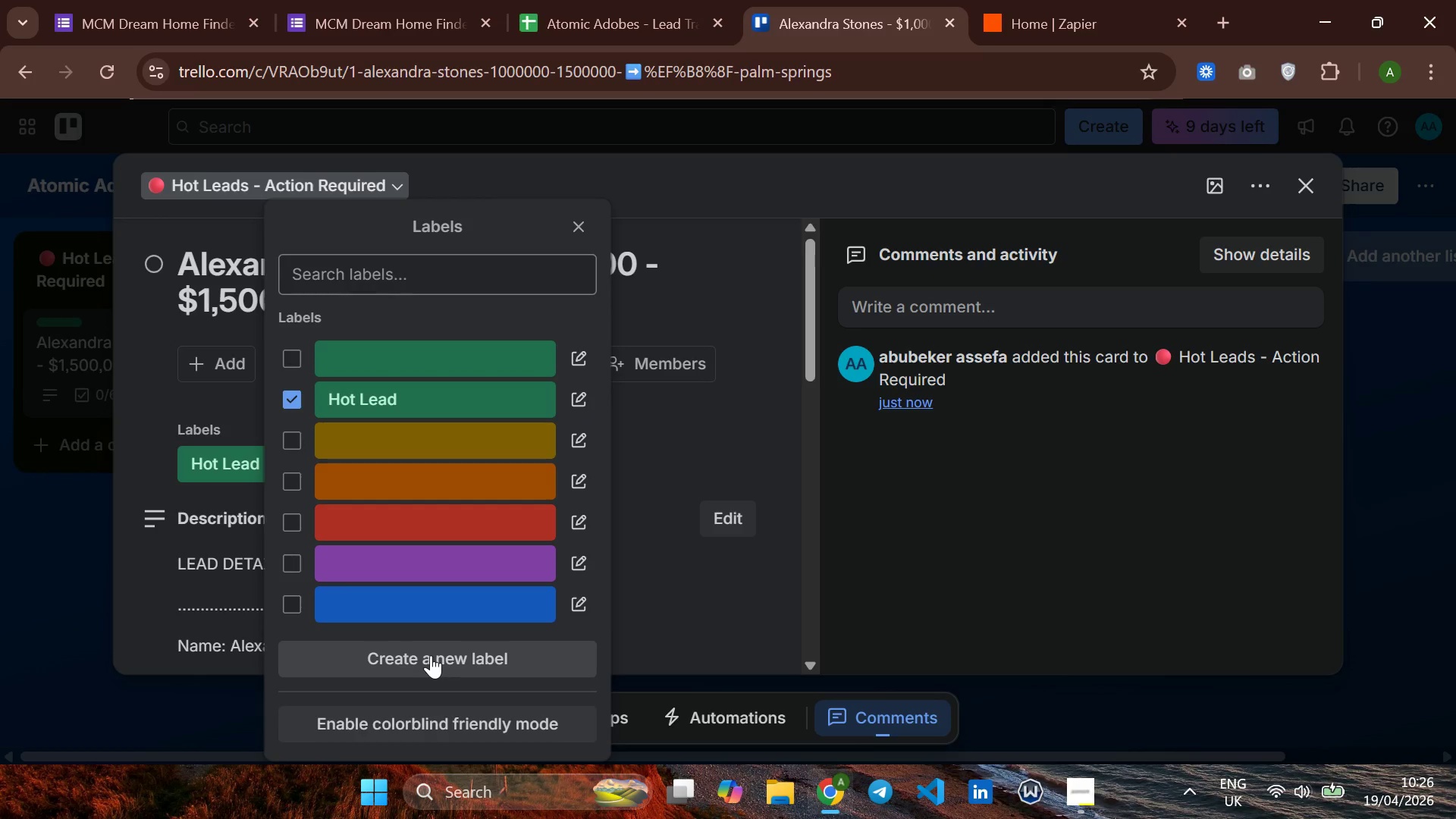 
left_click([431, 655])
 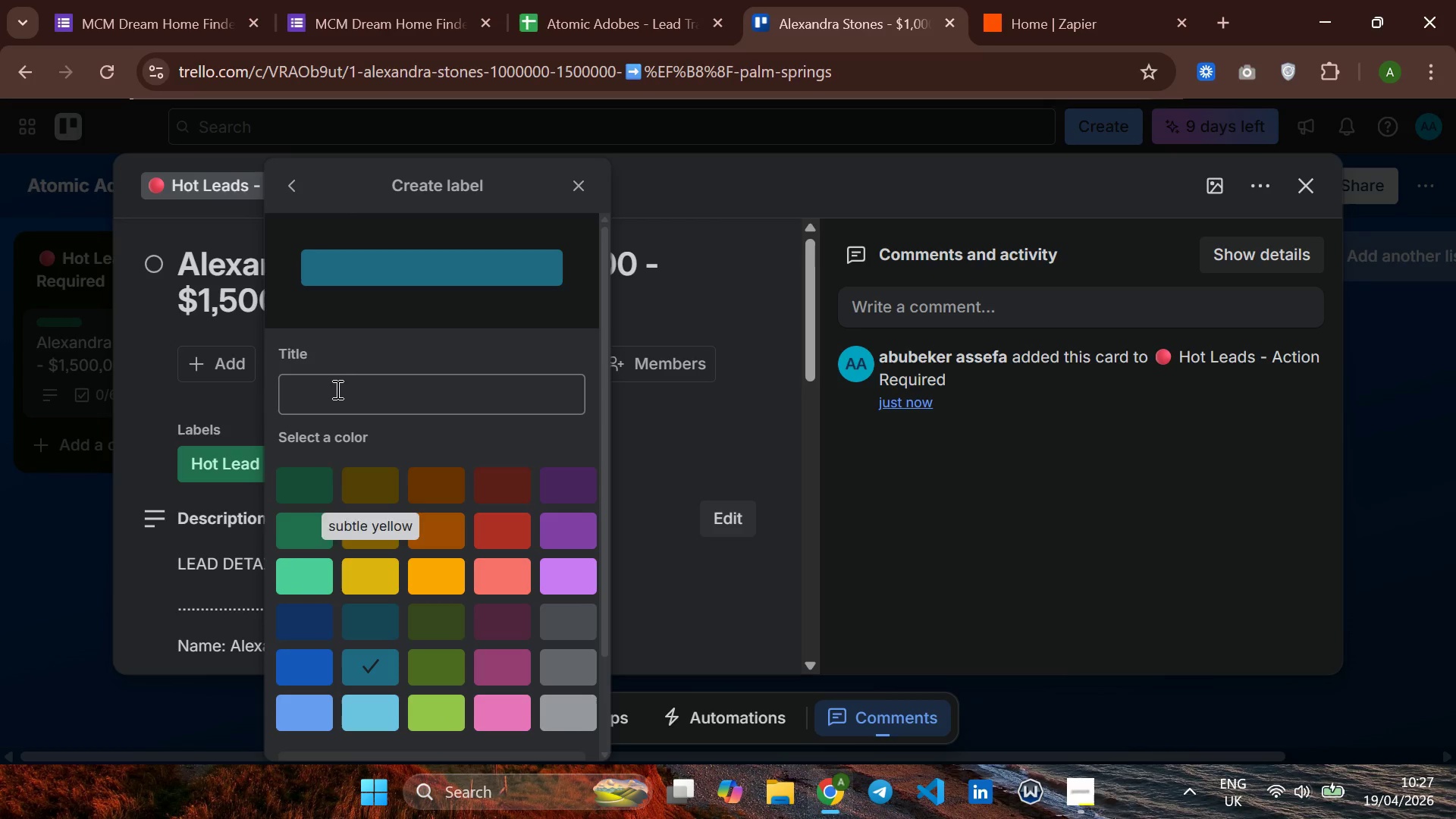 
left_click([340, 389])
 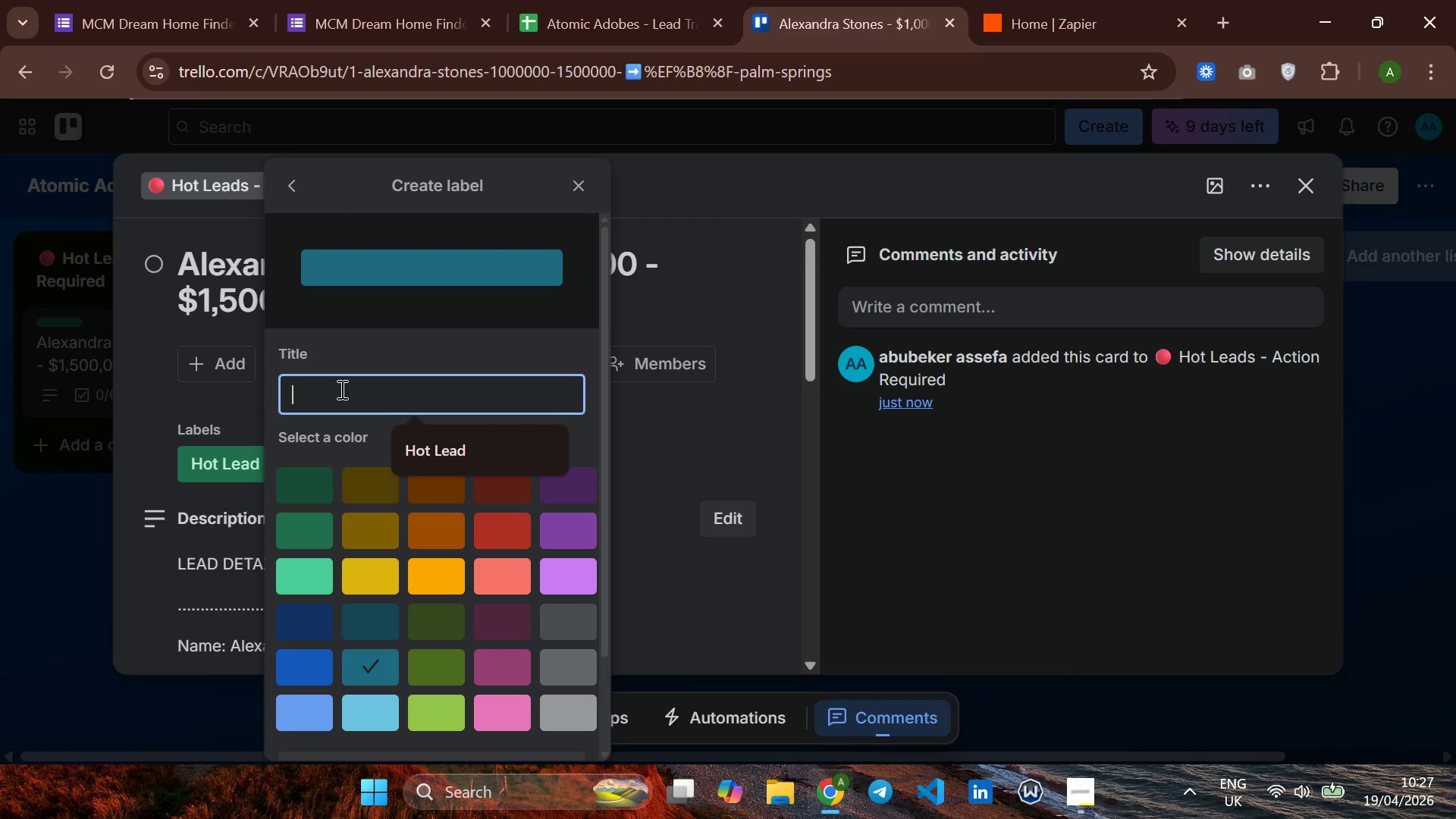 
type(Geene)
key(Backspace)
key(Backspace)
key(Backspace)
type(neral i)
key(Backspace)
type(I nq)
key(Backspace)
key(Backspace)
key(Backspace)
key(Backspace)
type(iNQ)
 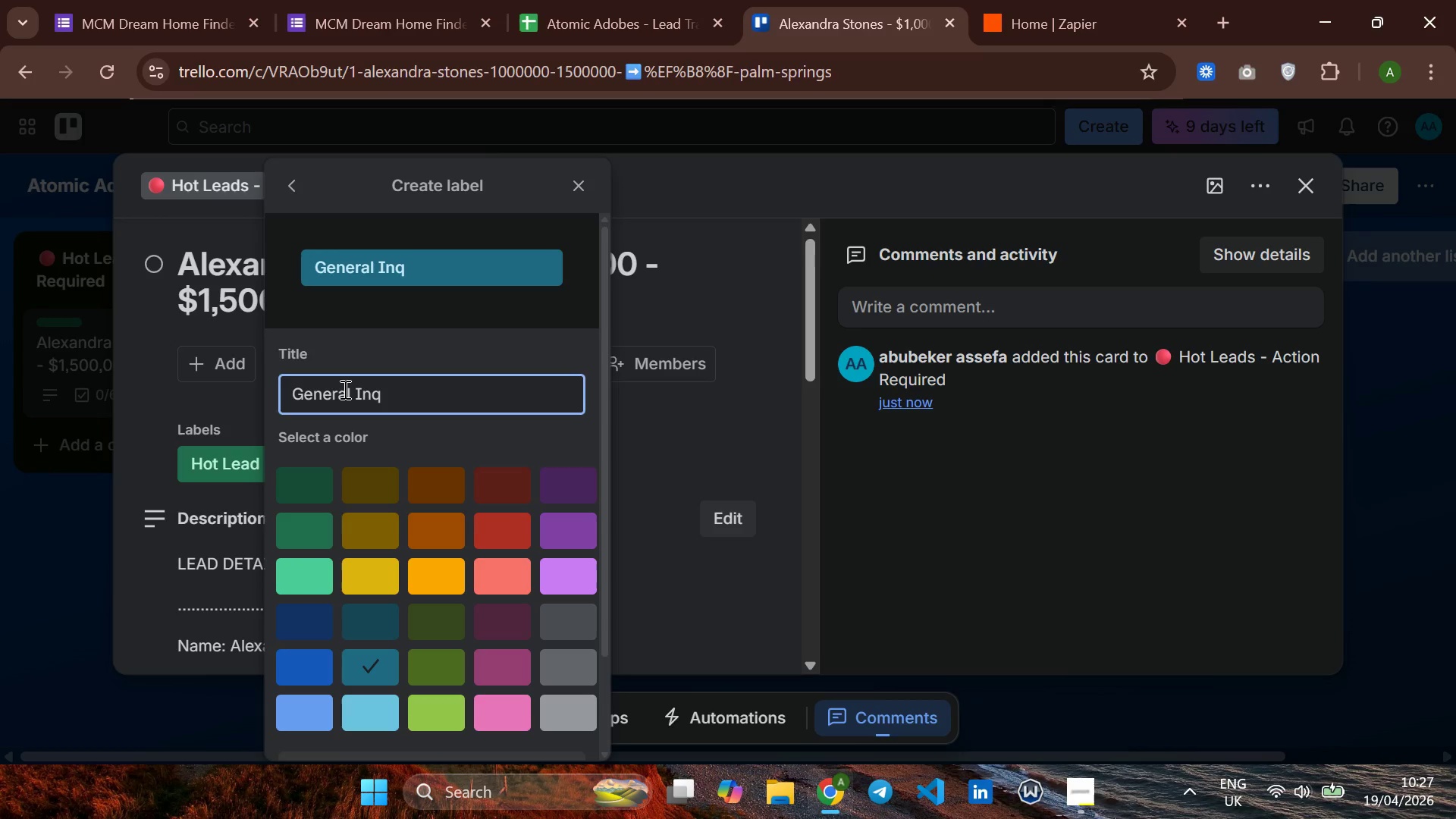 
hold_key(key=CapsLock, duration=0.36)
 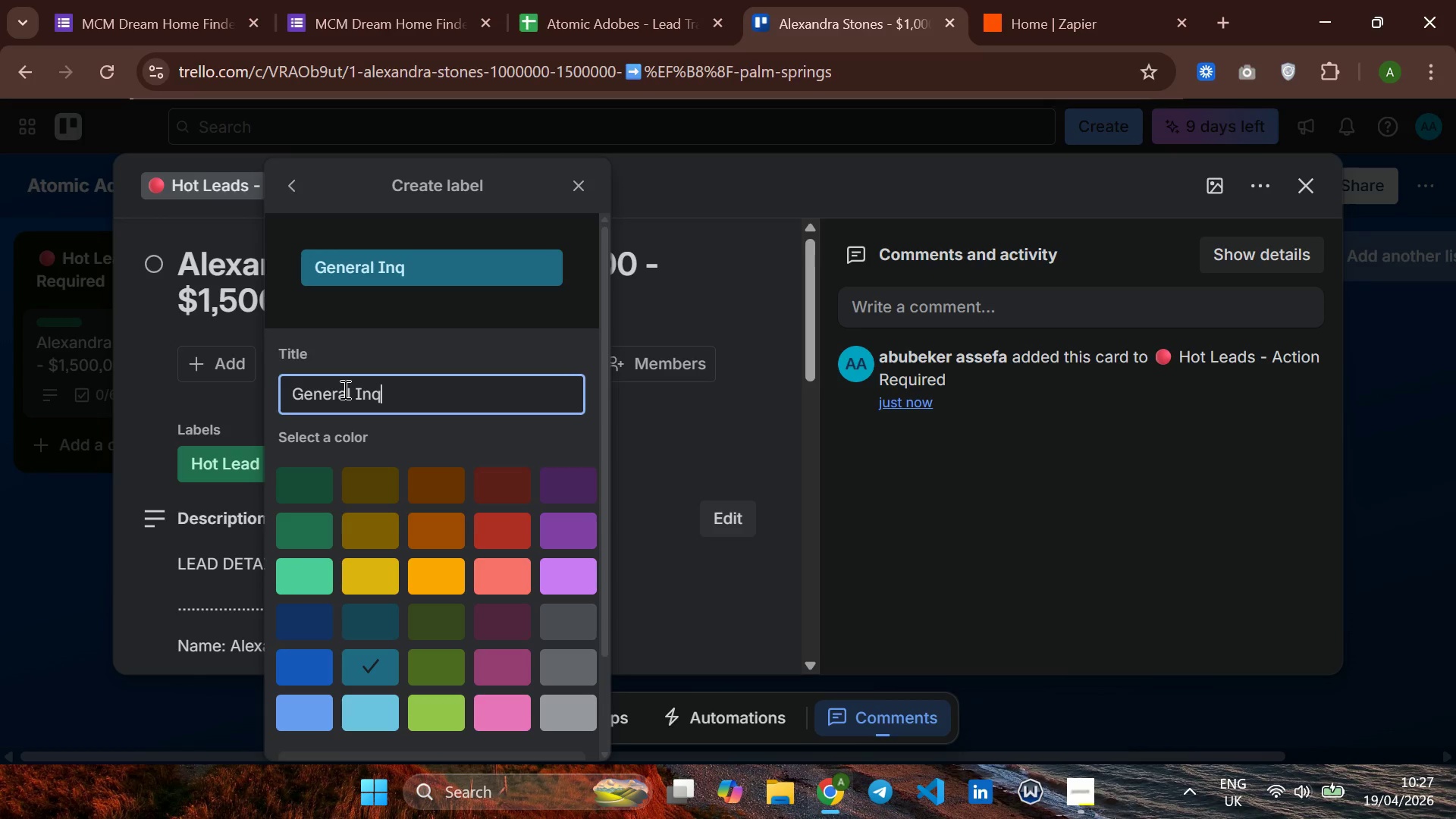 
type(uiry)
 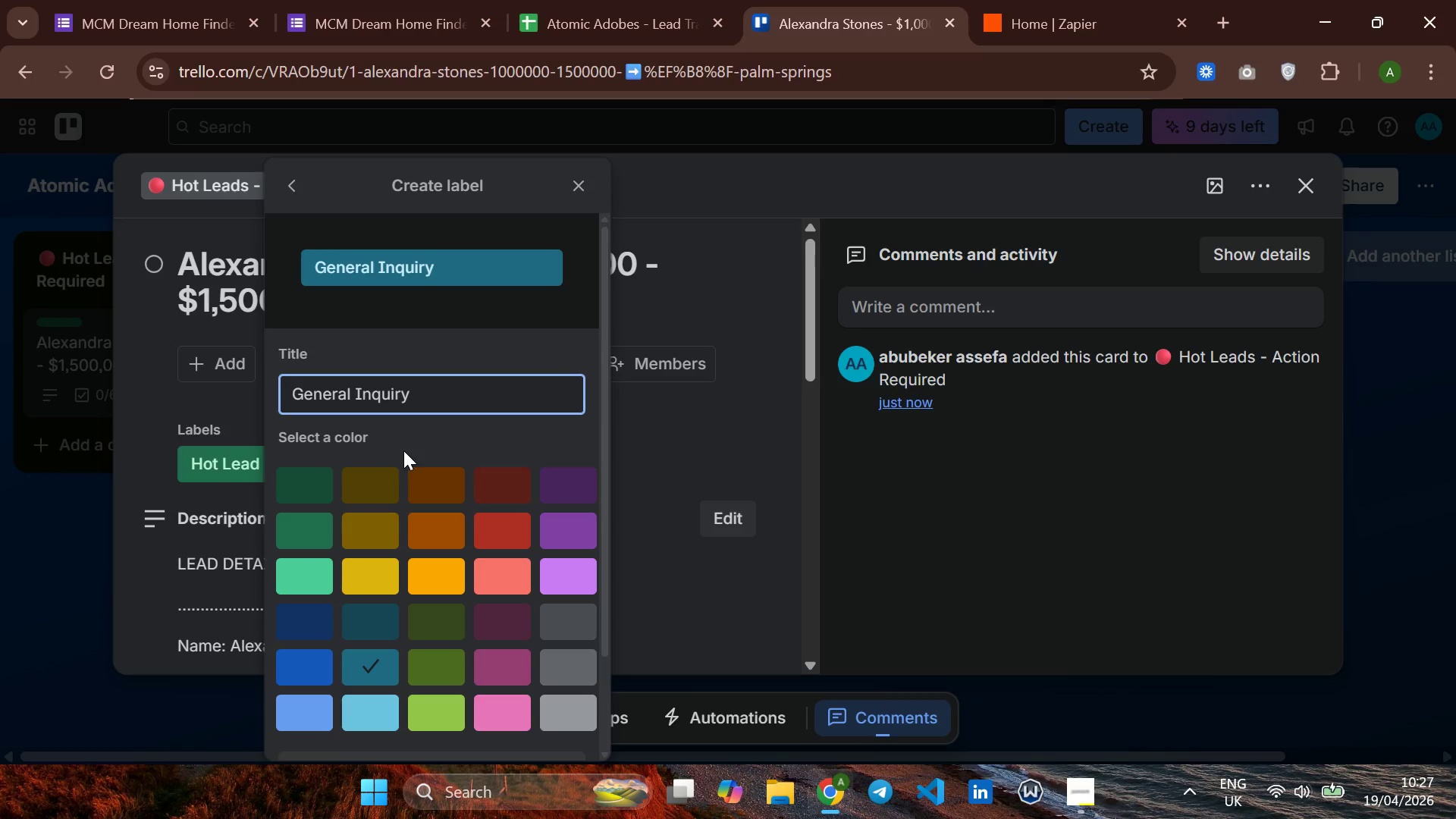 
wait(8.09)
 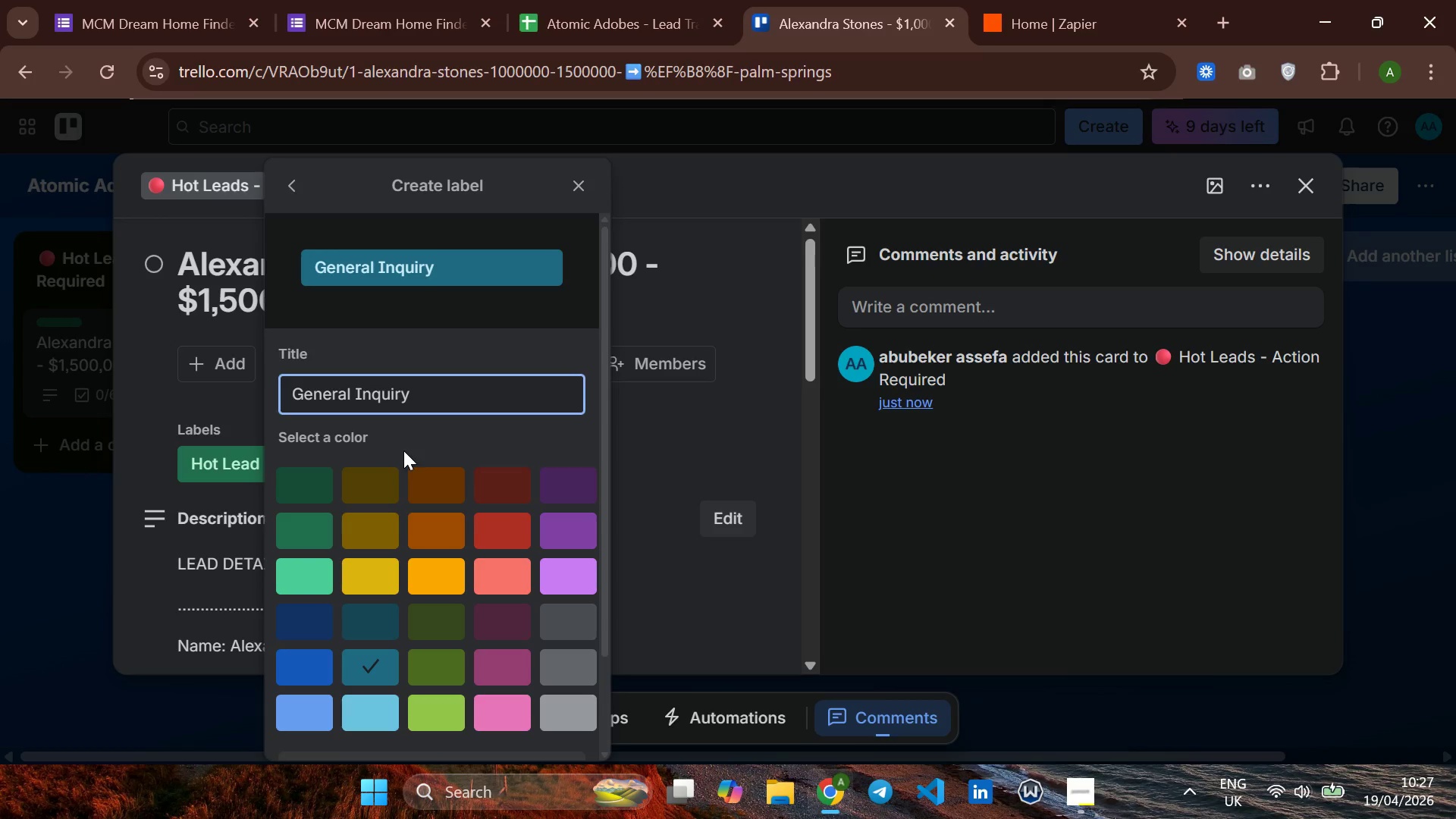 
mouse_move([580, 696])
 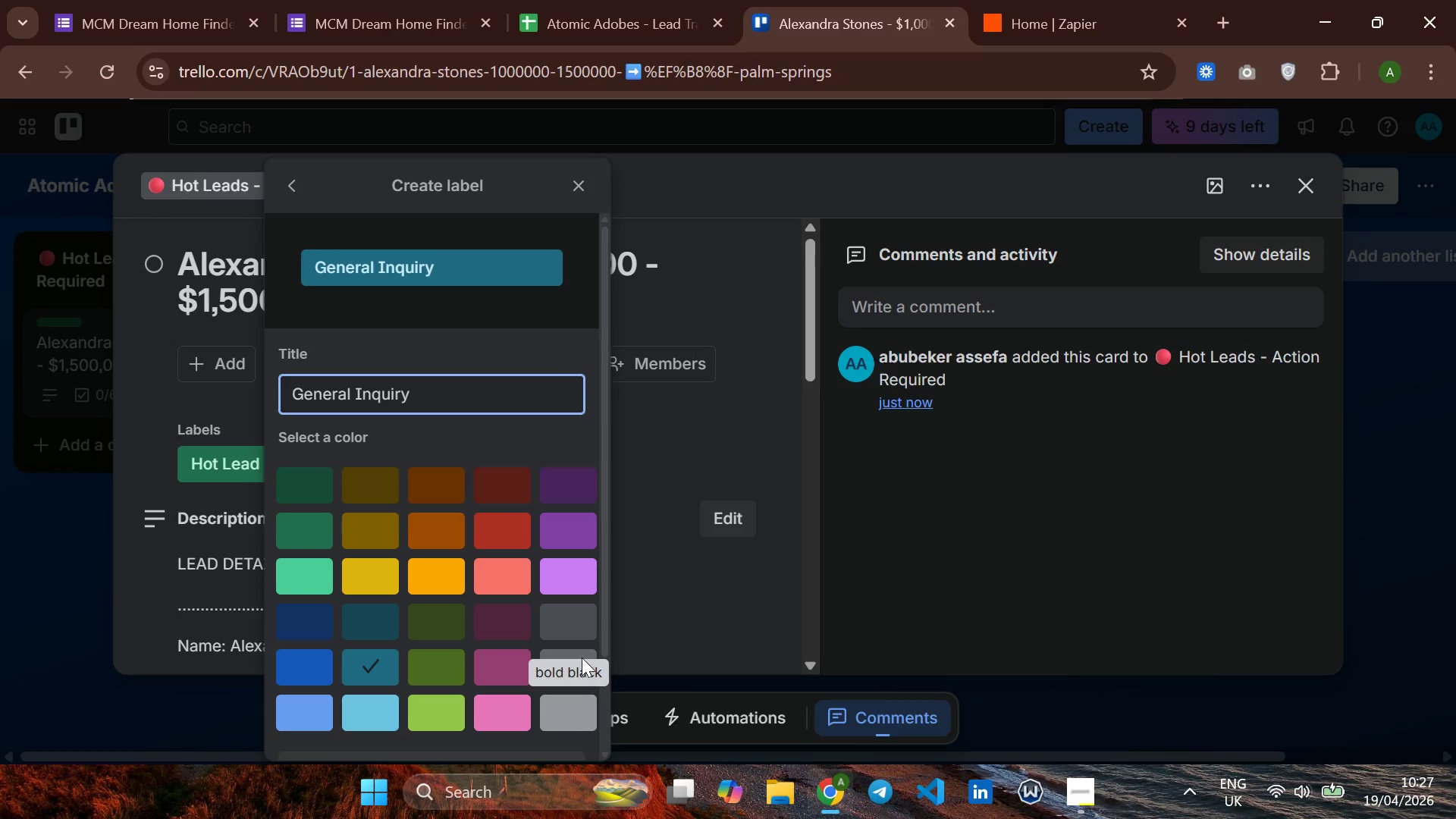 
mouse_move([566, 624])
 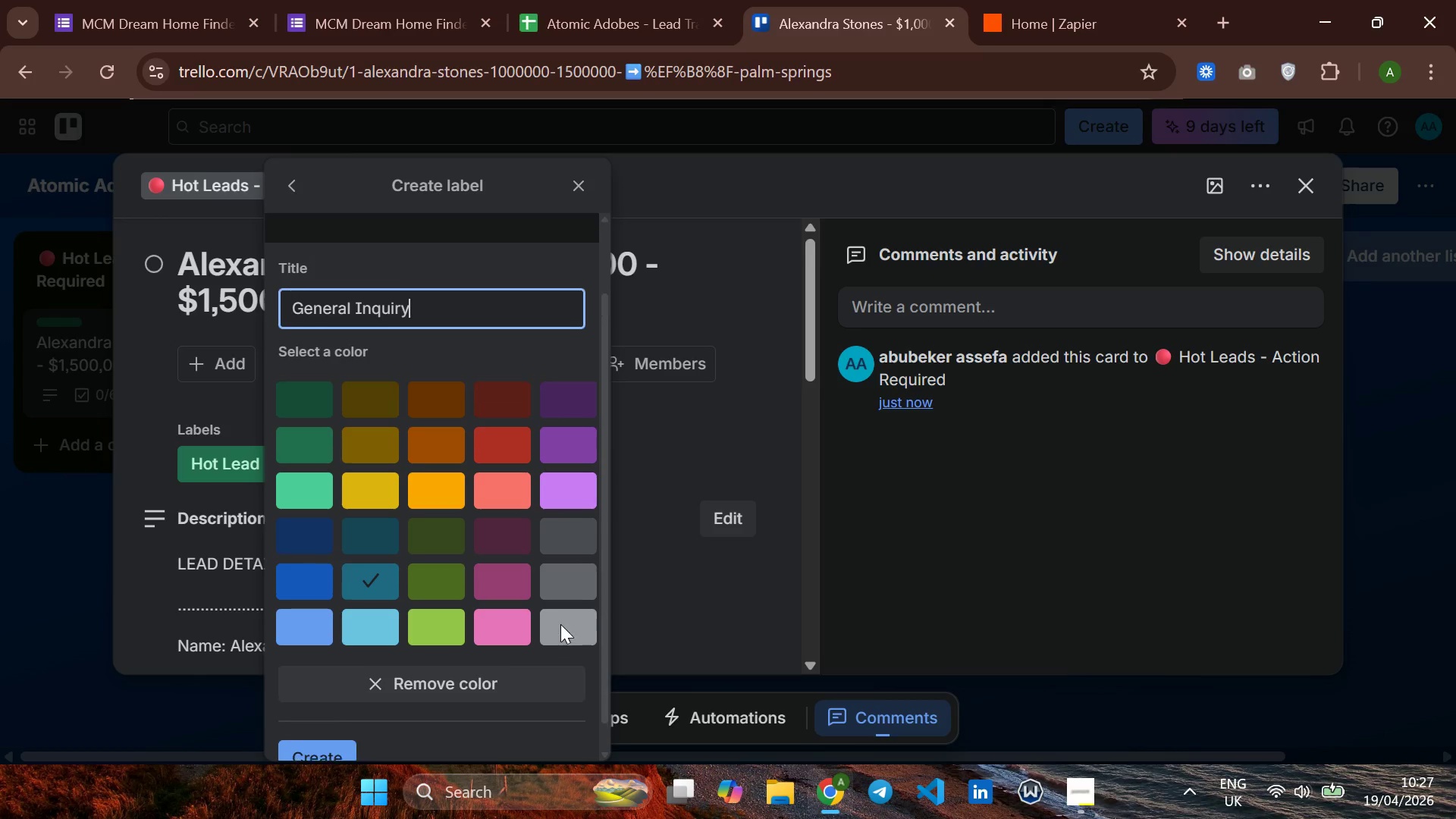 
mouse_move([577, 552])
 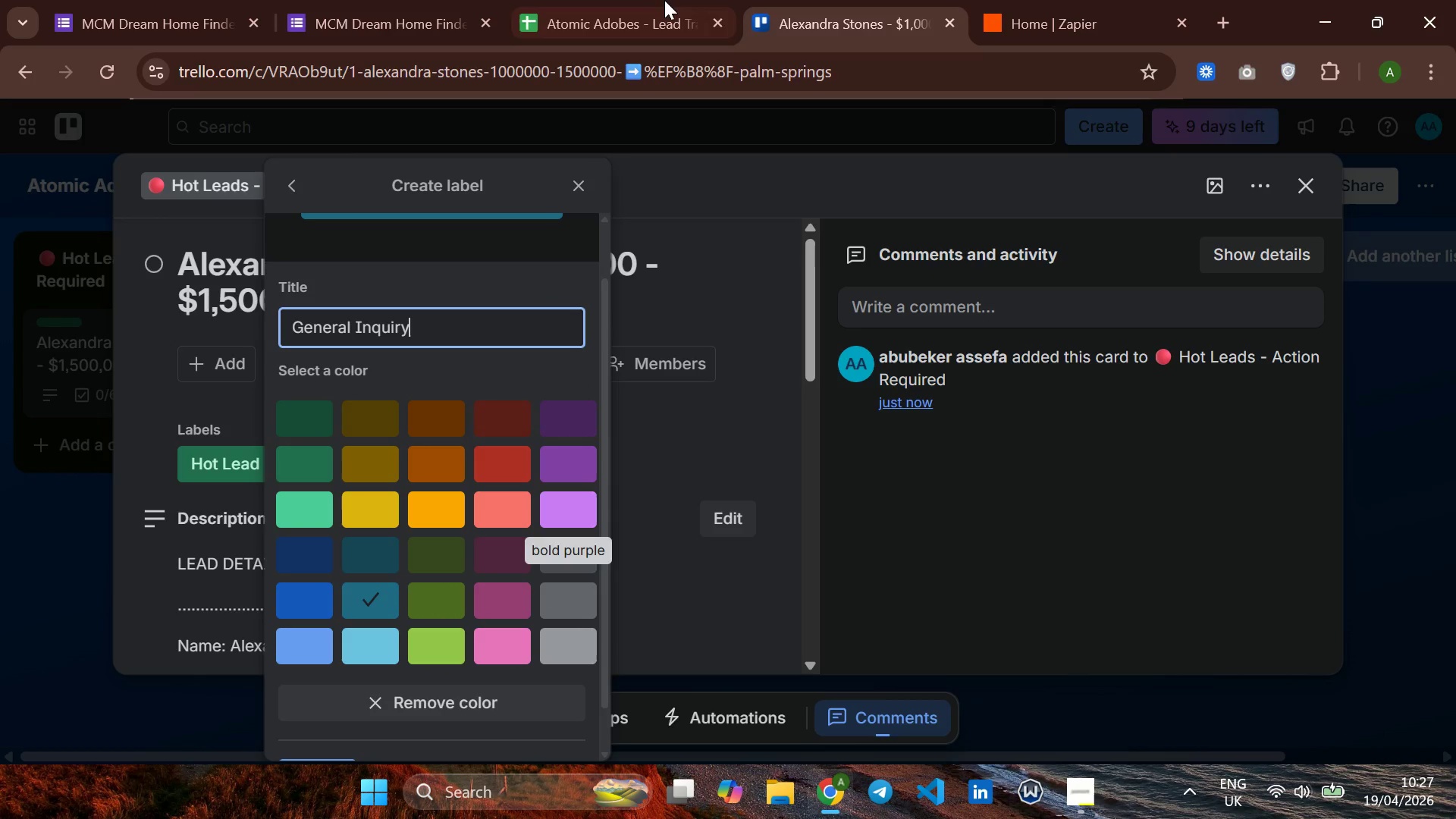 
left_click([649, 12])
 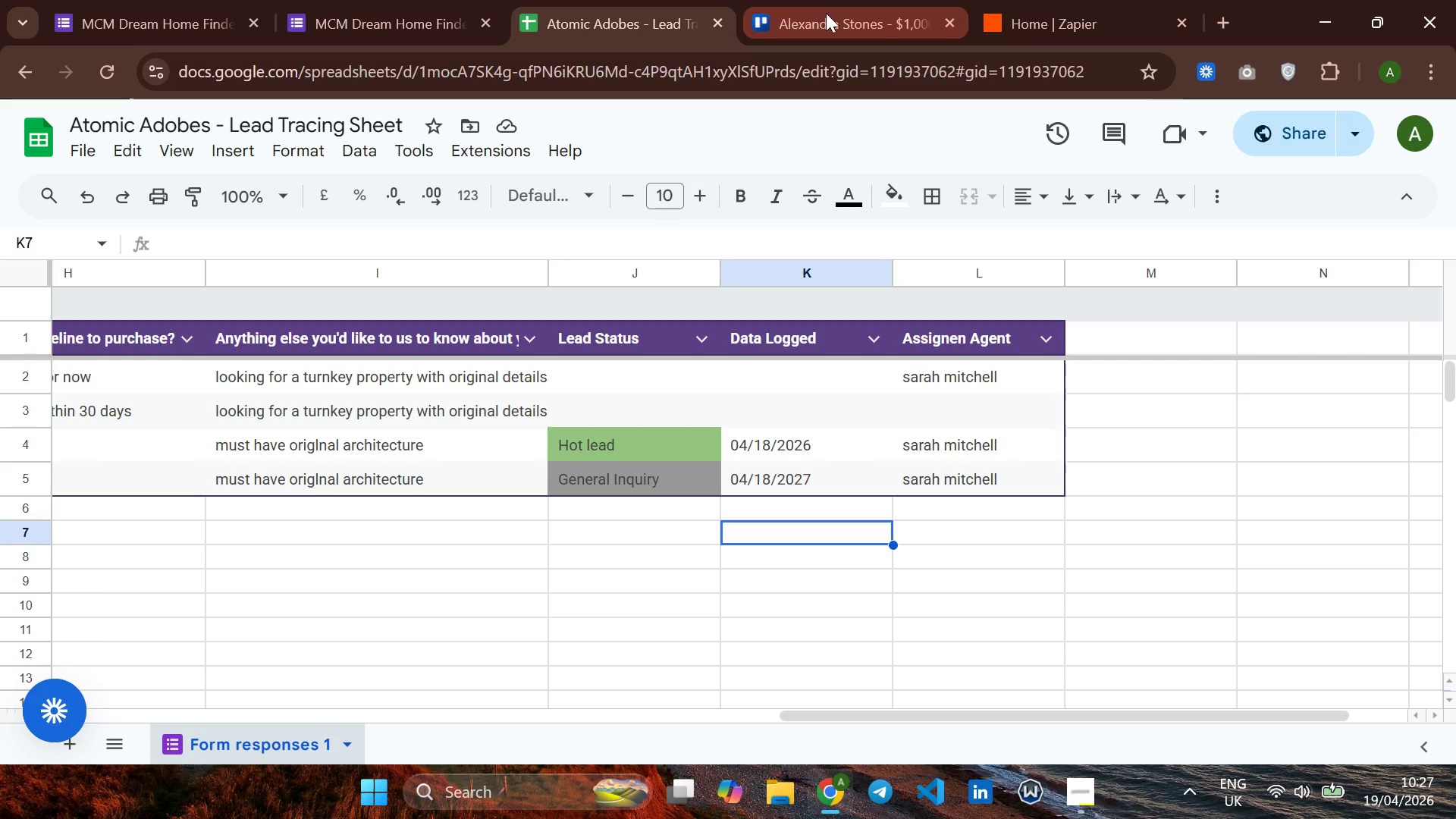 
left_click([830, 13])
 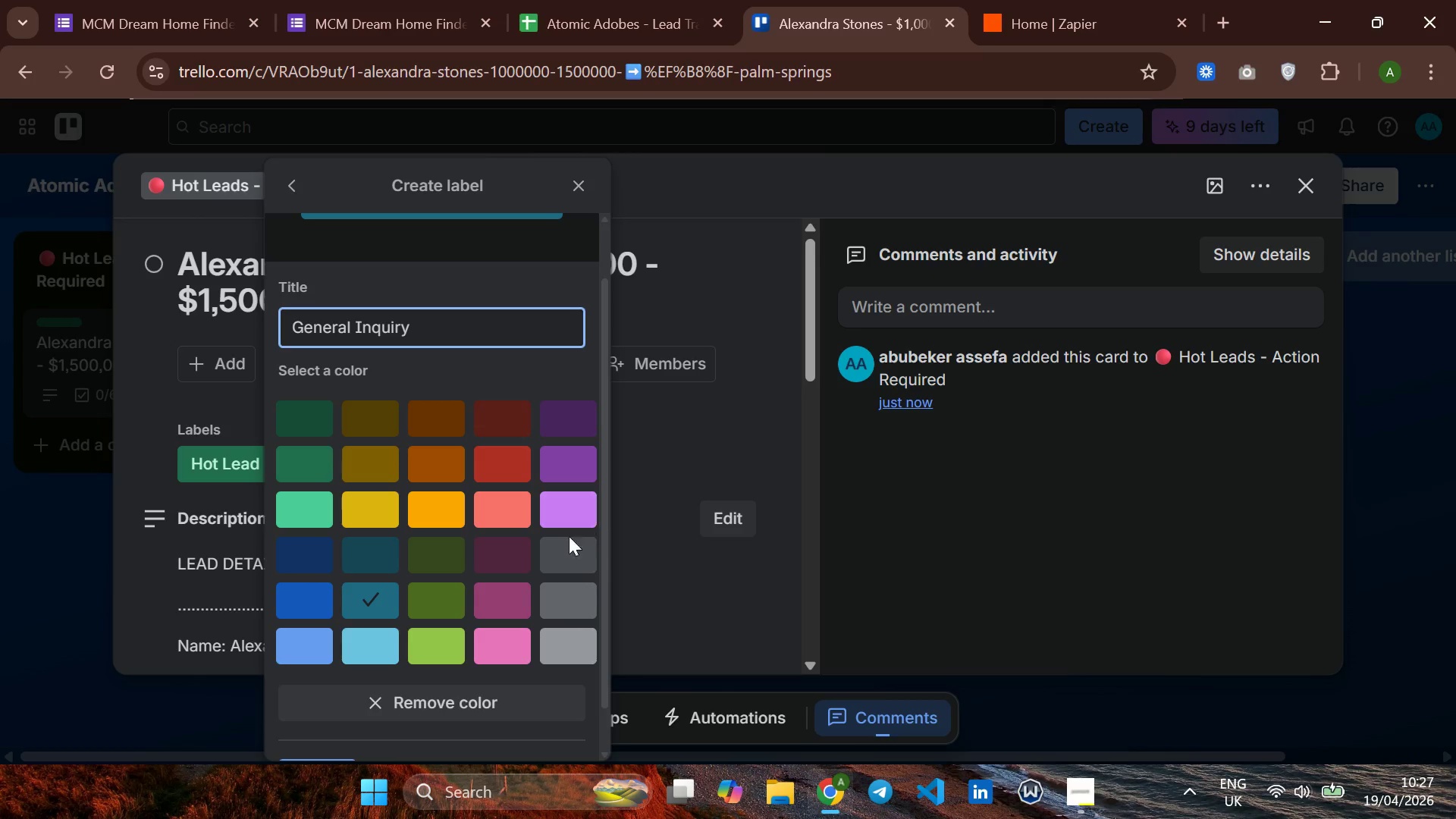 
left_click([560, 548])
 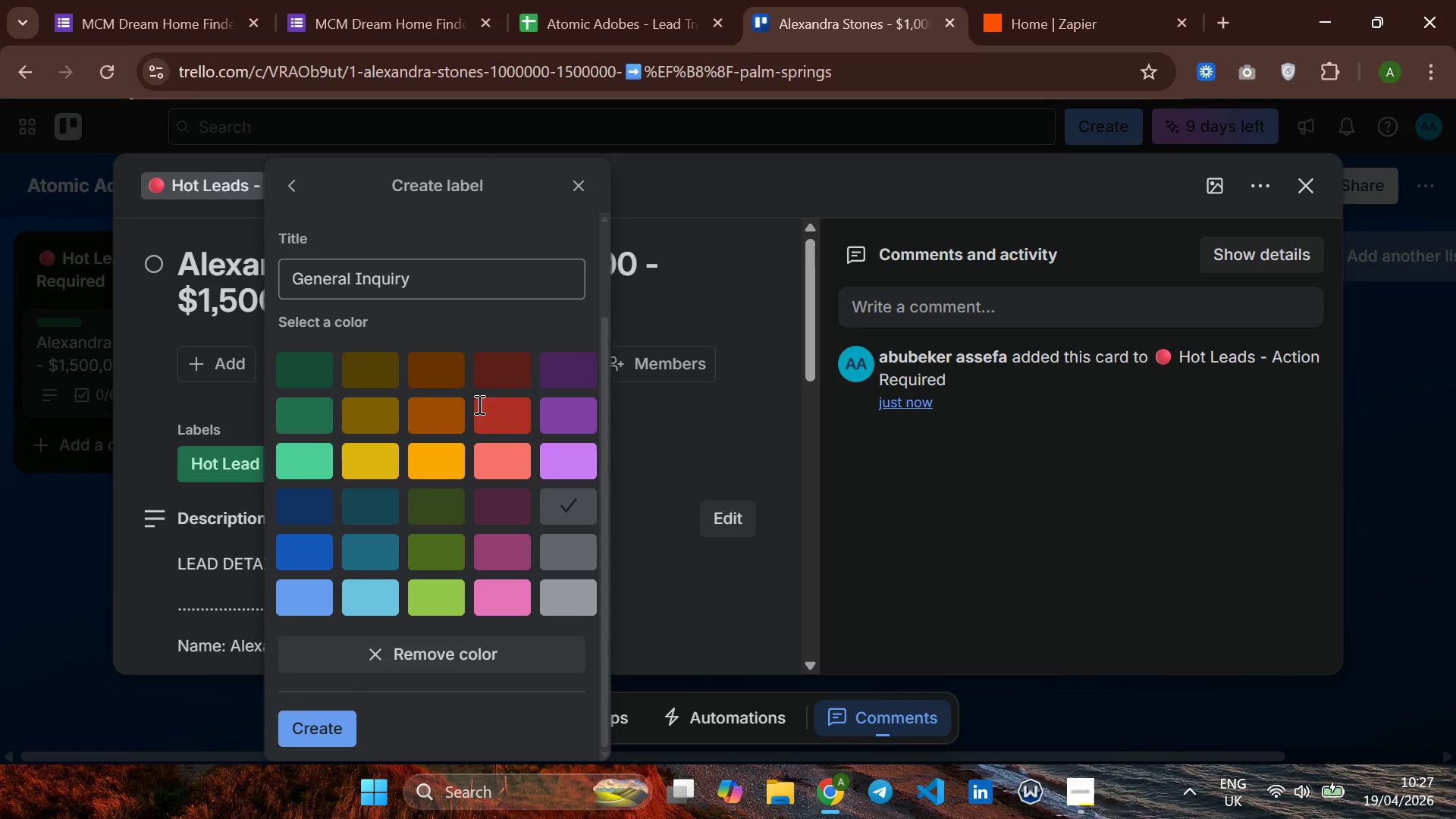 
left_click([297, 733])
 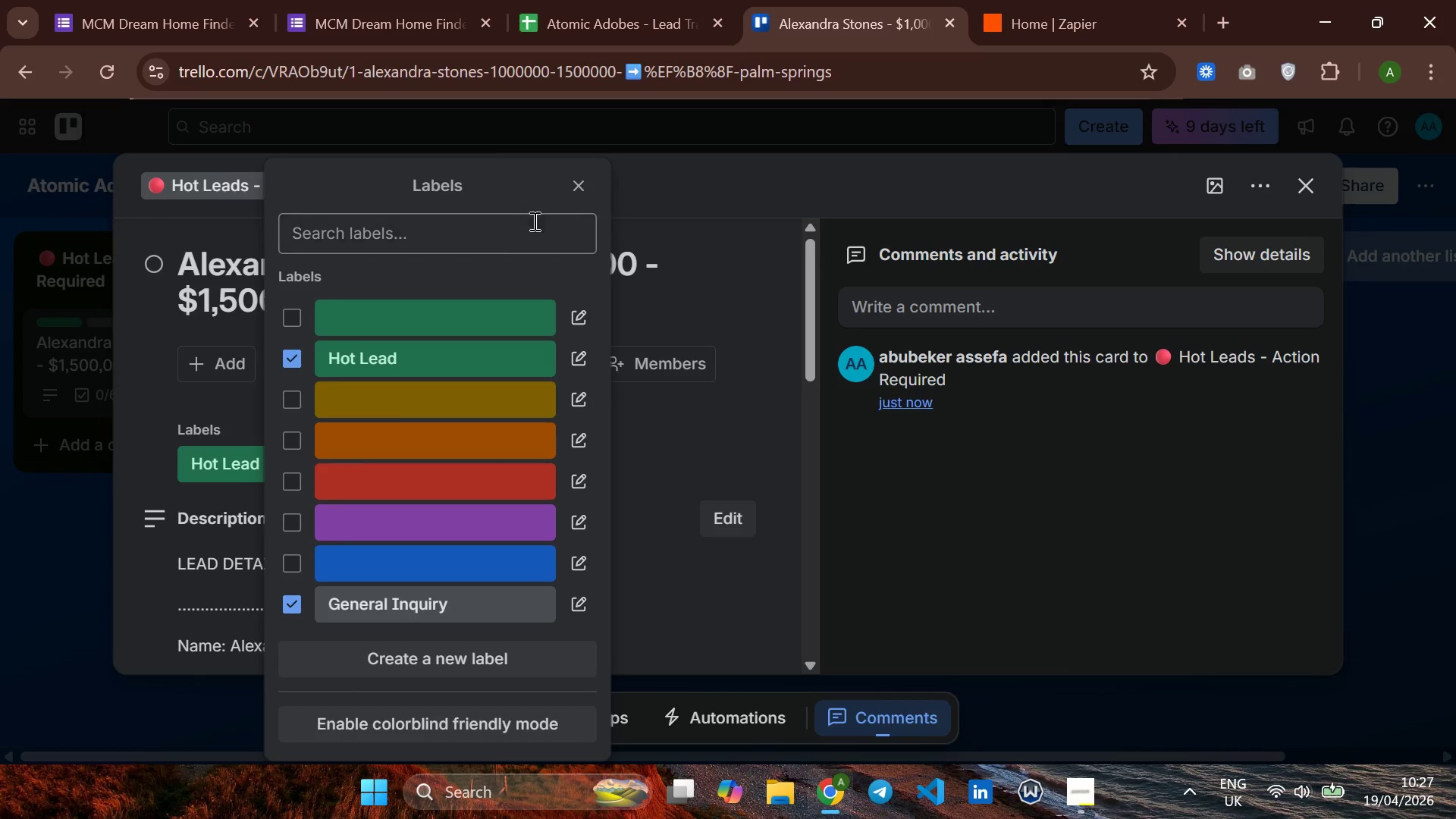 
mouse_move([452, 433])
 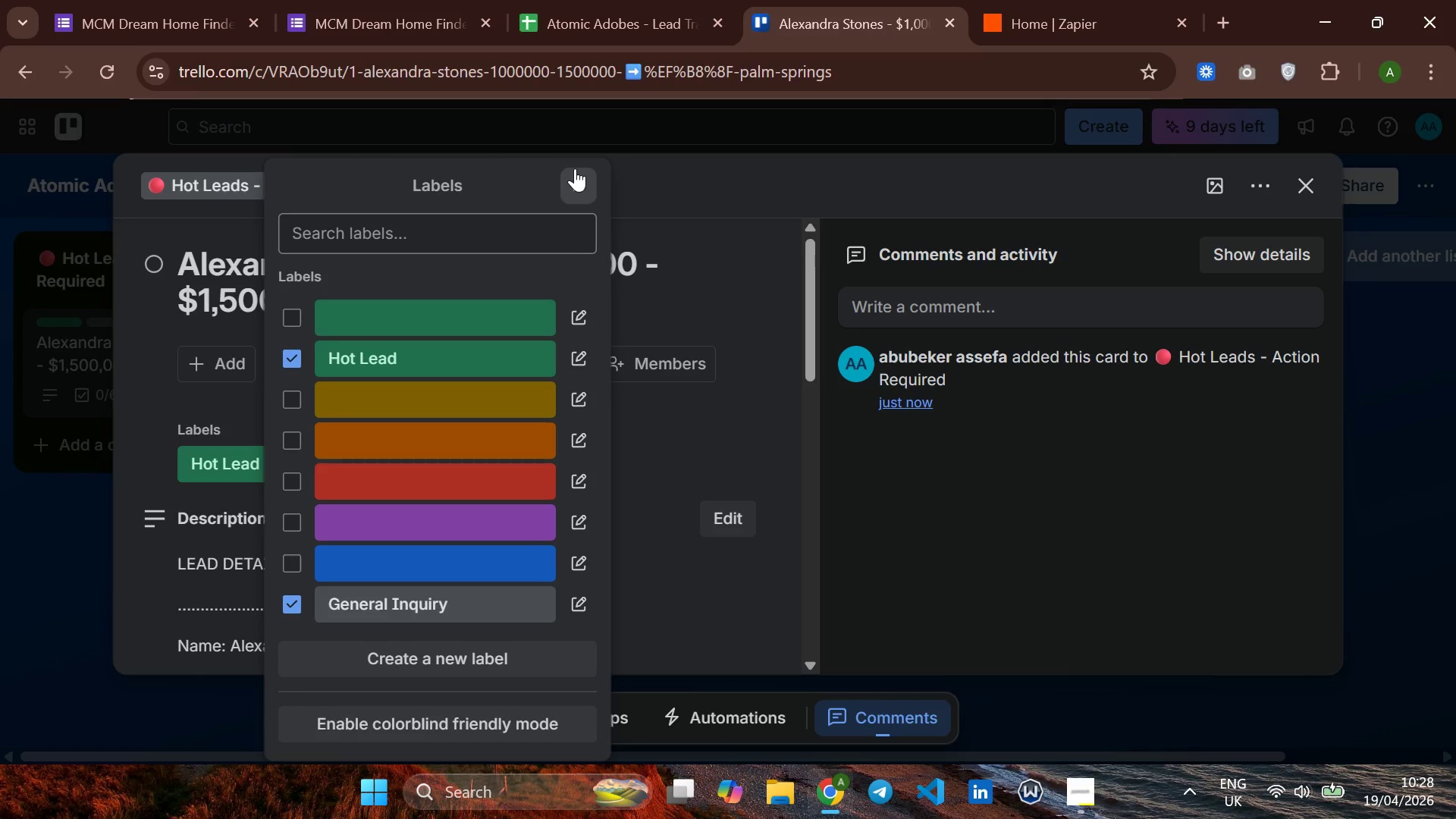 
wait(7.8)
 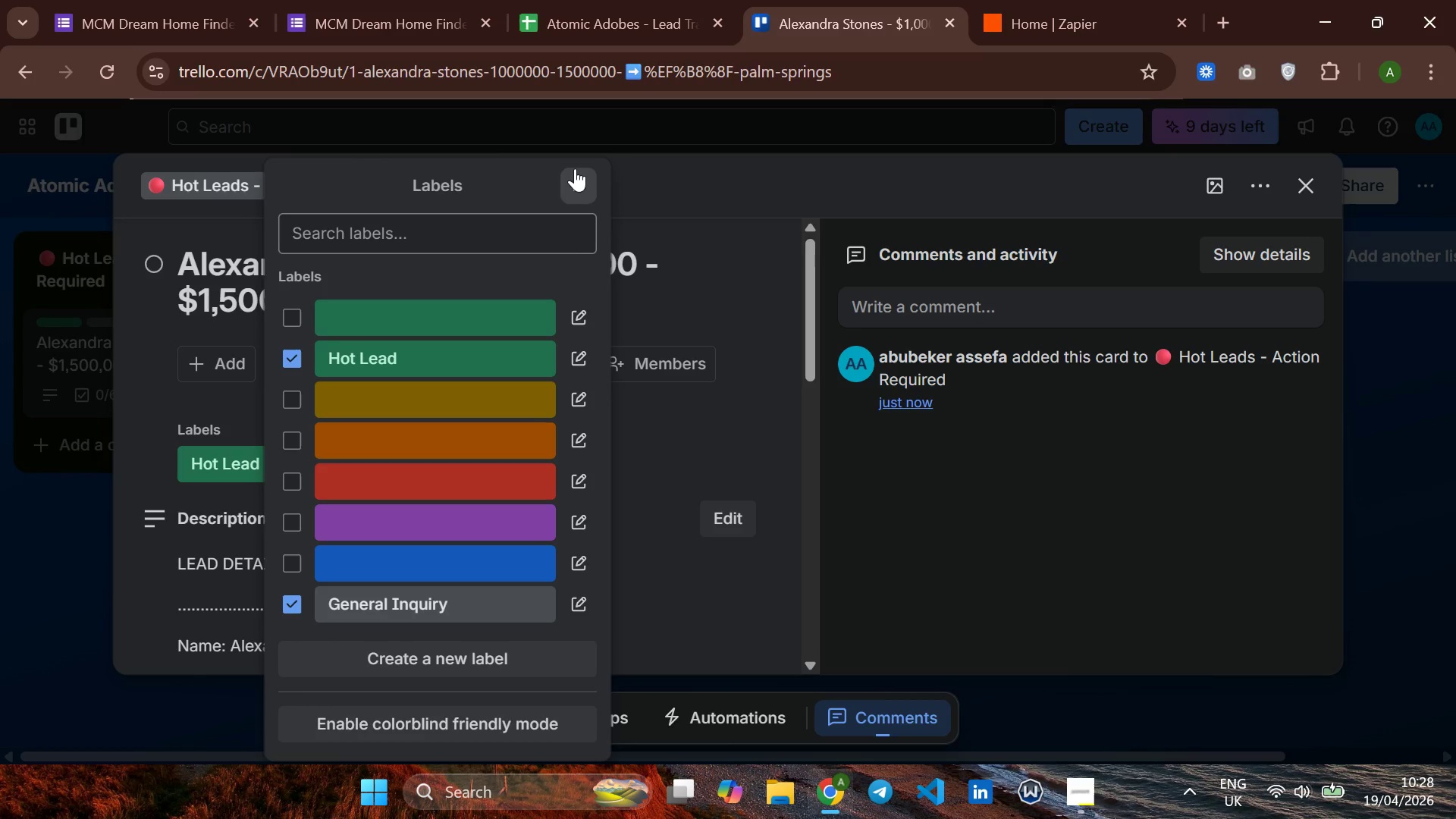 
left_click([575, 168])
 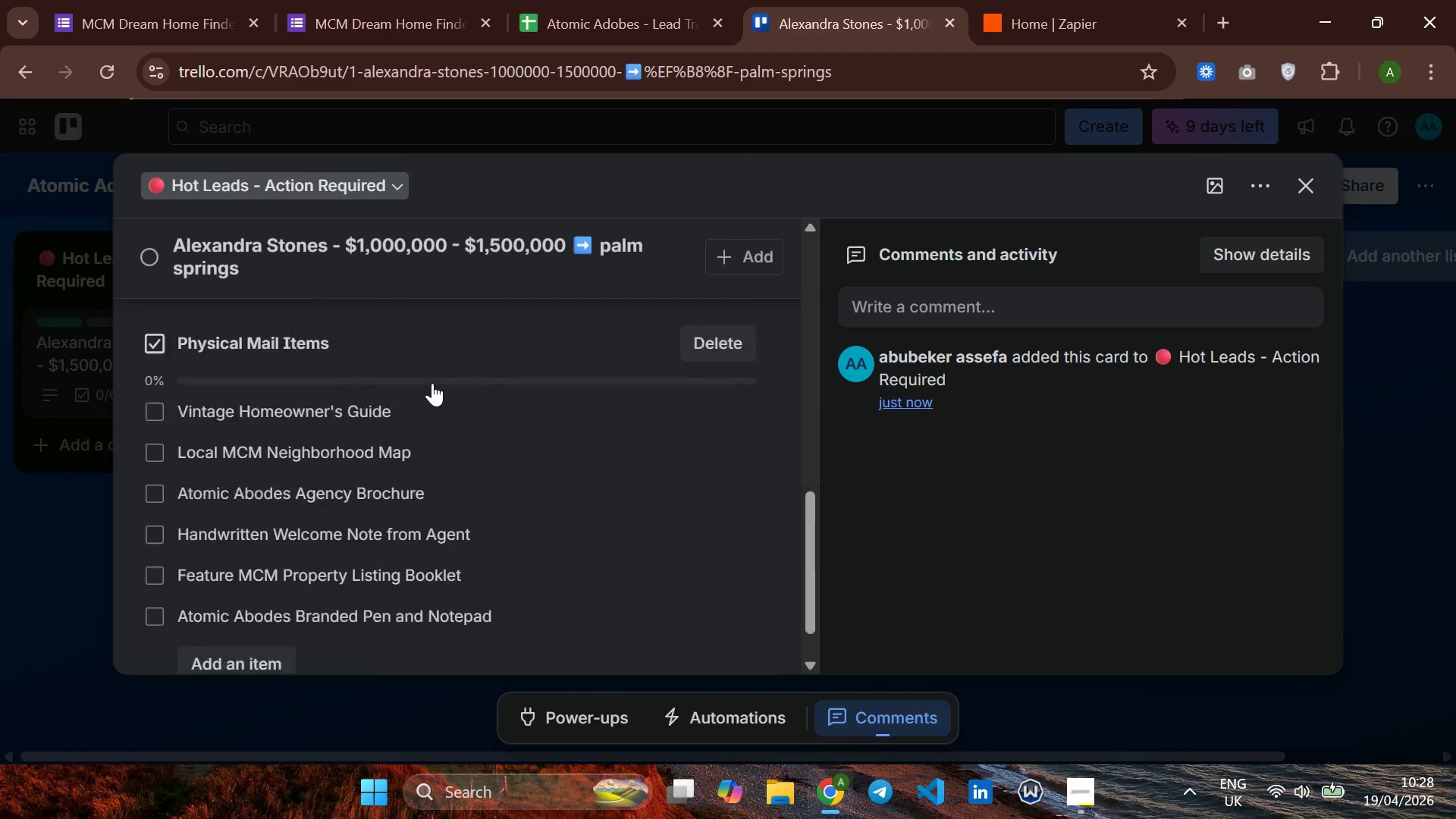 
wait(10.84)
 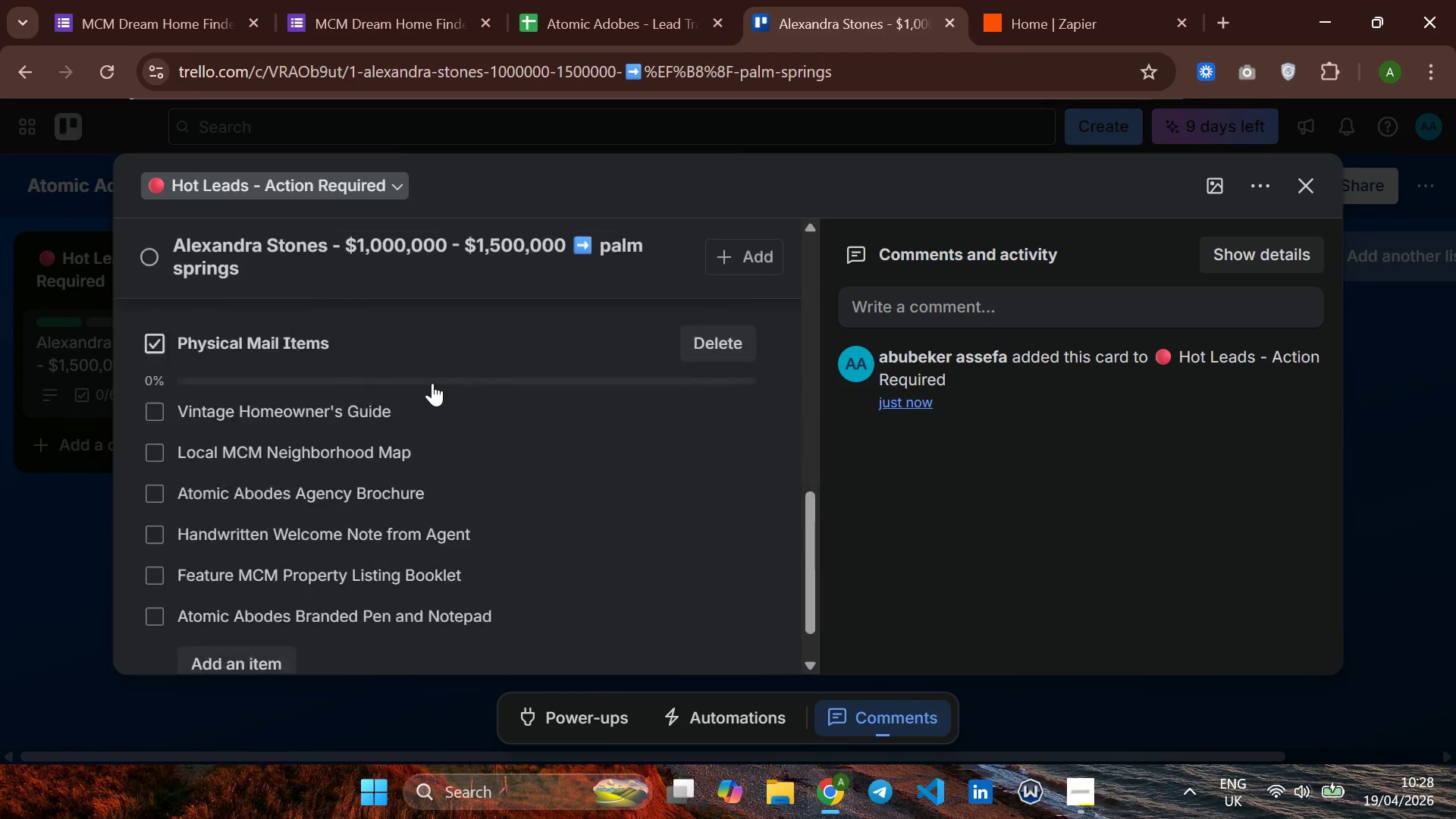 
left_click([315, 357])
 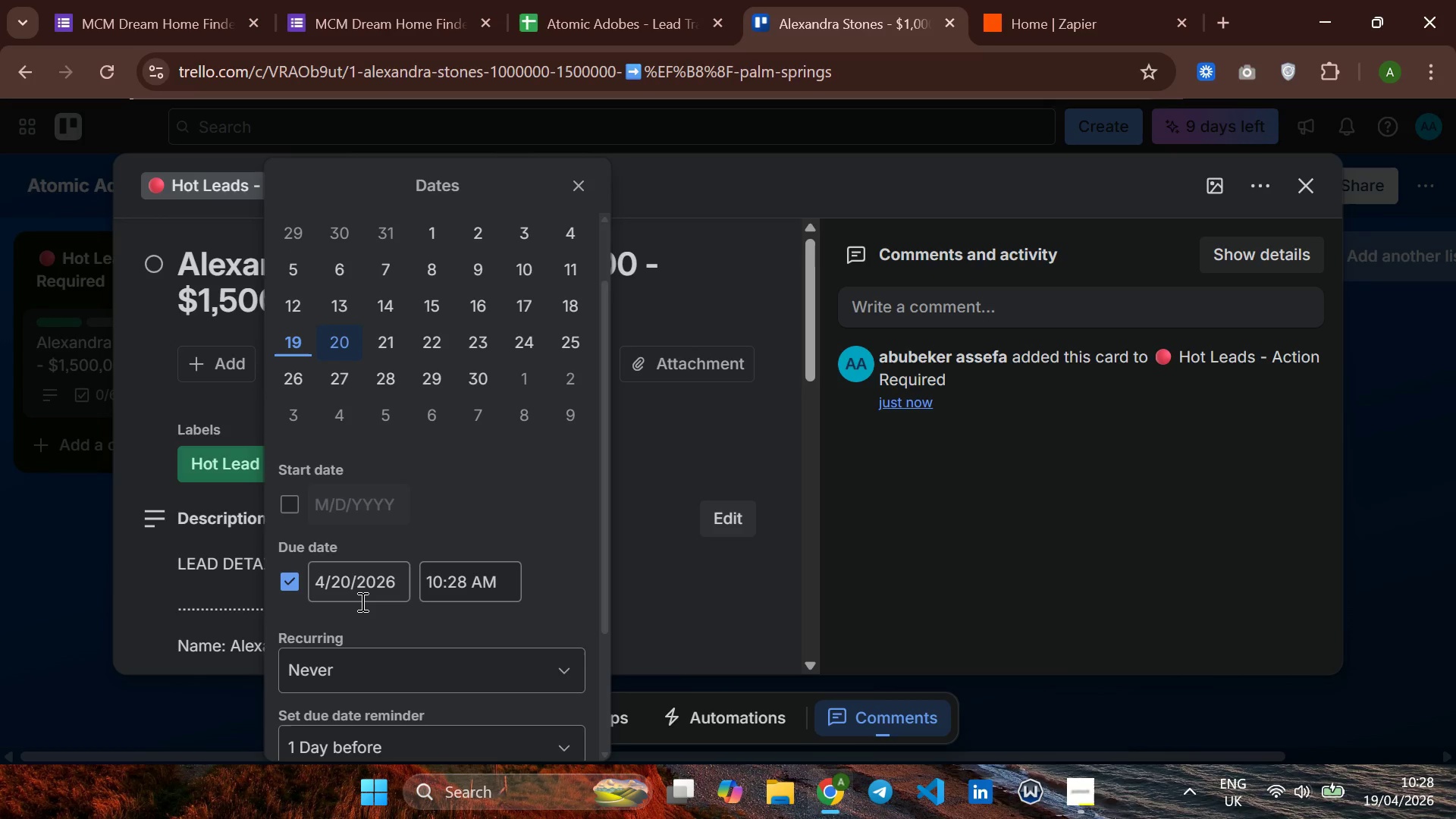 
wait(24.55)
 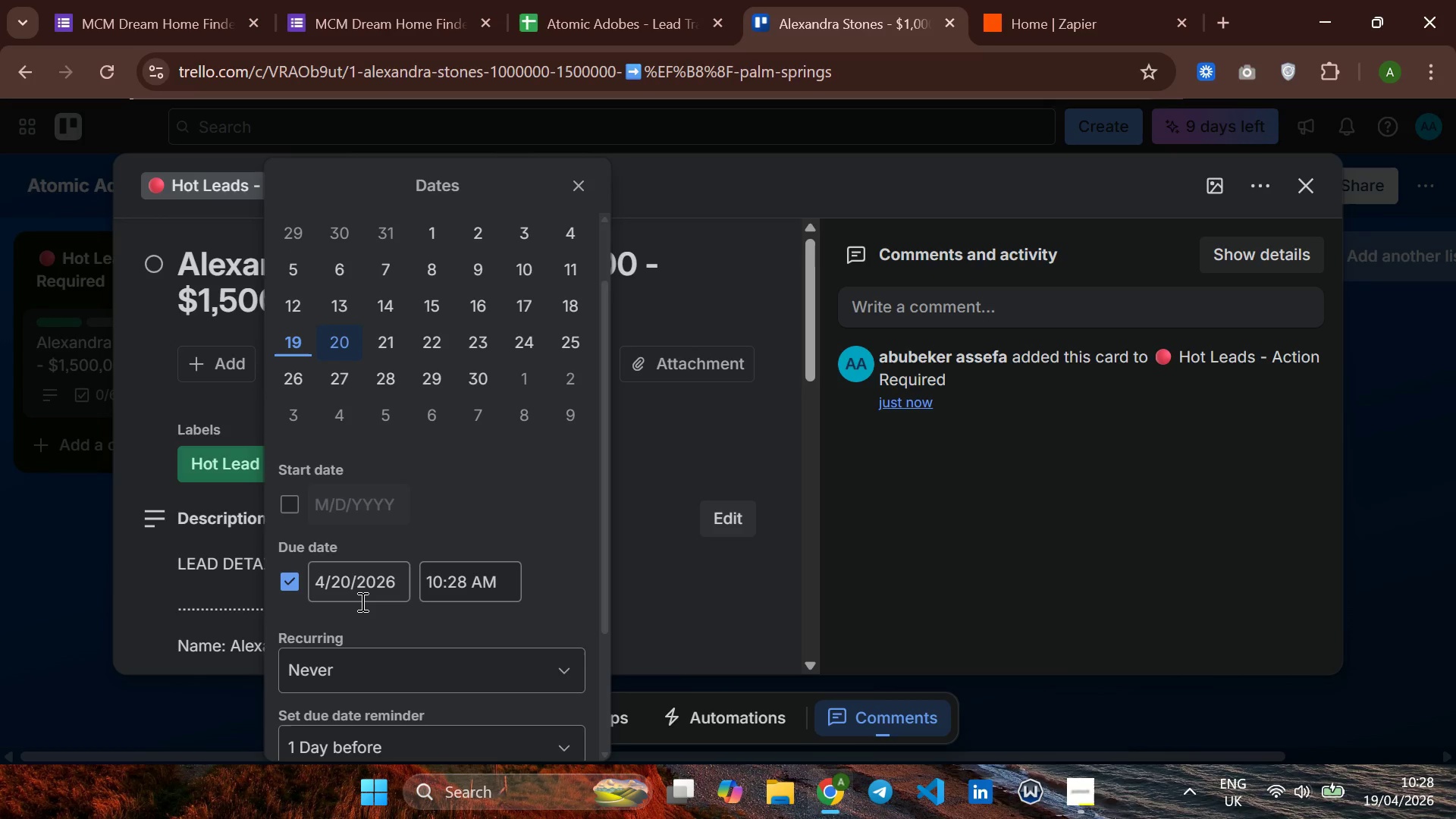 
left_click([388, 584])
 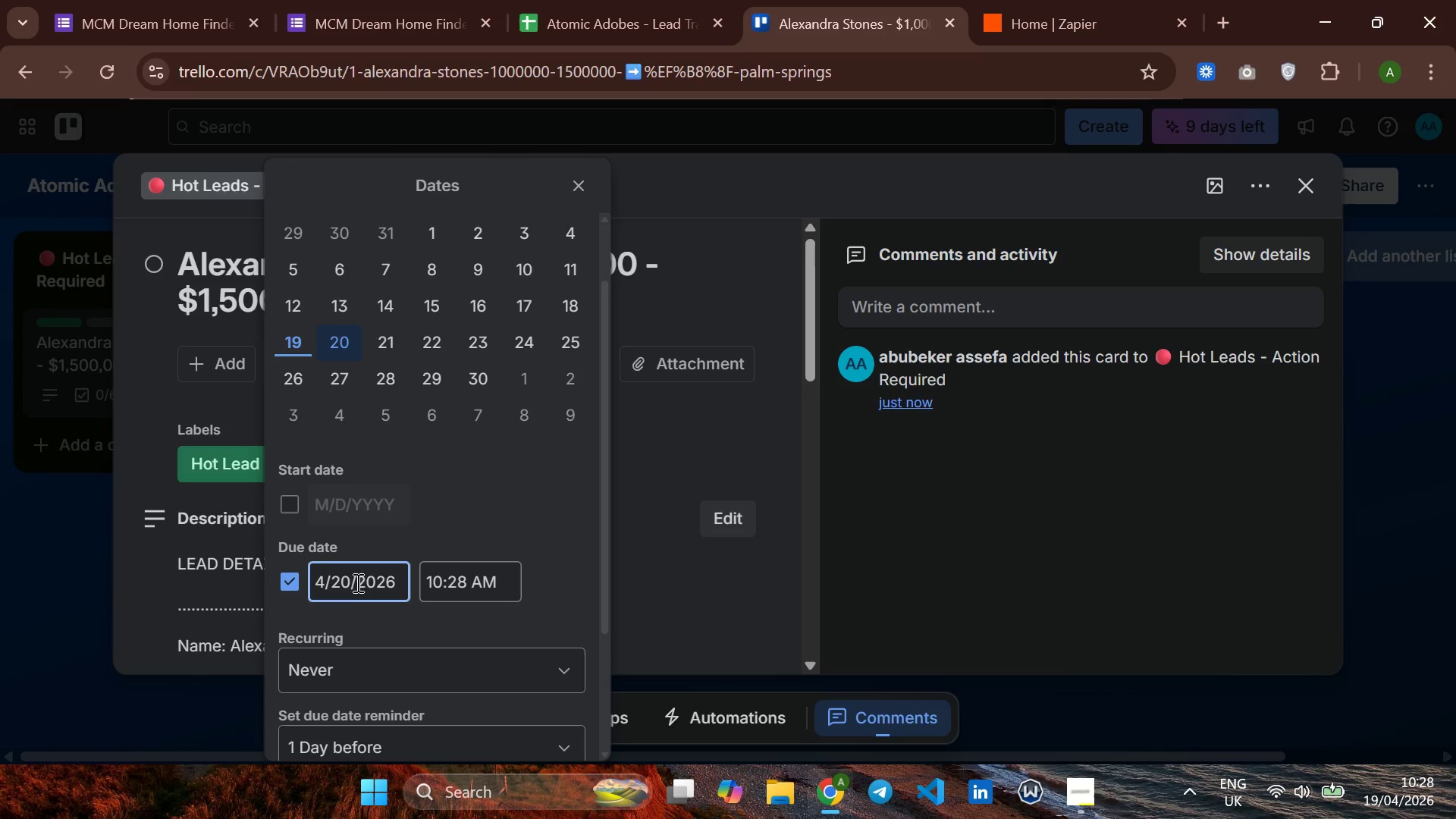 
wait(7.97)
 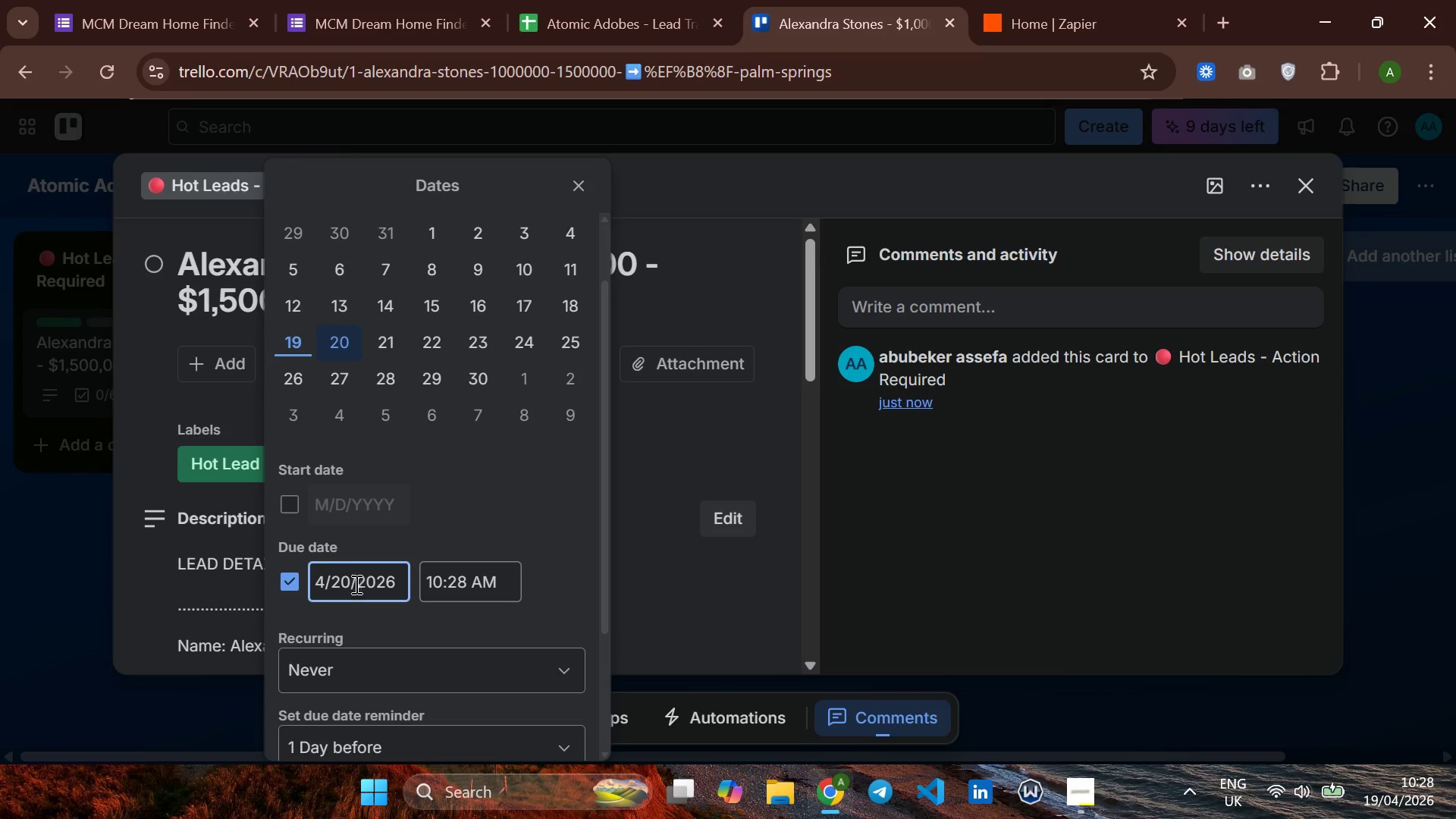 
left_click([350, 582])
 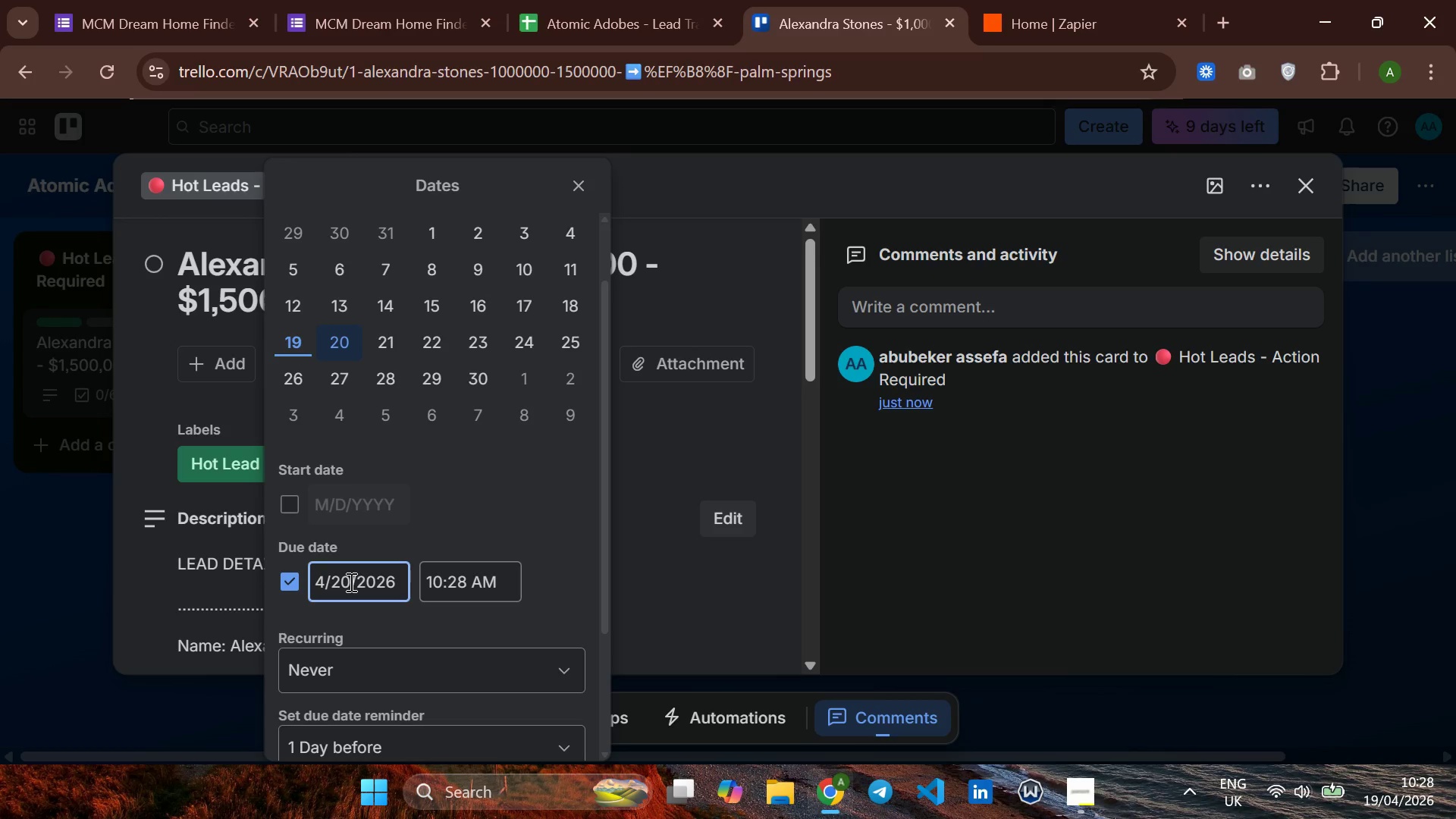 
key(Backspace)
 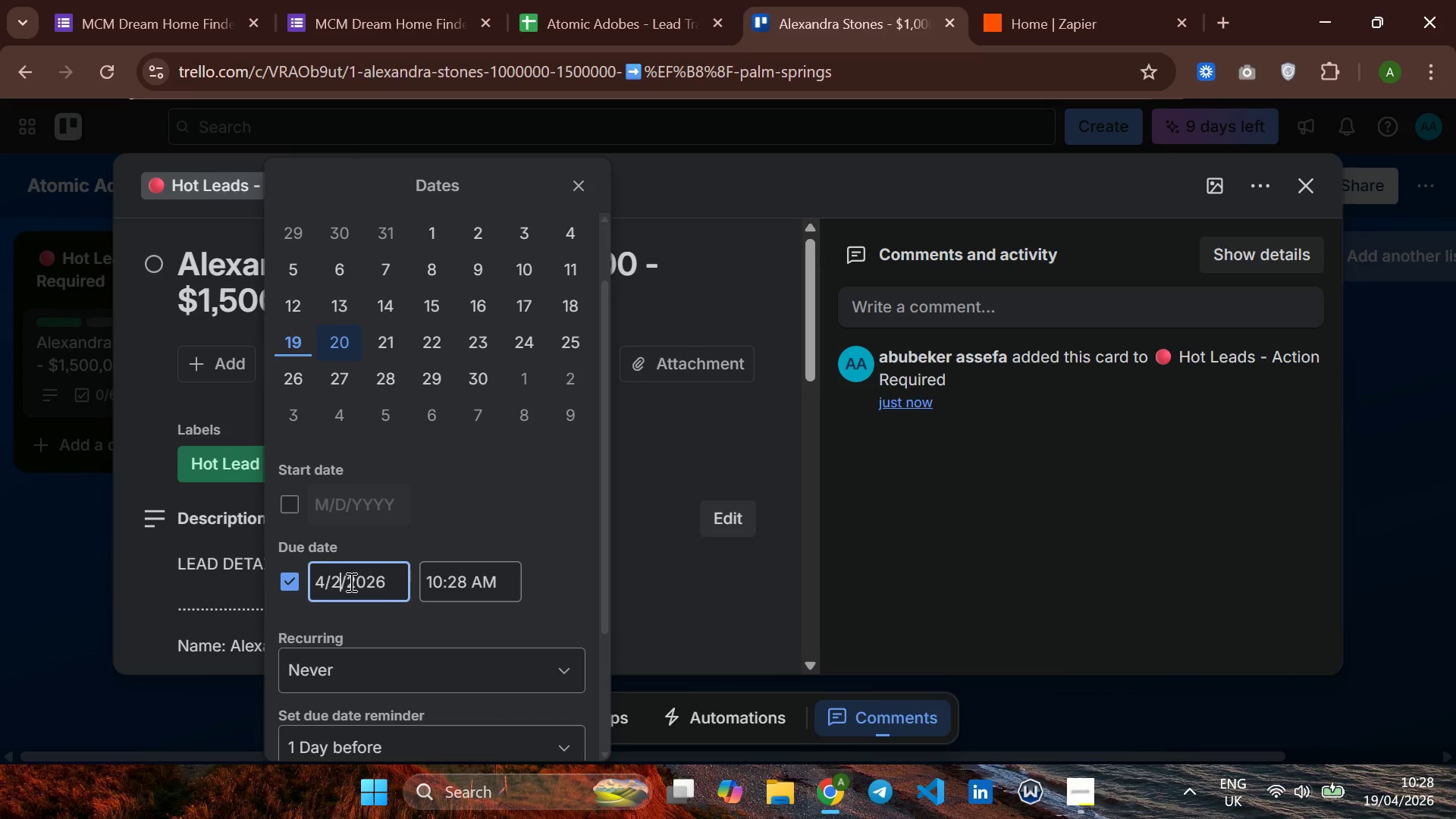 
key(3)
 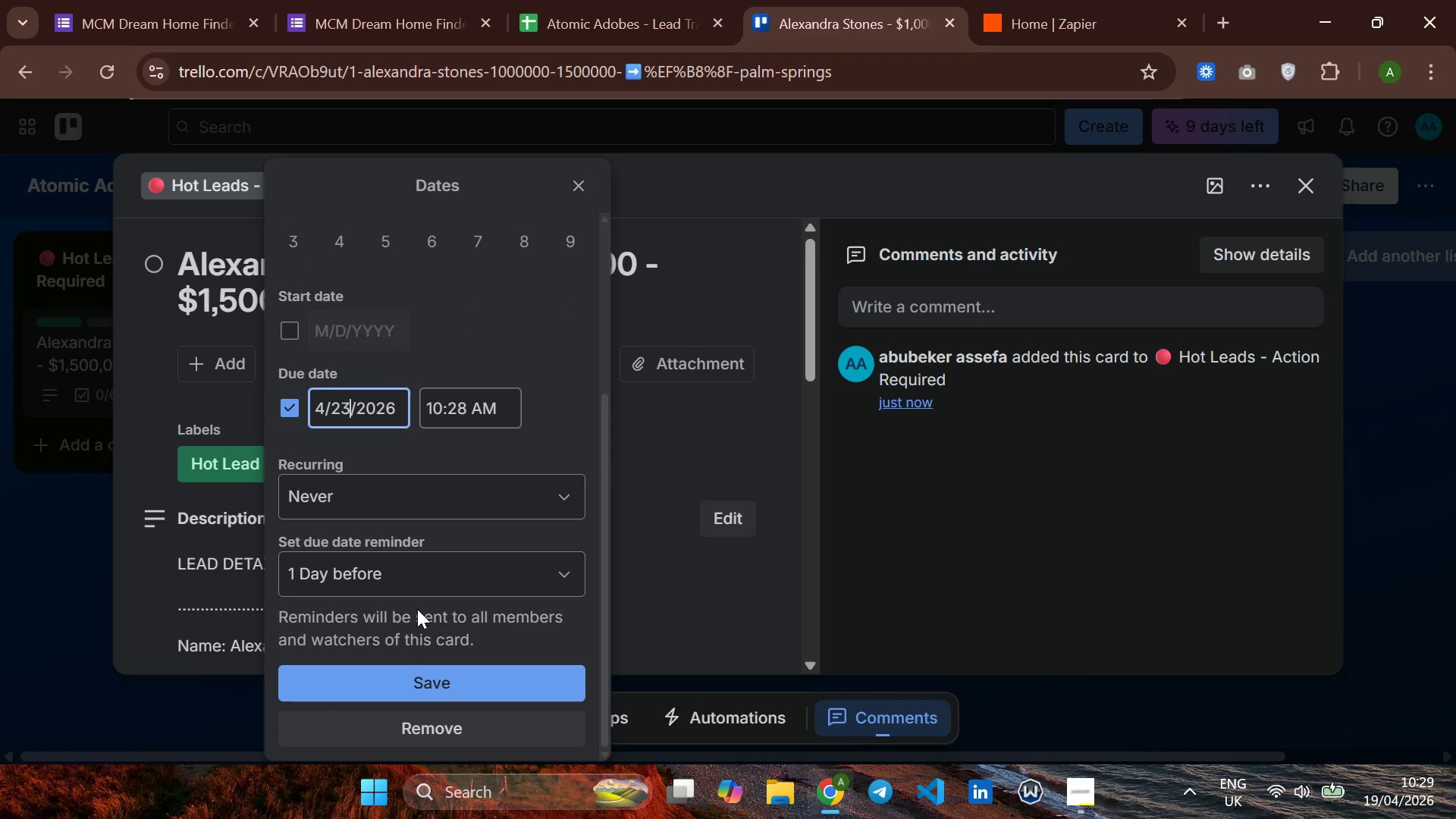 
wait(6.11)
 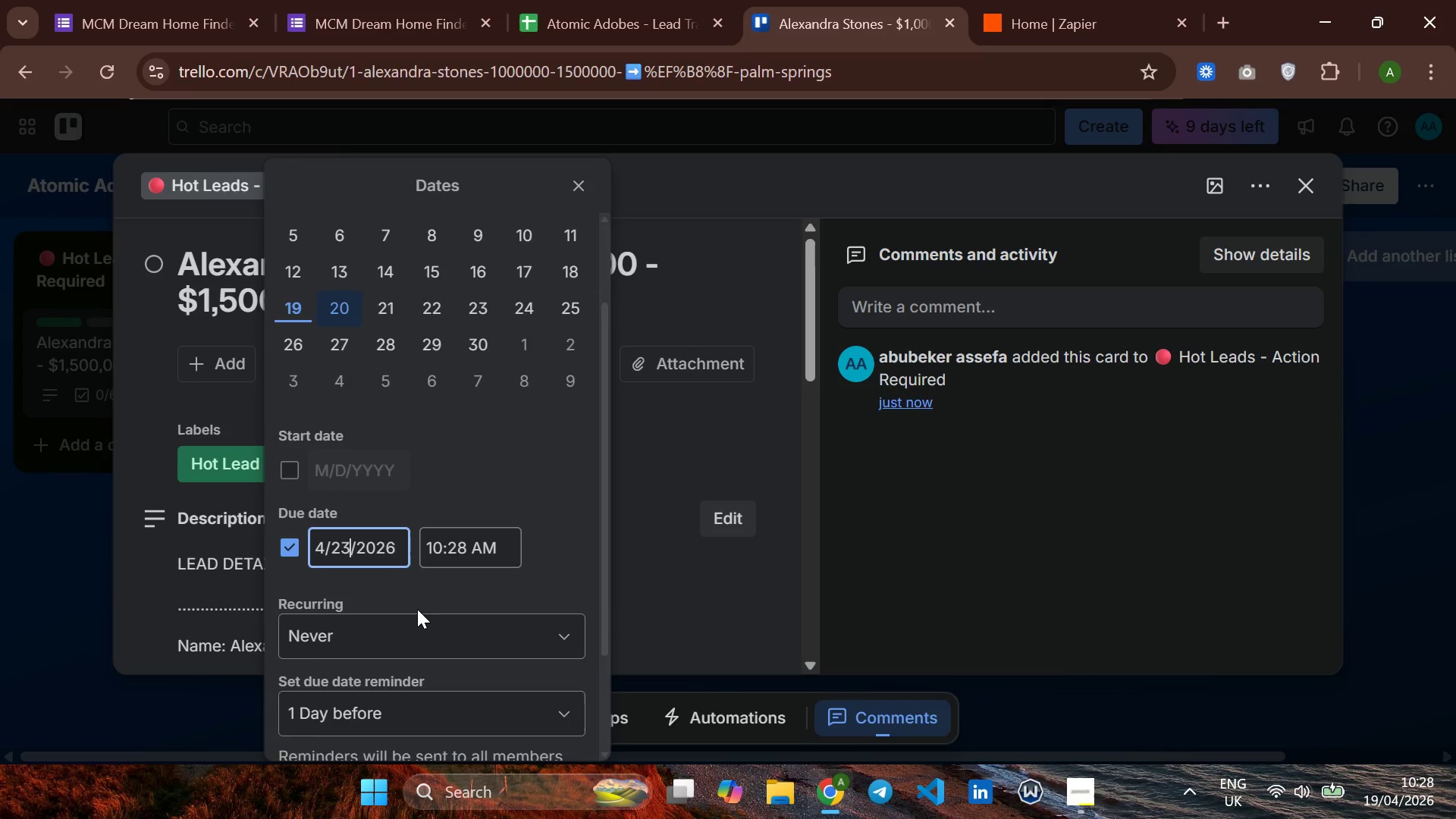 
left_click([442, 676])
 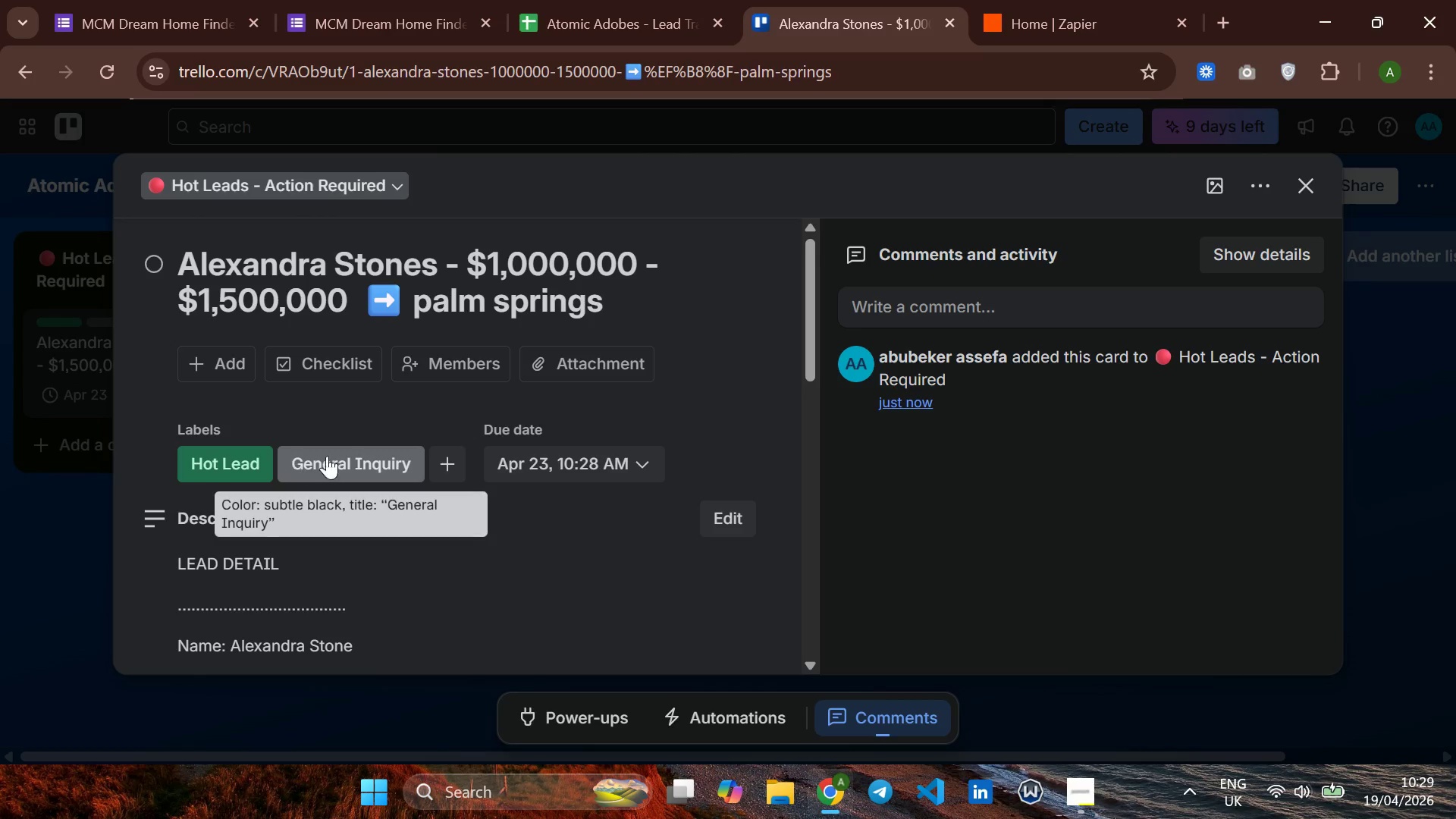 
left_click([633, 458])
 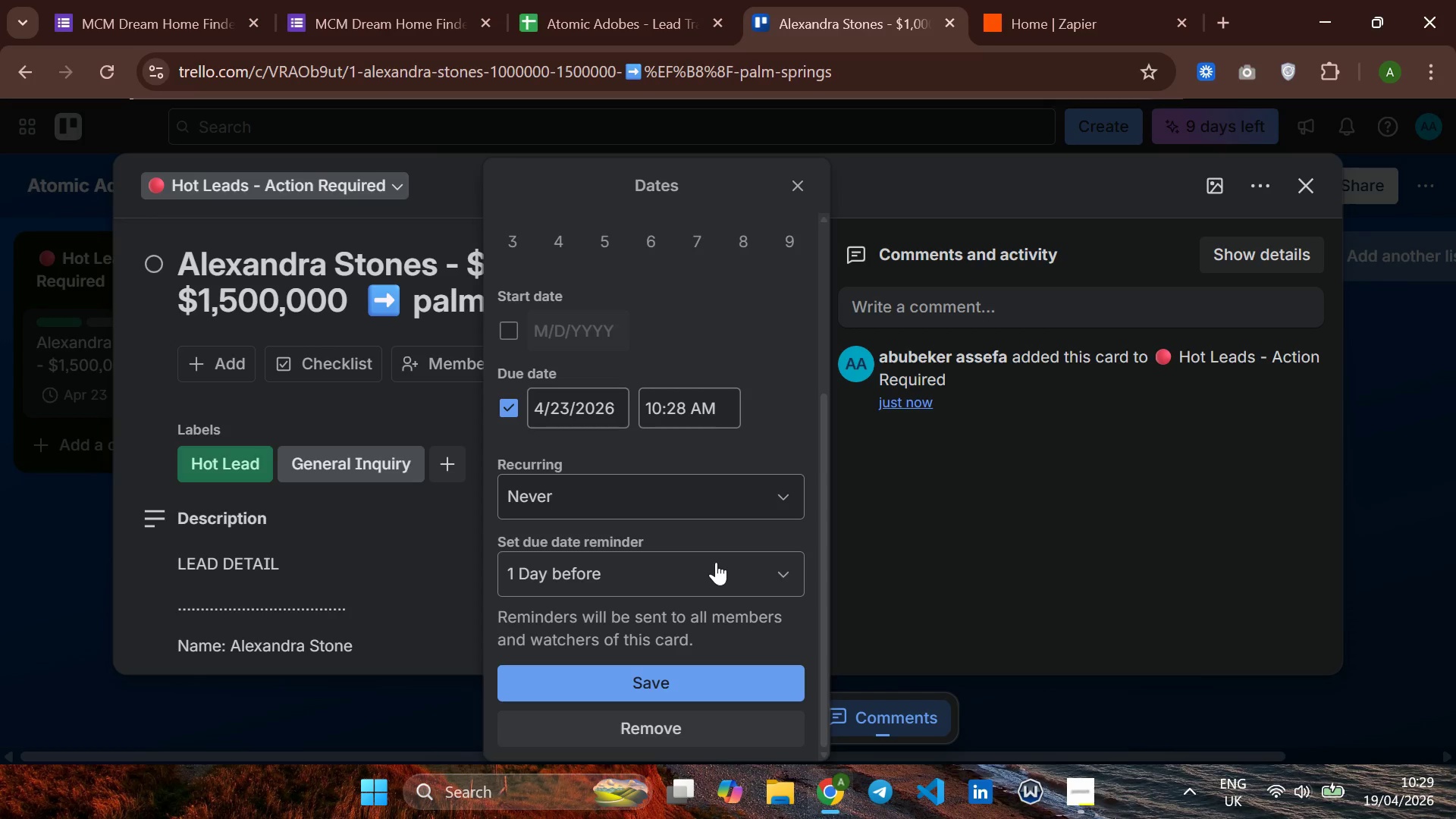 
wait(15.45)
 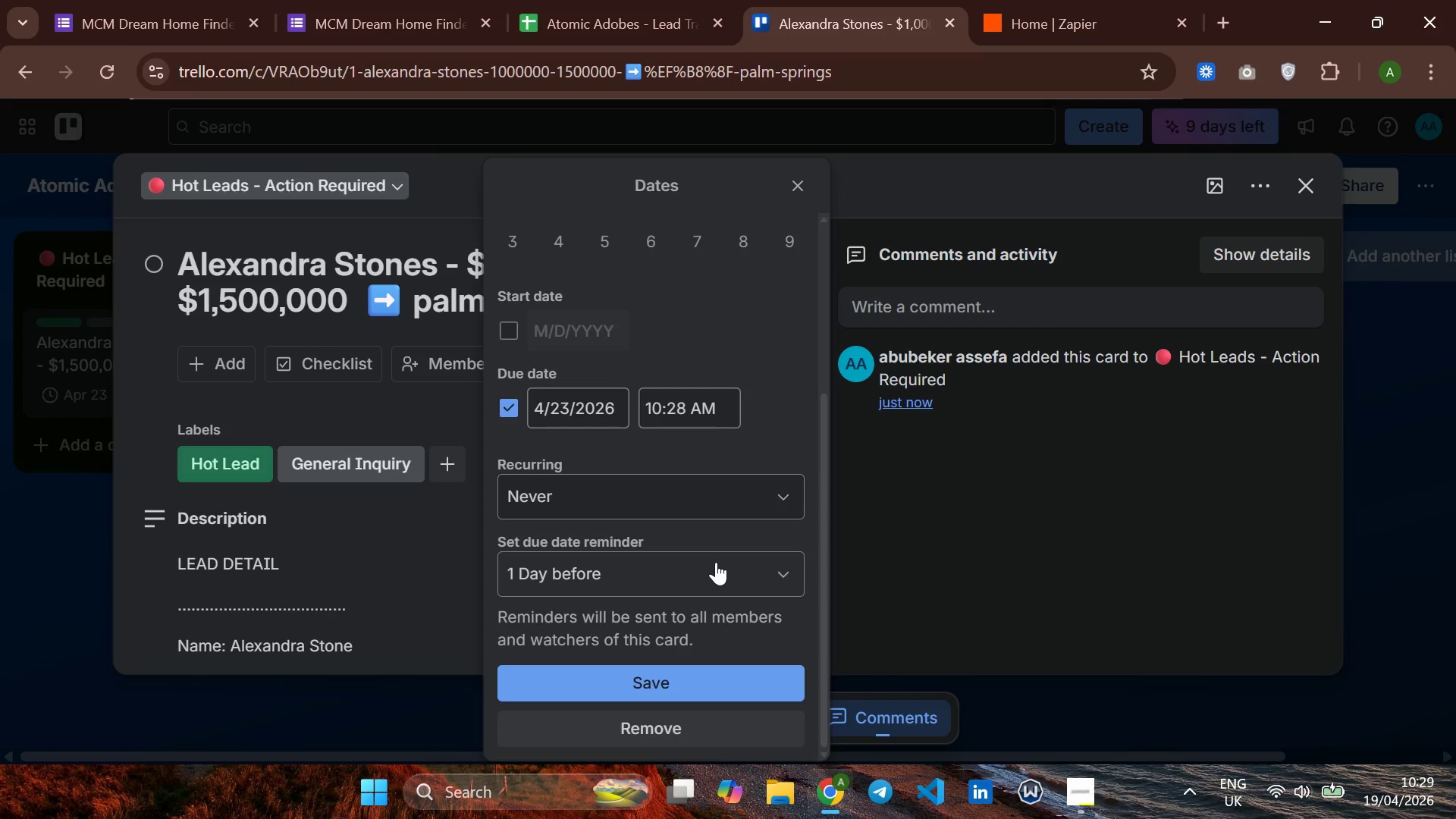 
left_click([794, 186])
 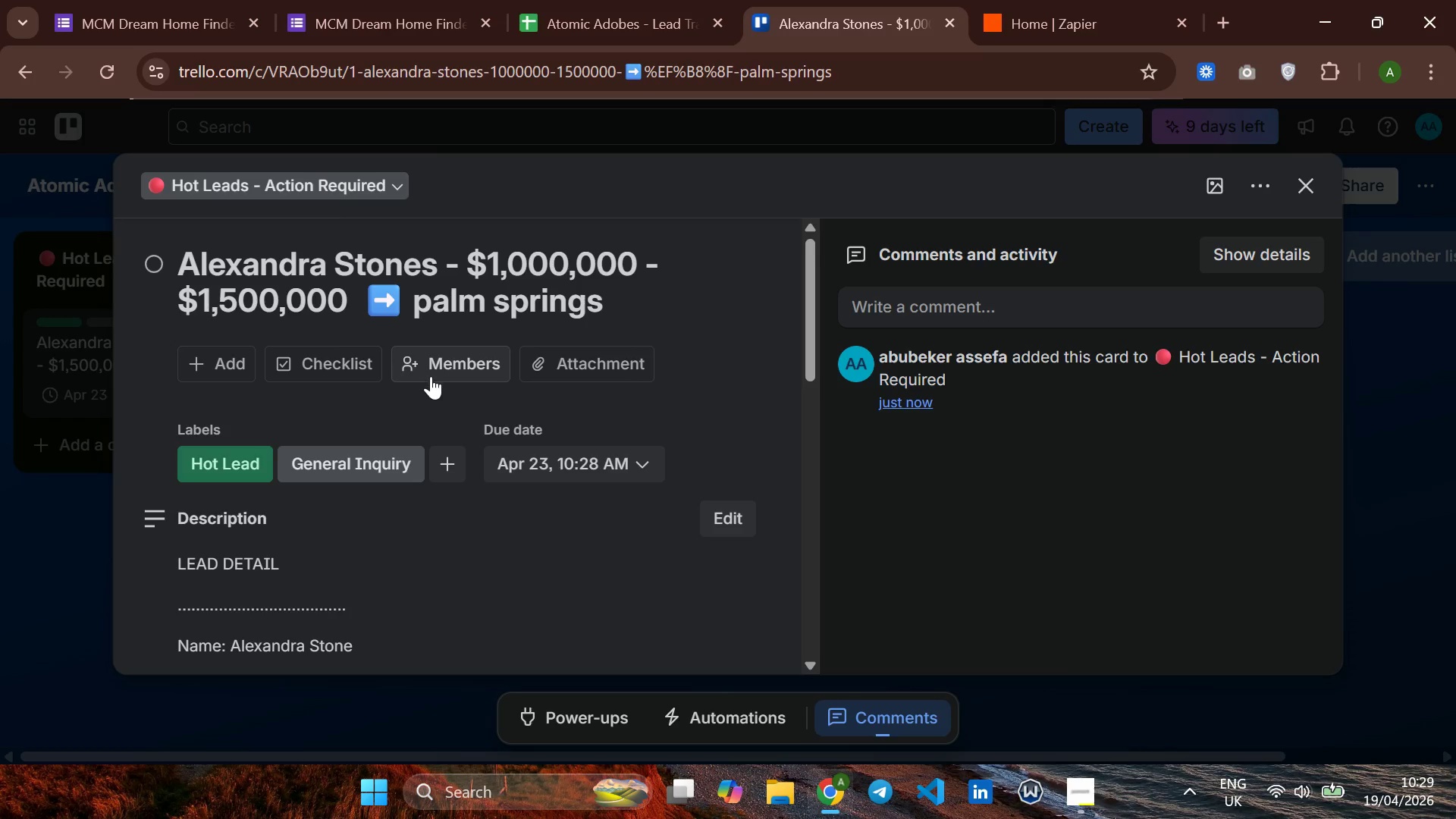 
left_click([453, 368])
 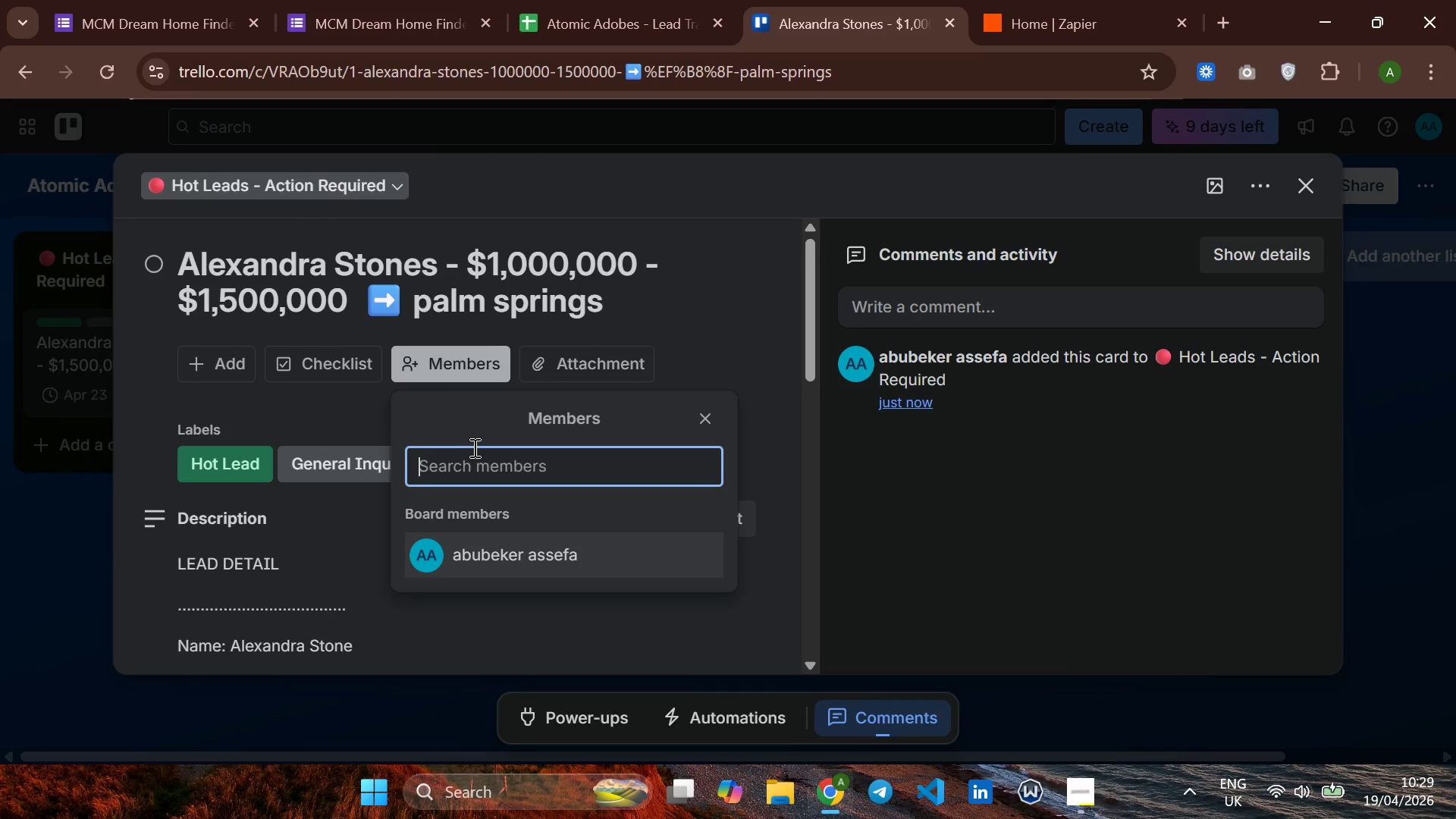 
wait(10.41)
 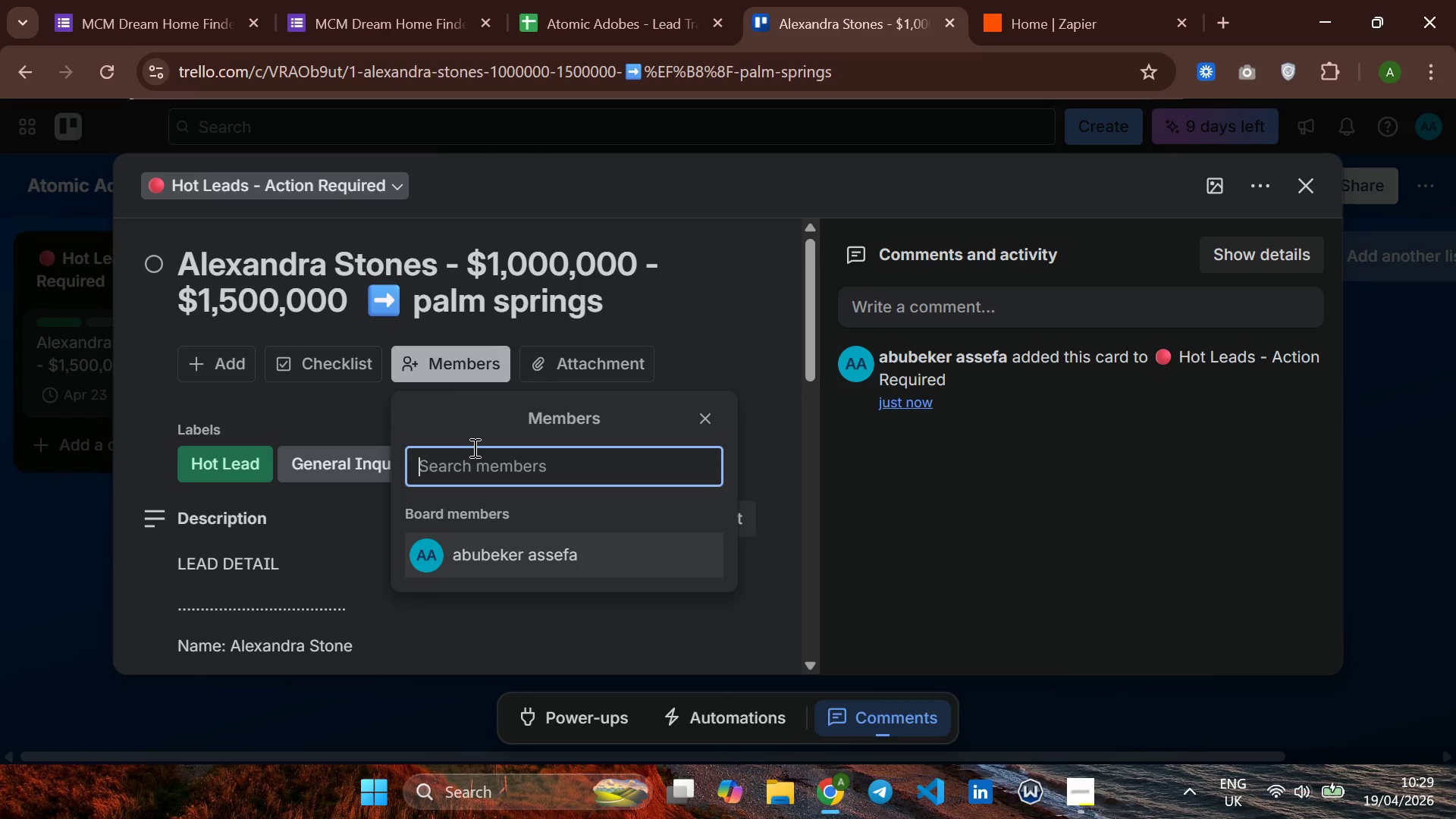 
left_click([482, 557])
 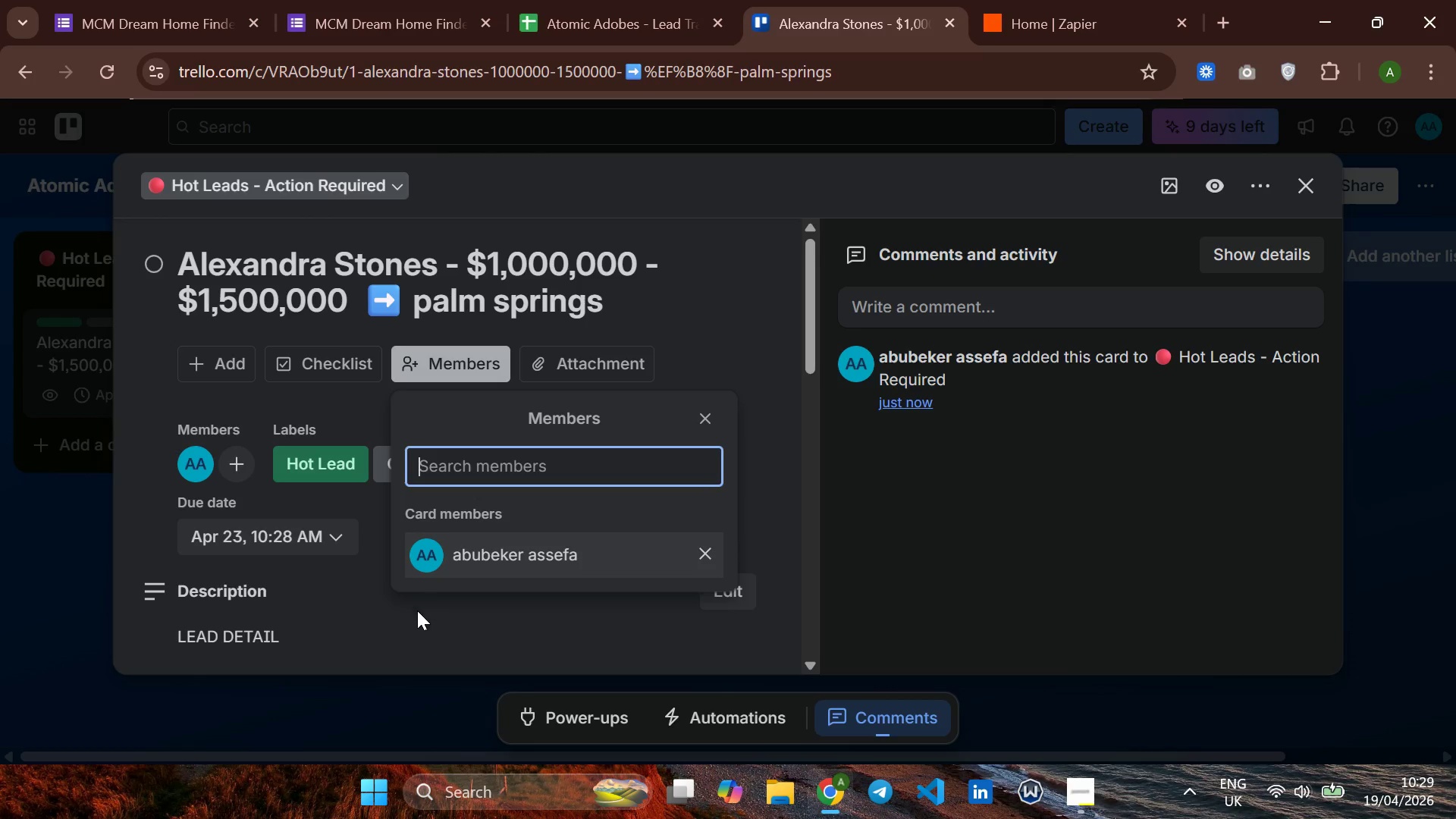 
left_click([406, 618])
 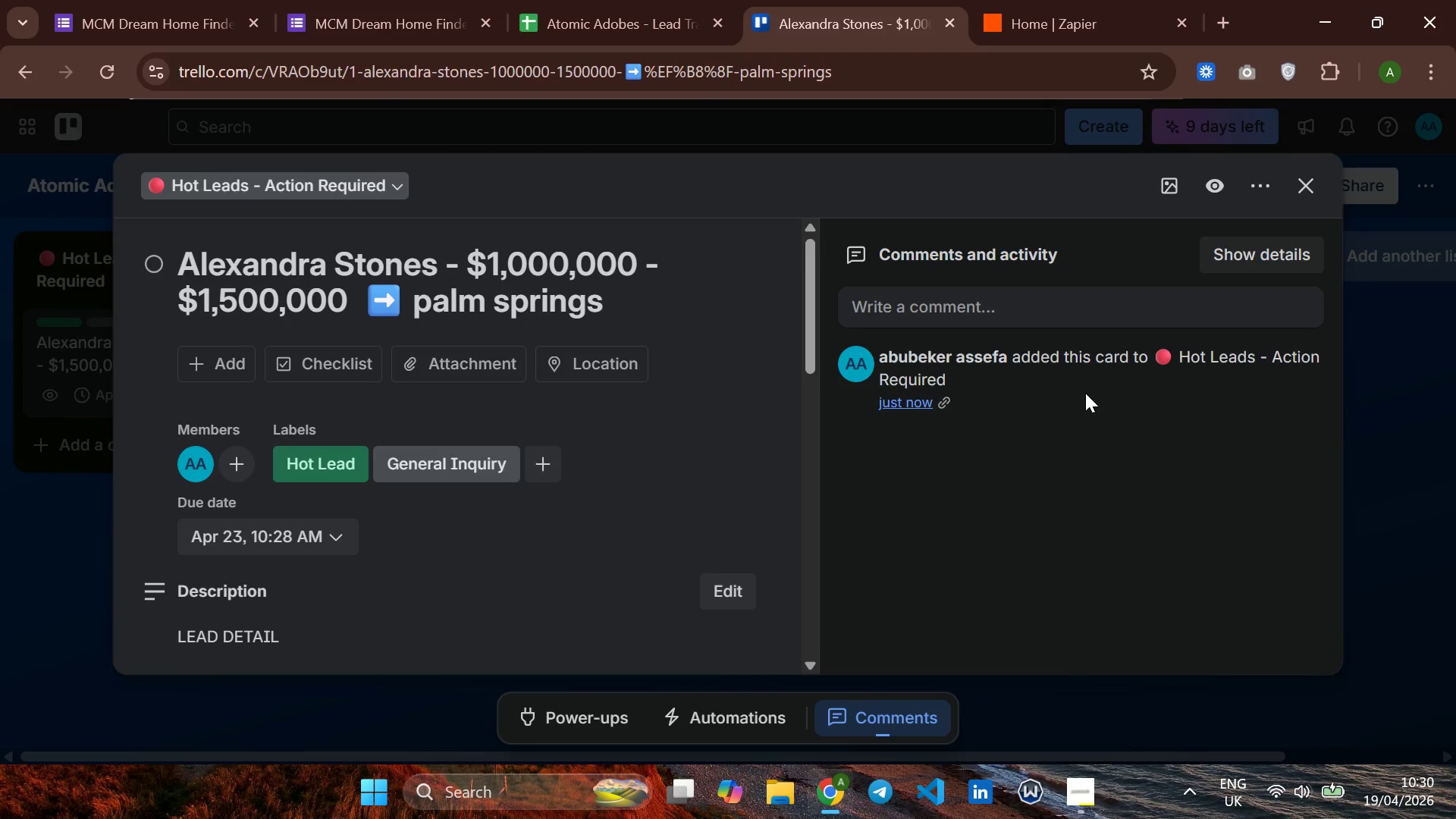 
wait(28.77)
 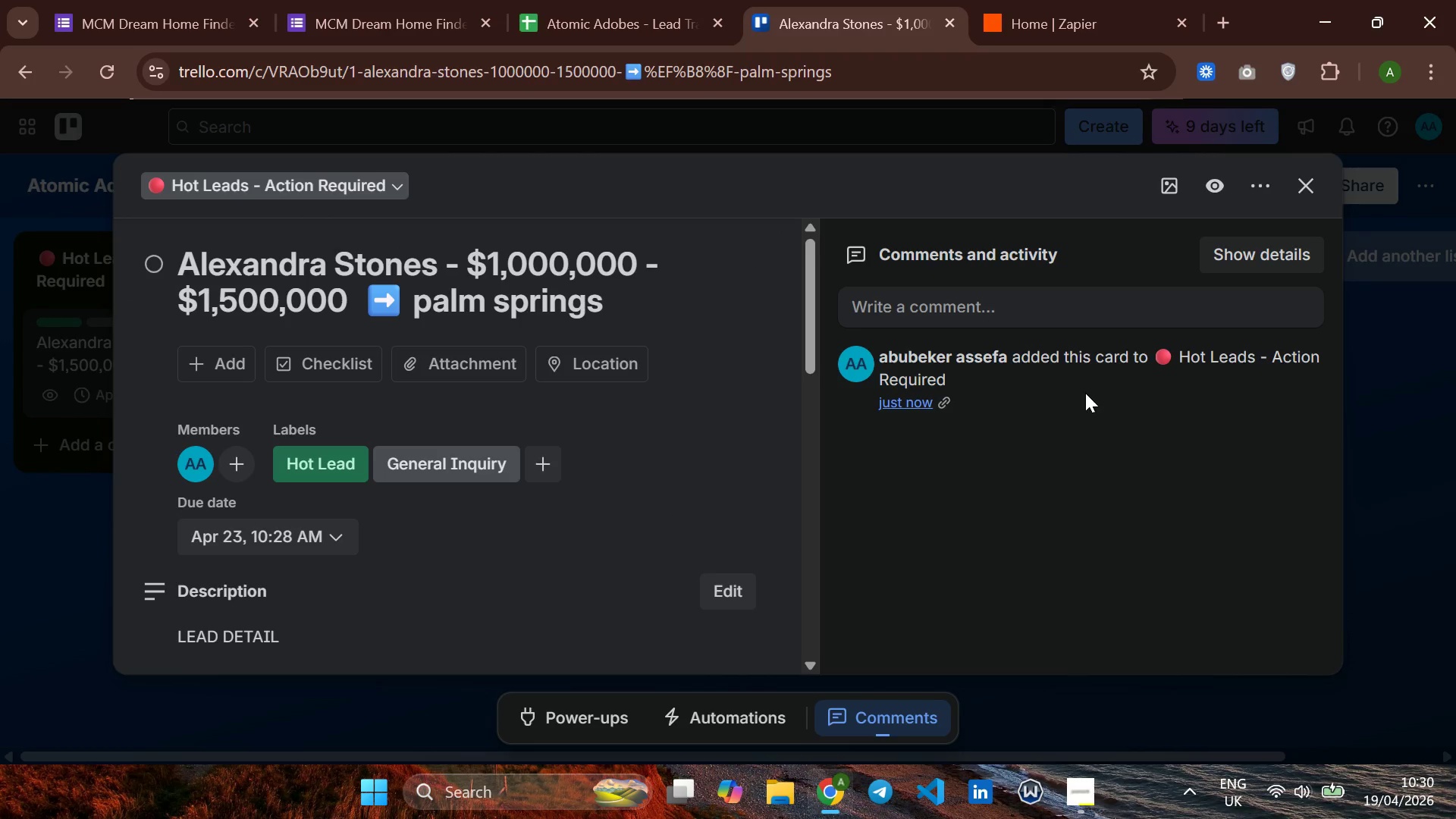 
left_click([177, 361])
 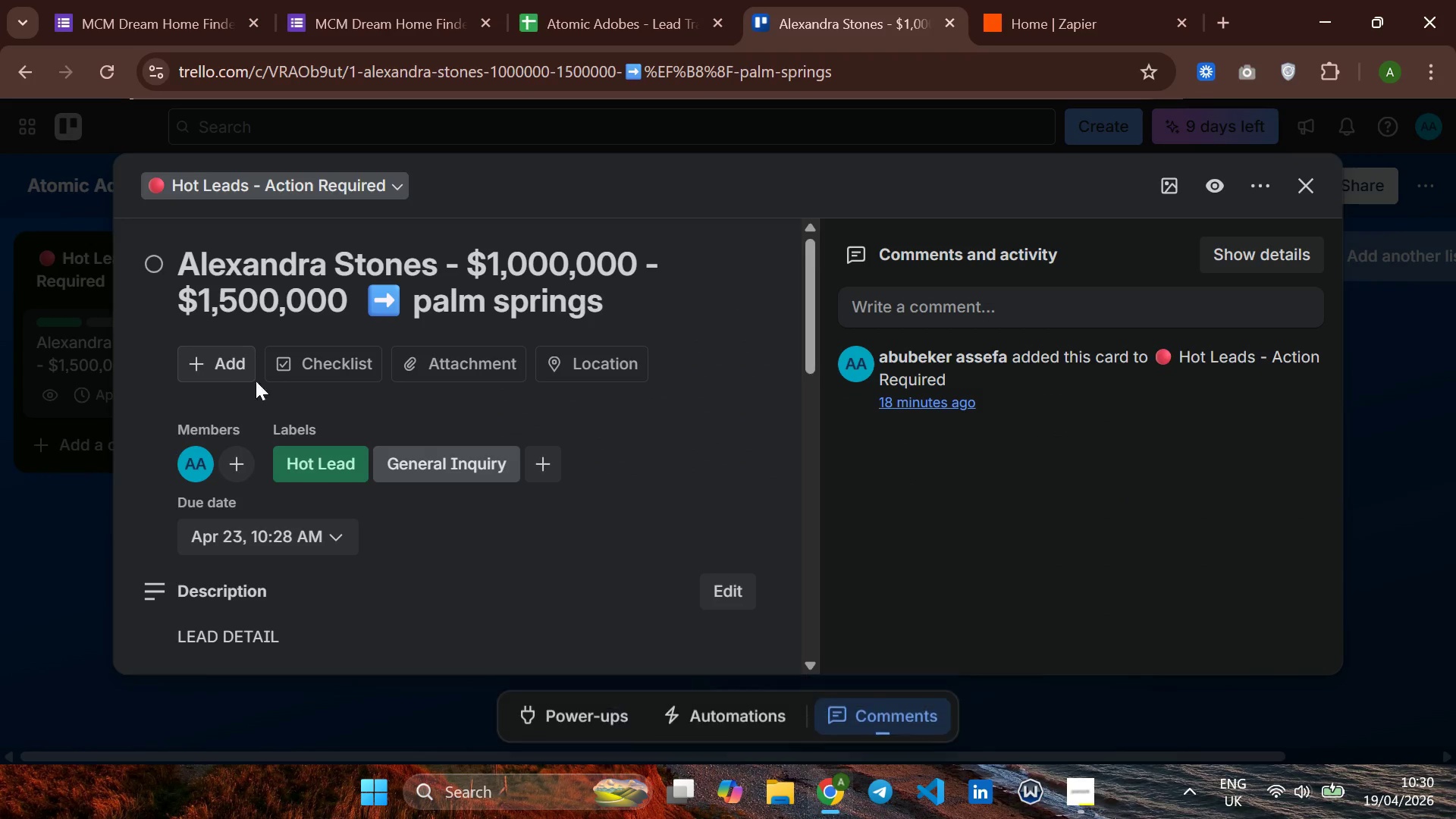 
mouse_move([485, 442])
 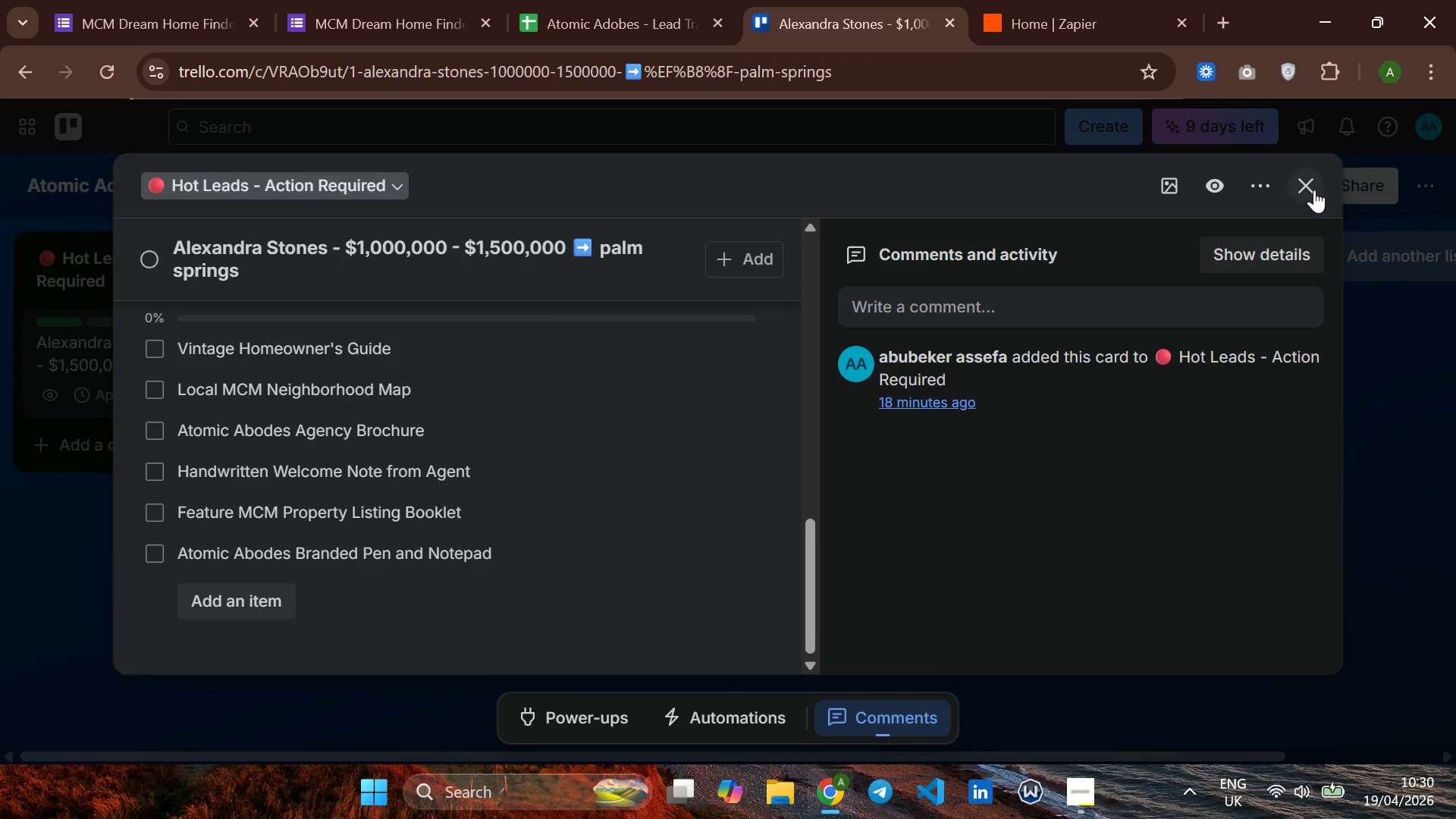 
left_click([1314, 190])
 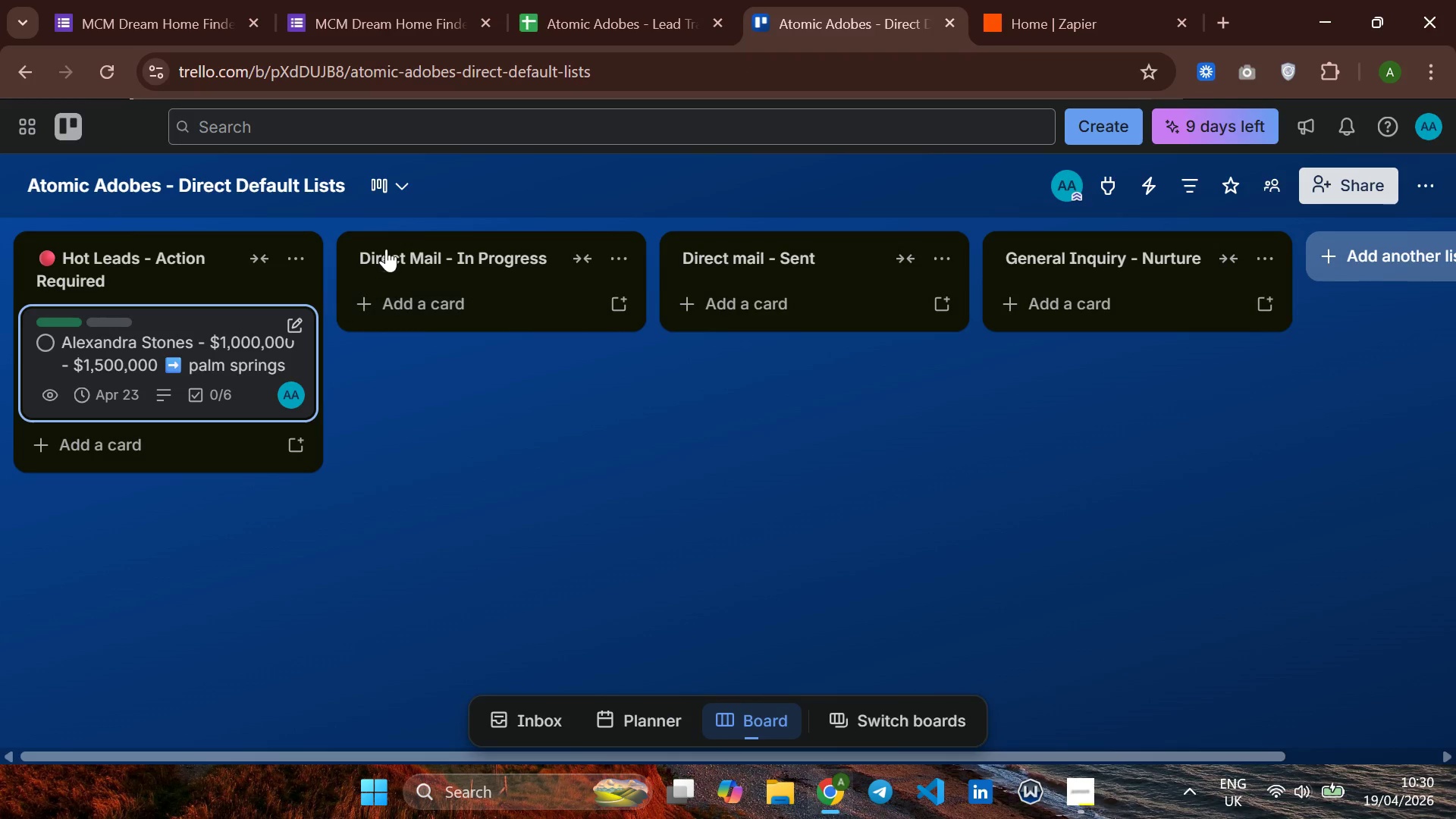 
left_click([418, 291])
 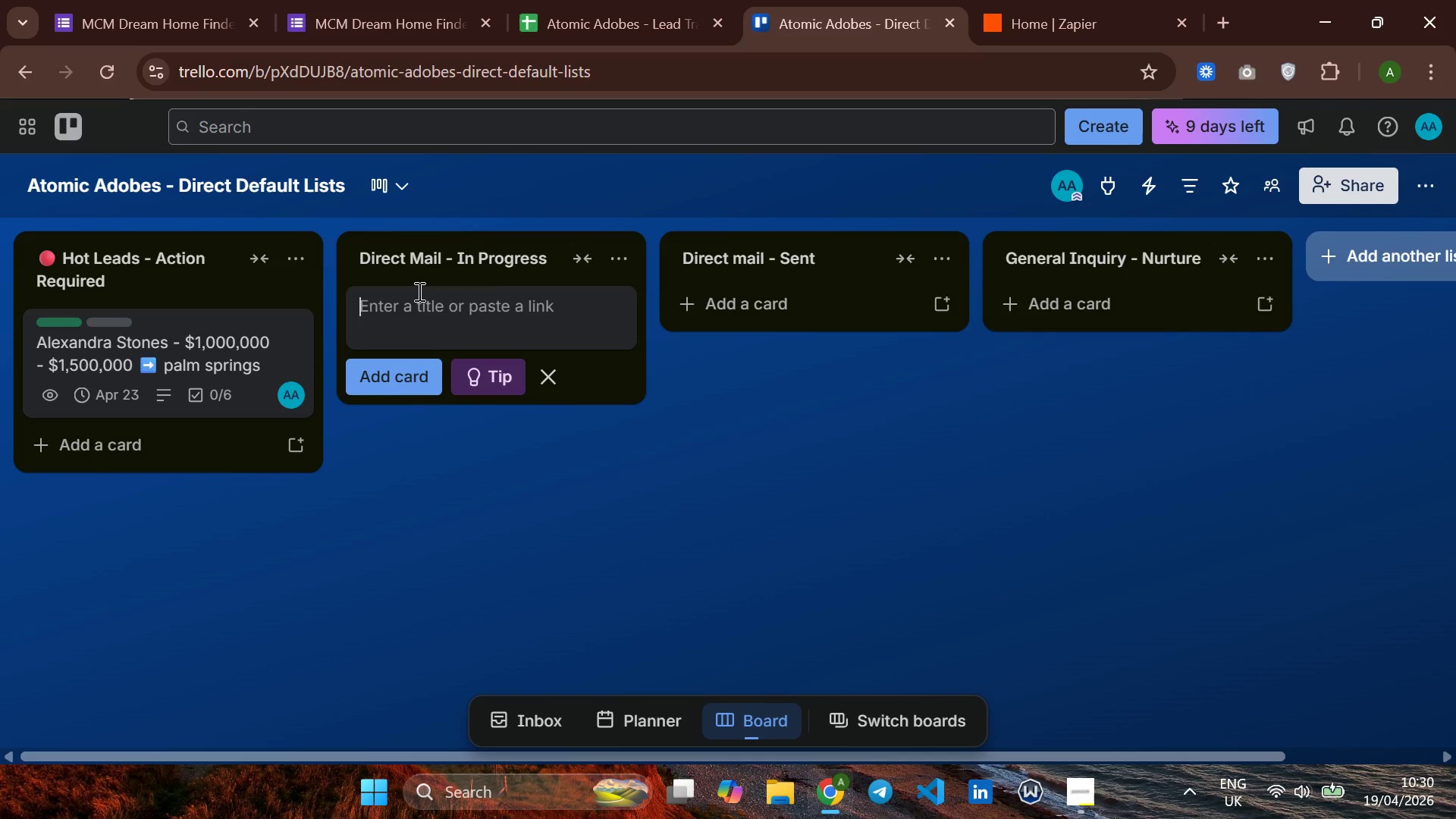 
wait(26.66)
 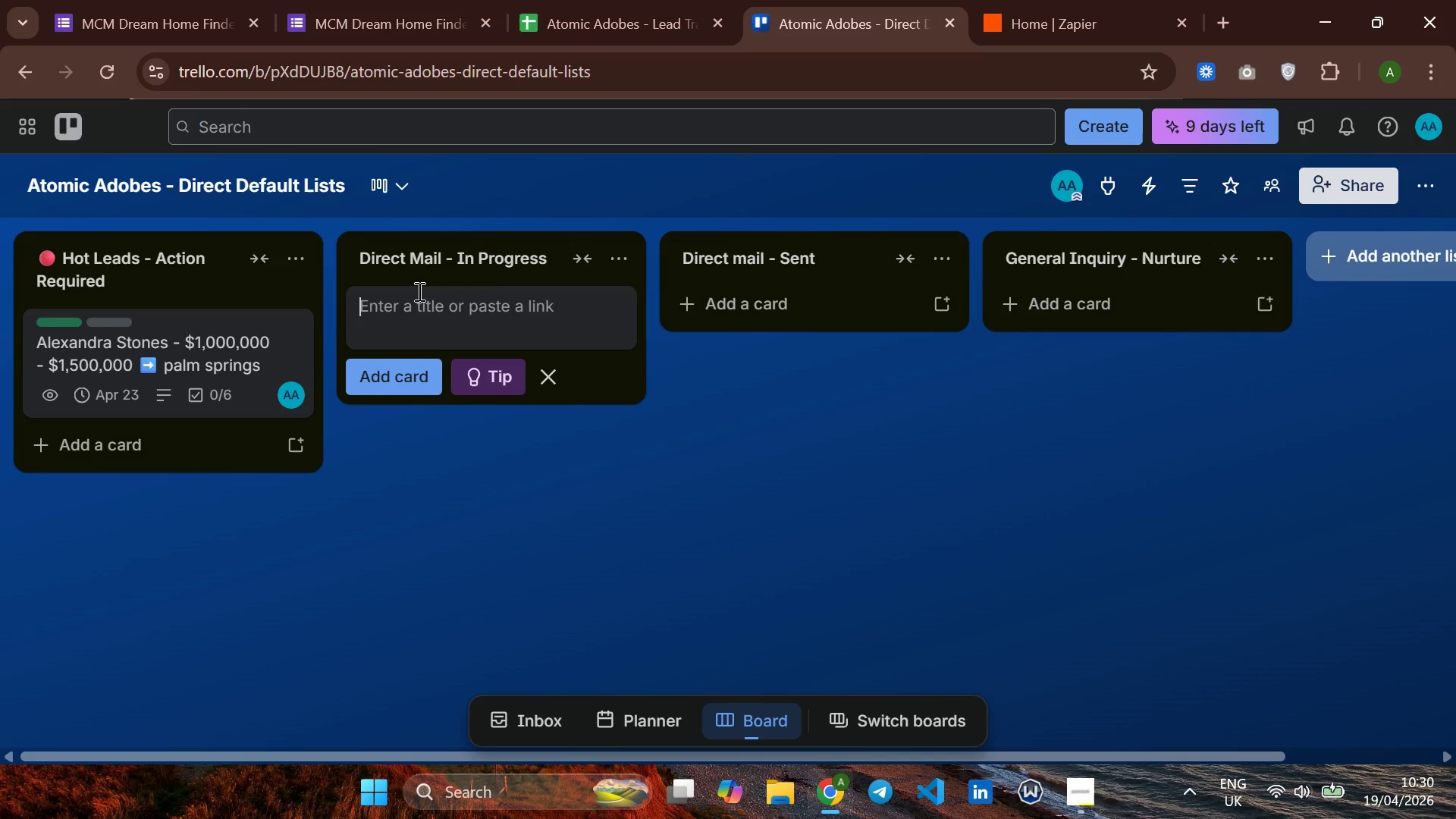 
key(CapsLock)
 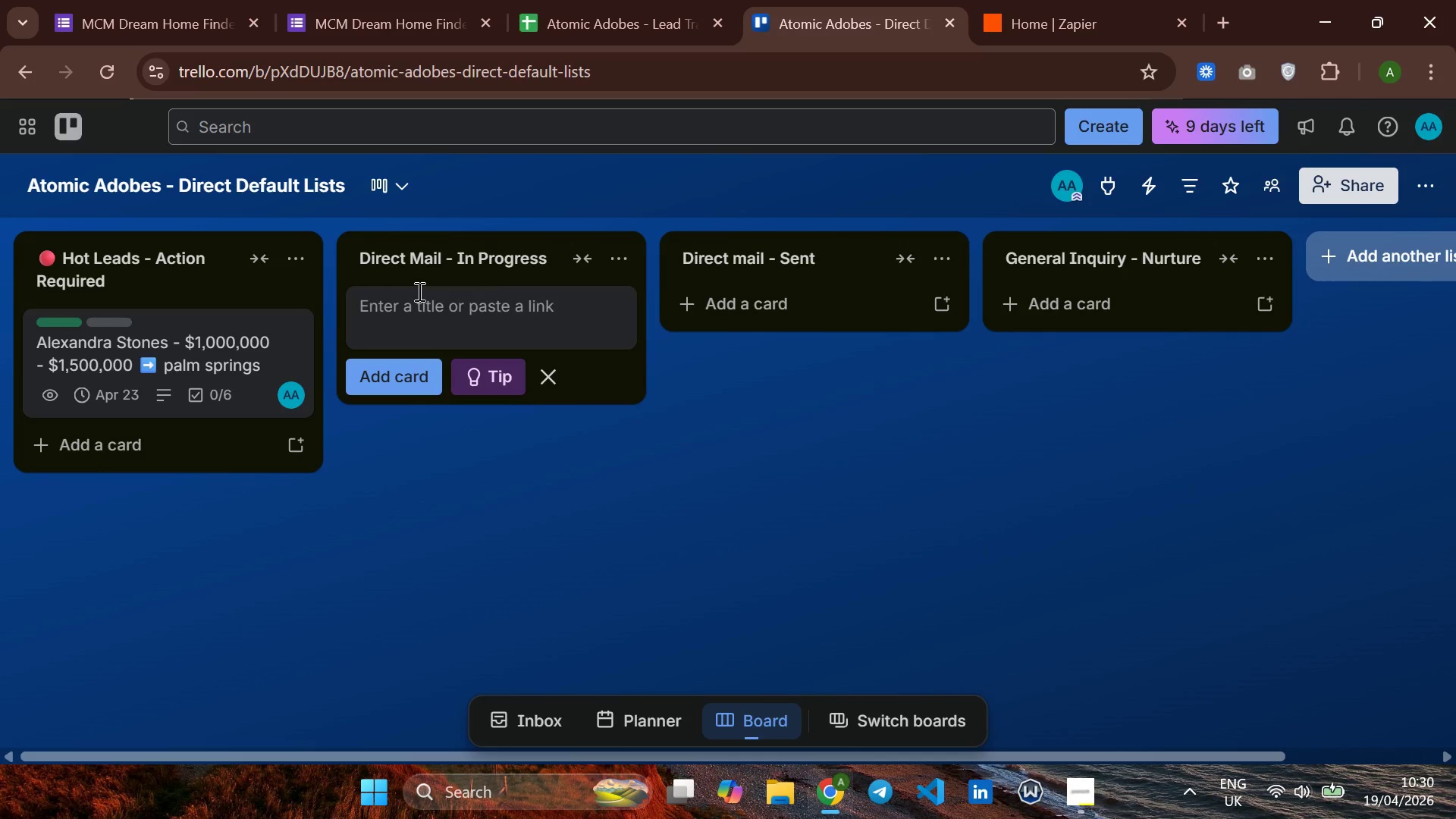 
key(M)
 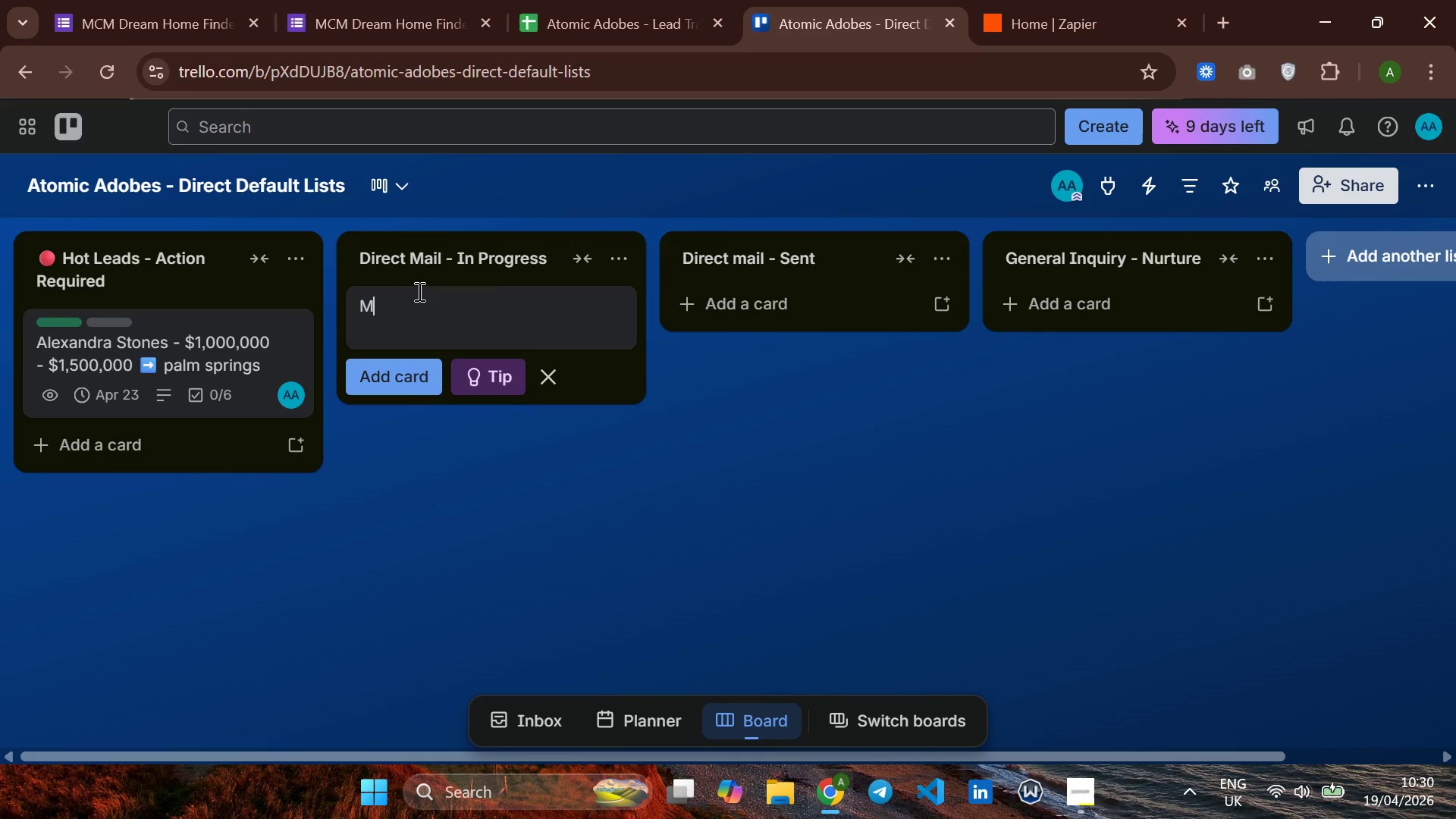 
key(CapsLock)
 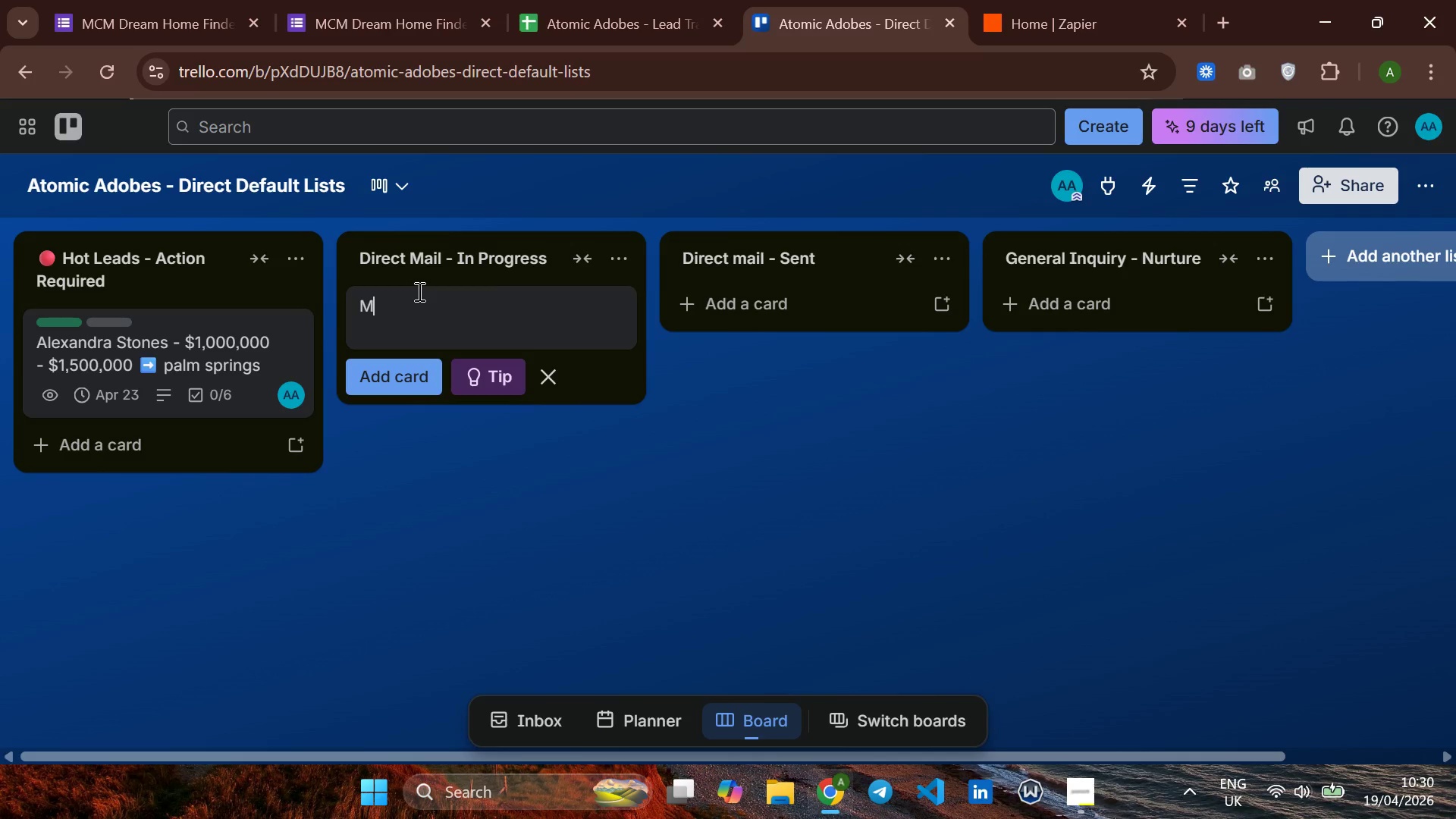 
key(O)
 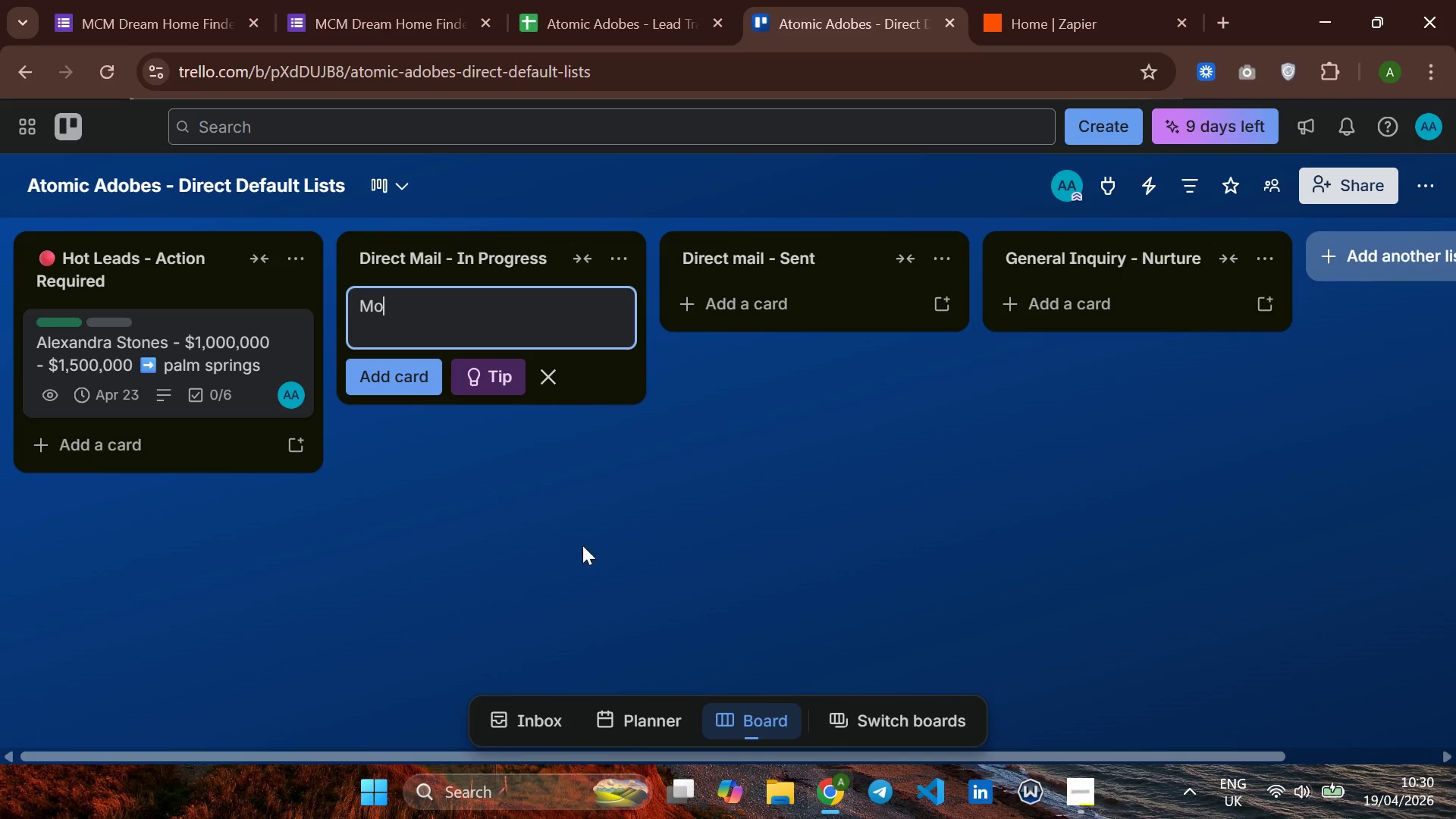 
left_click([560, 646])
 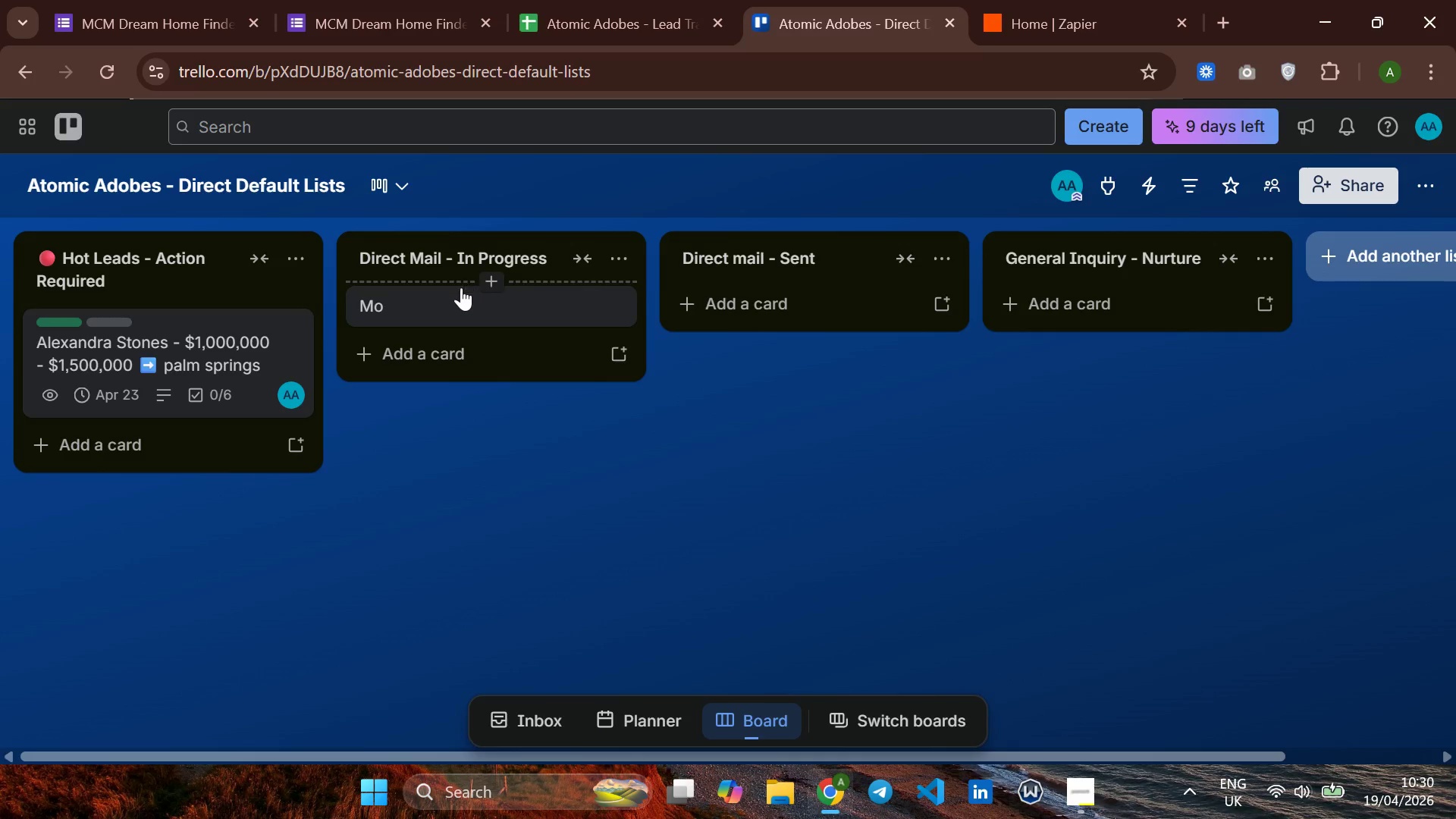 
left_click([453, 294])
 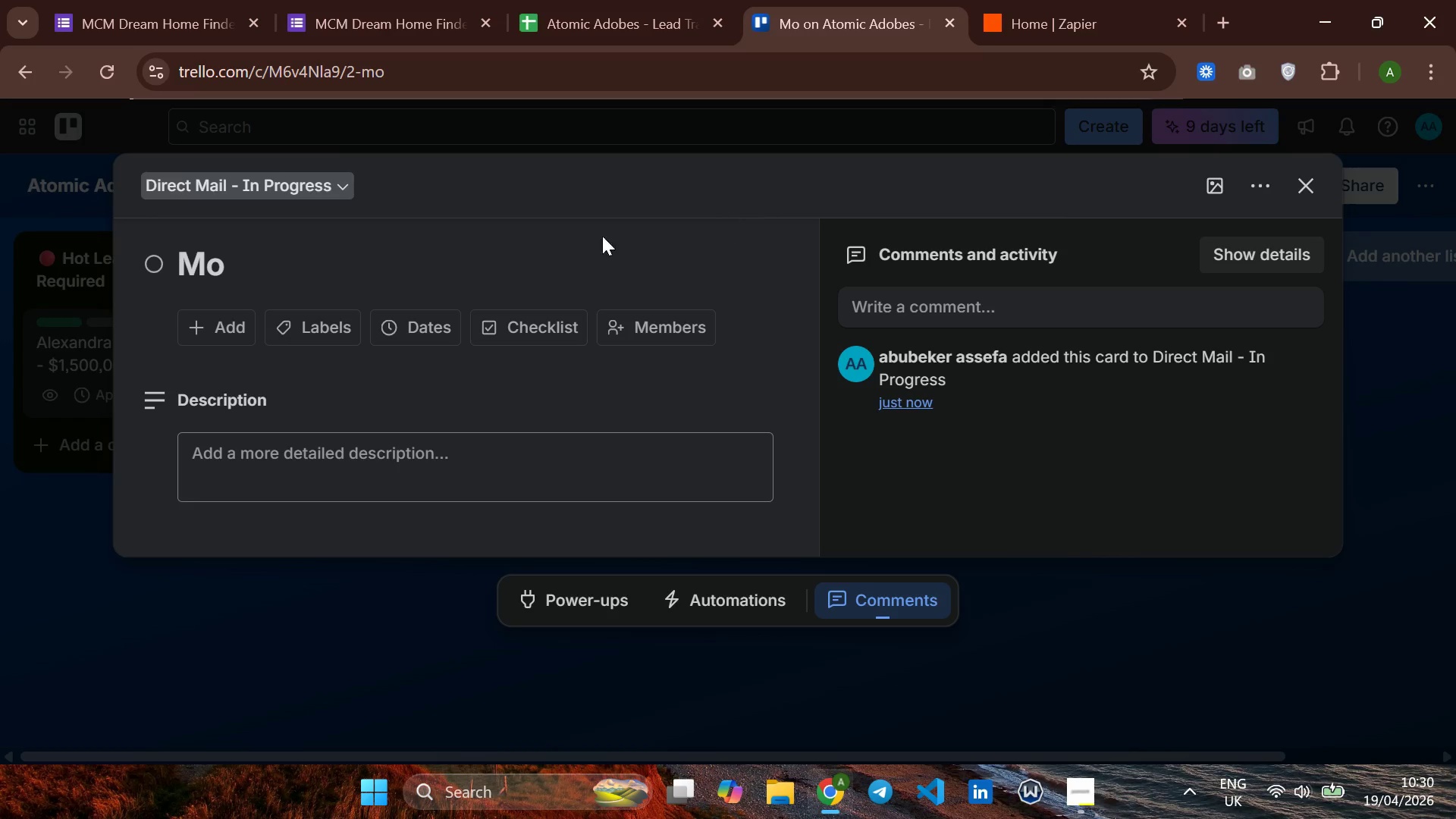 
left_click([297, 263])
 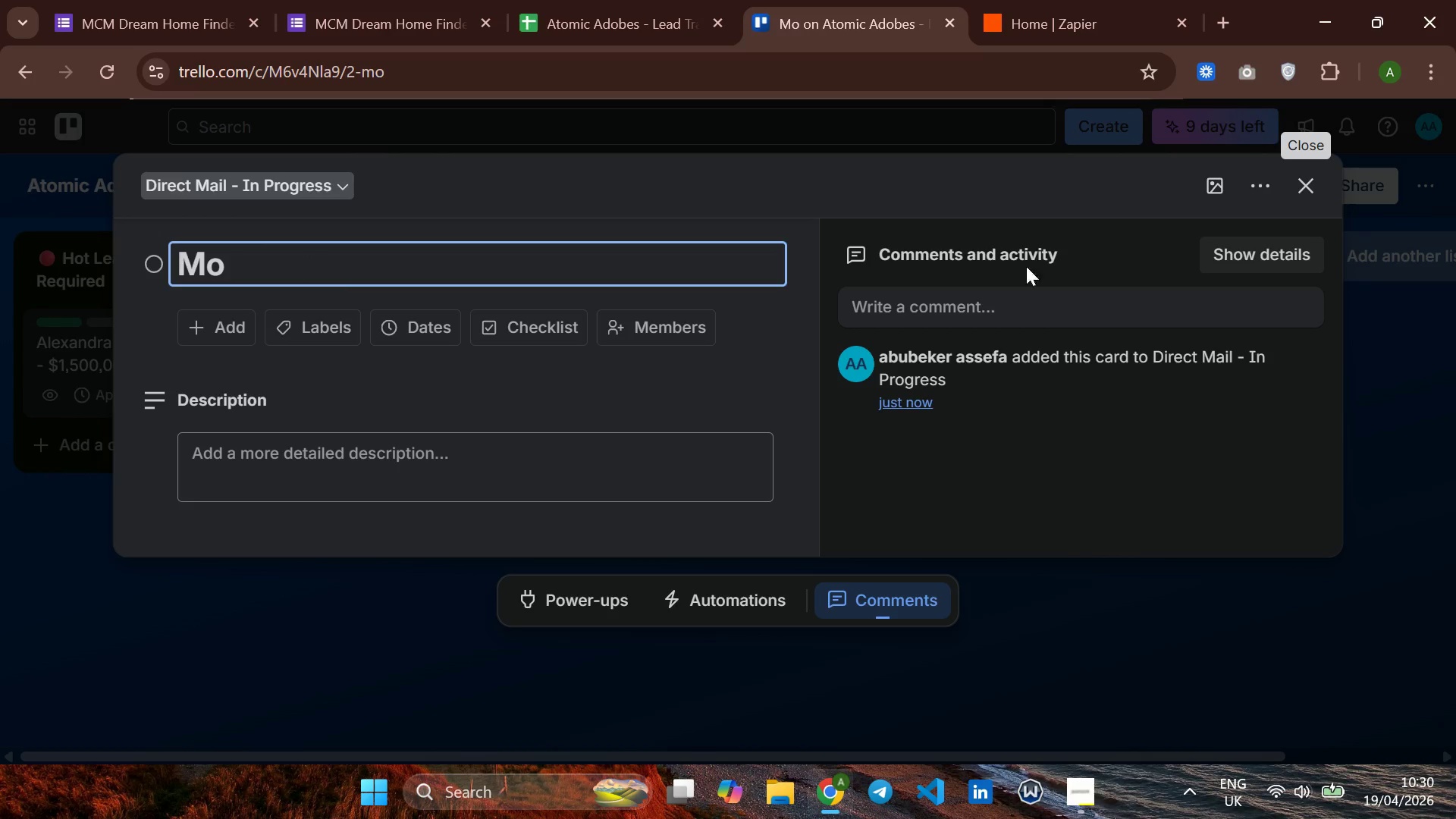 
wait(5.2)
 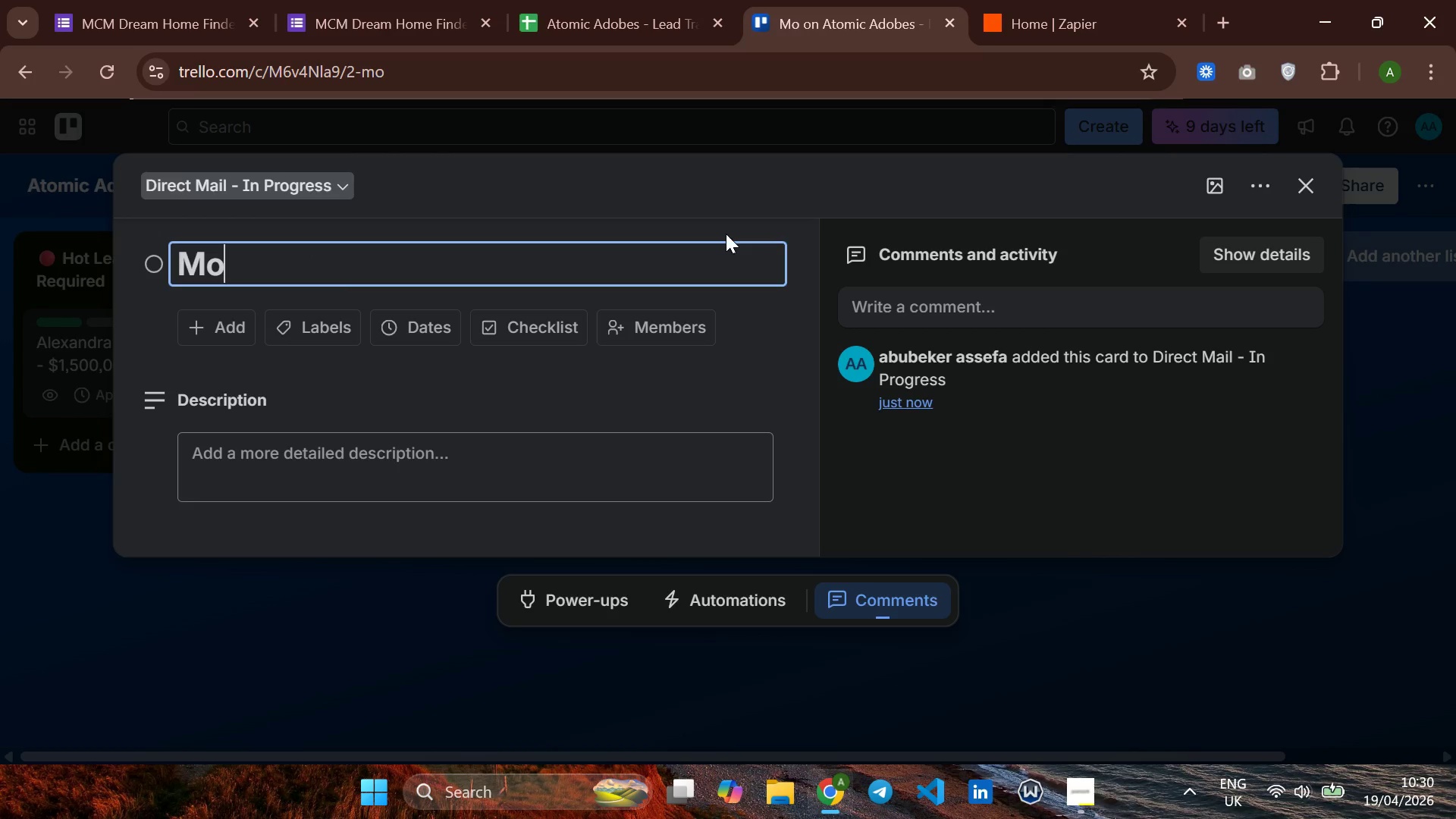 
type(nica )
 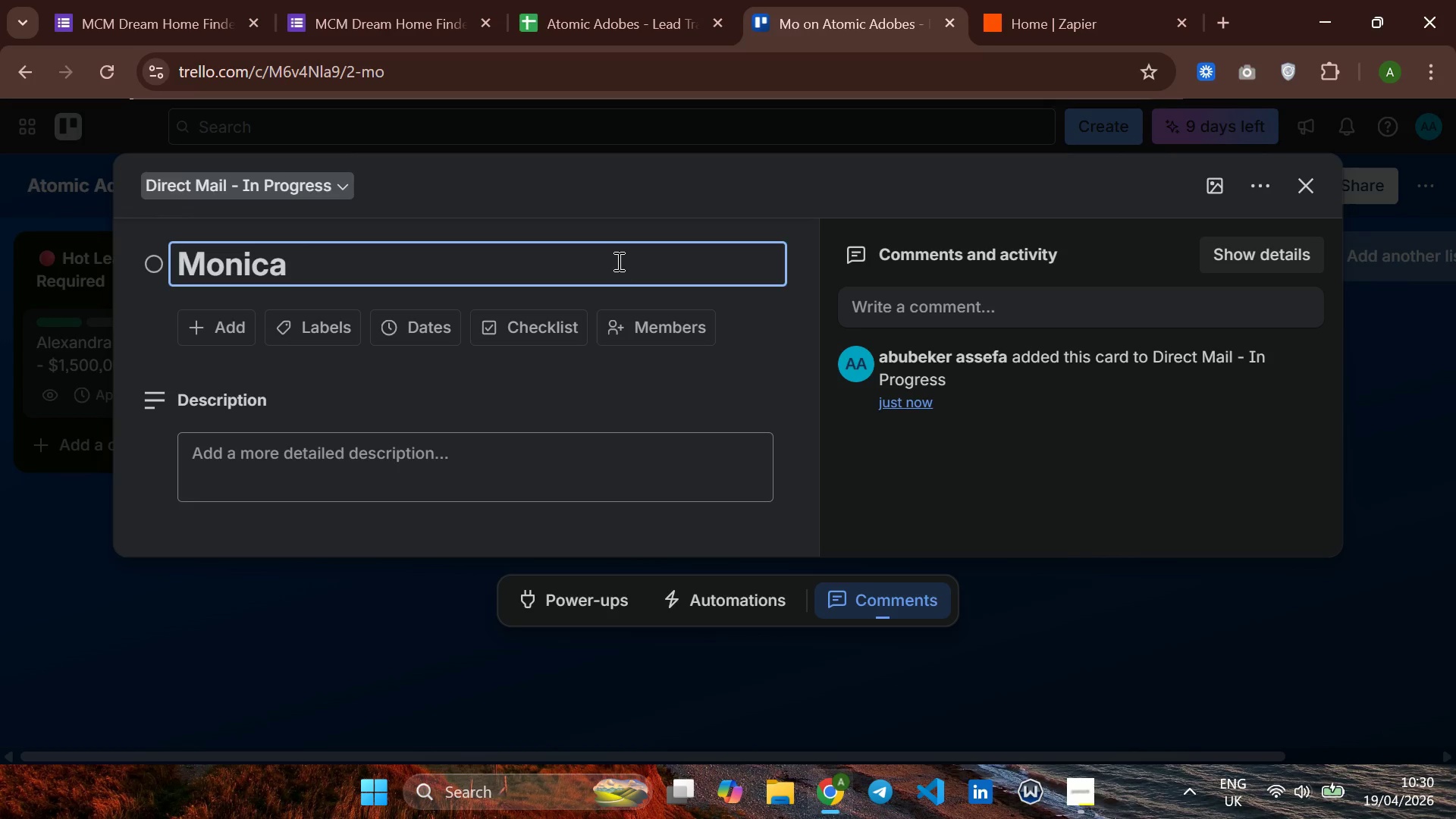 
type(veg)
 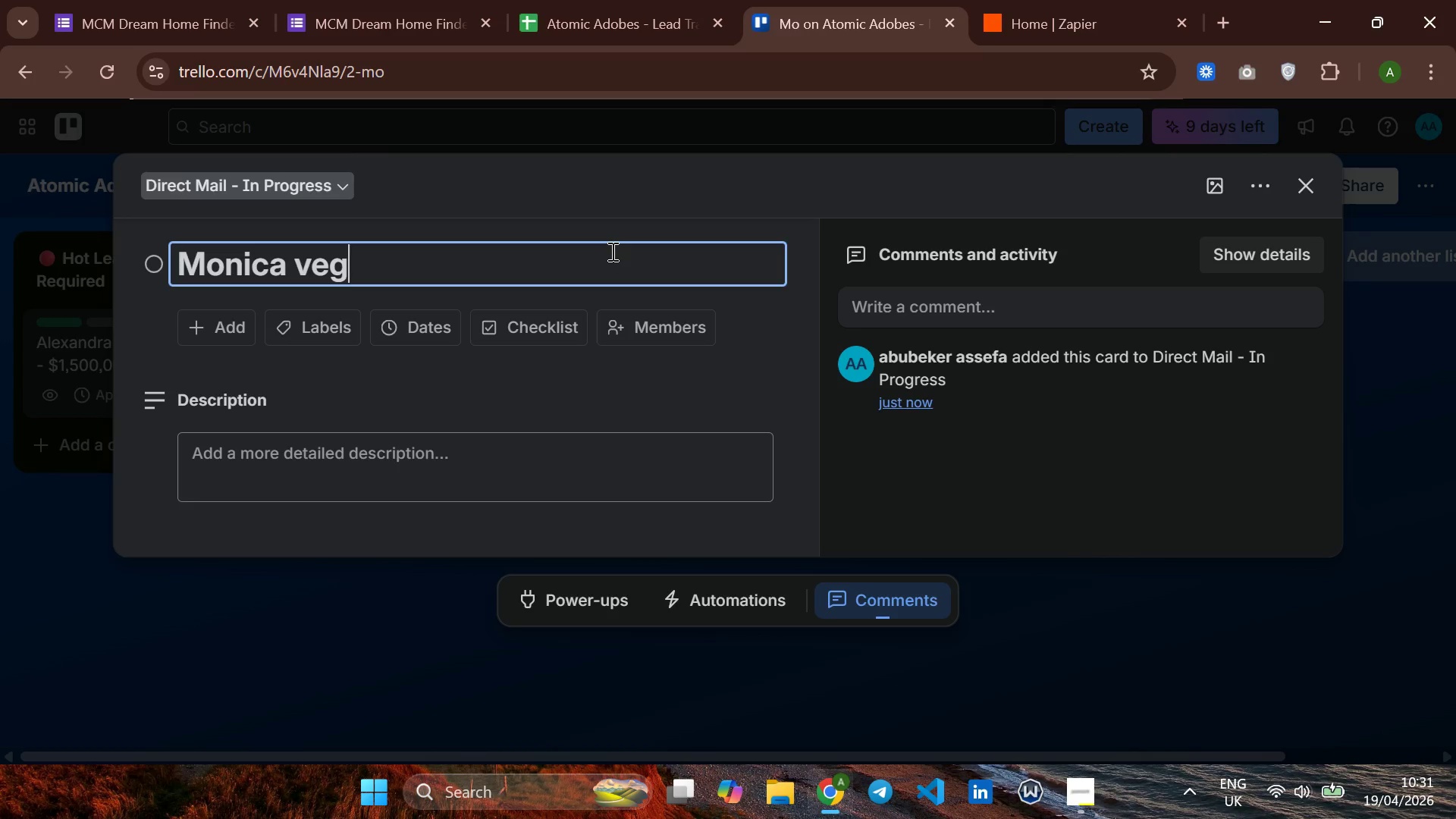 
key(A)
 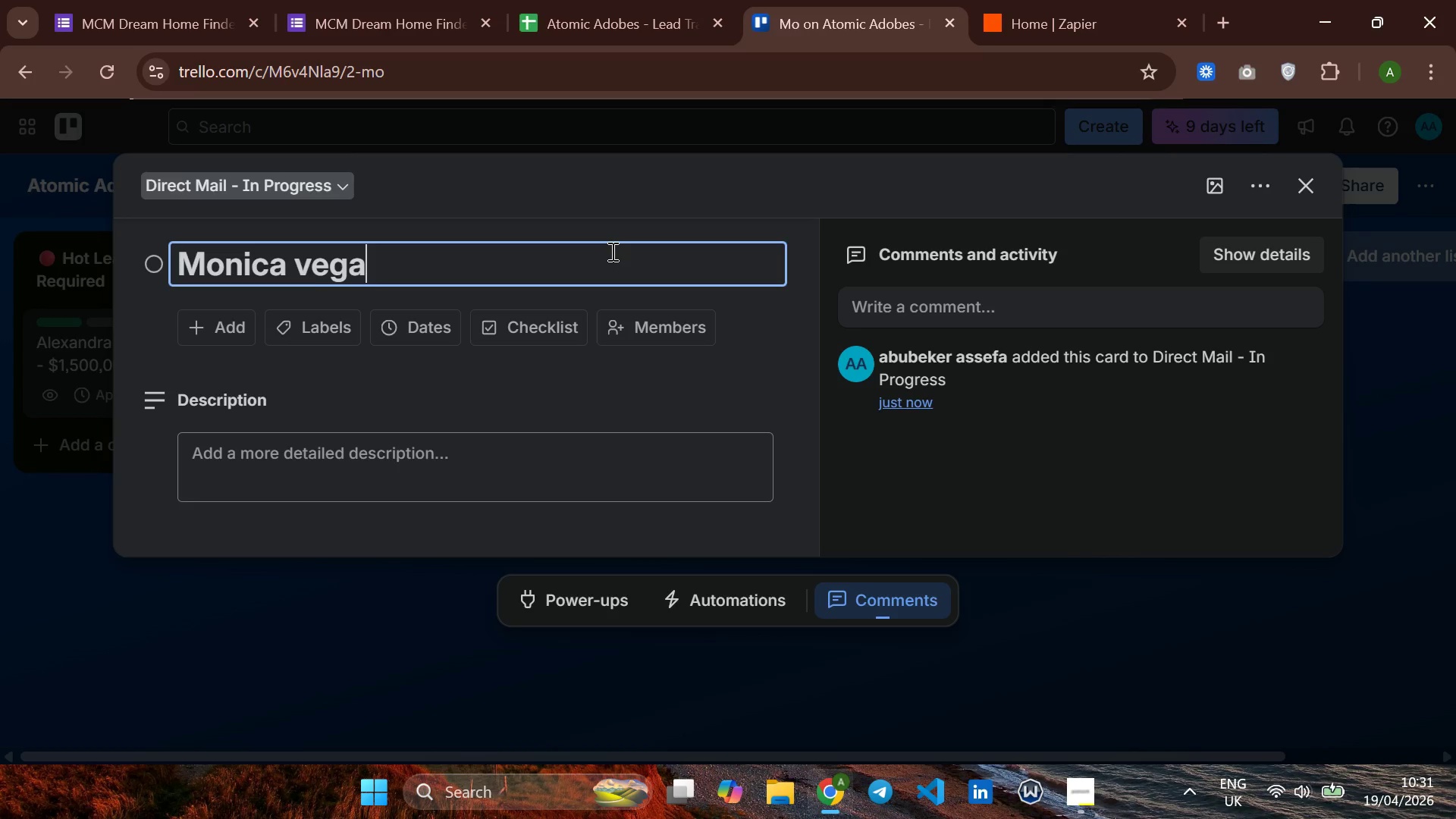 
key(Space)
 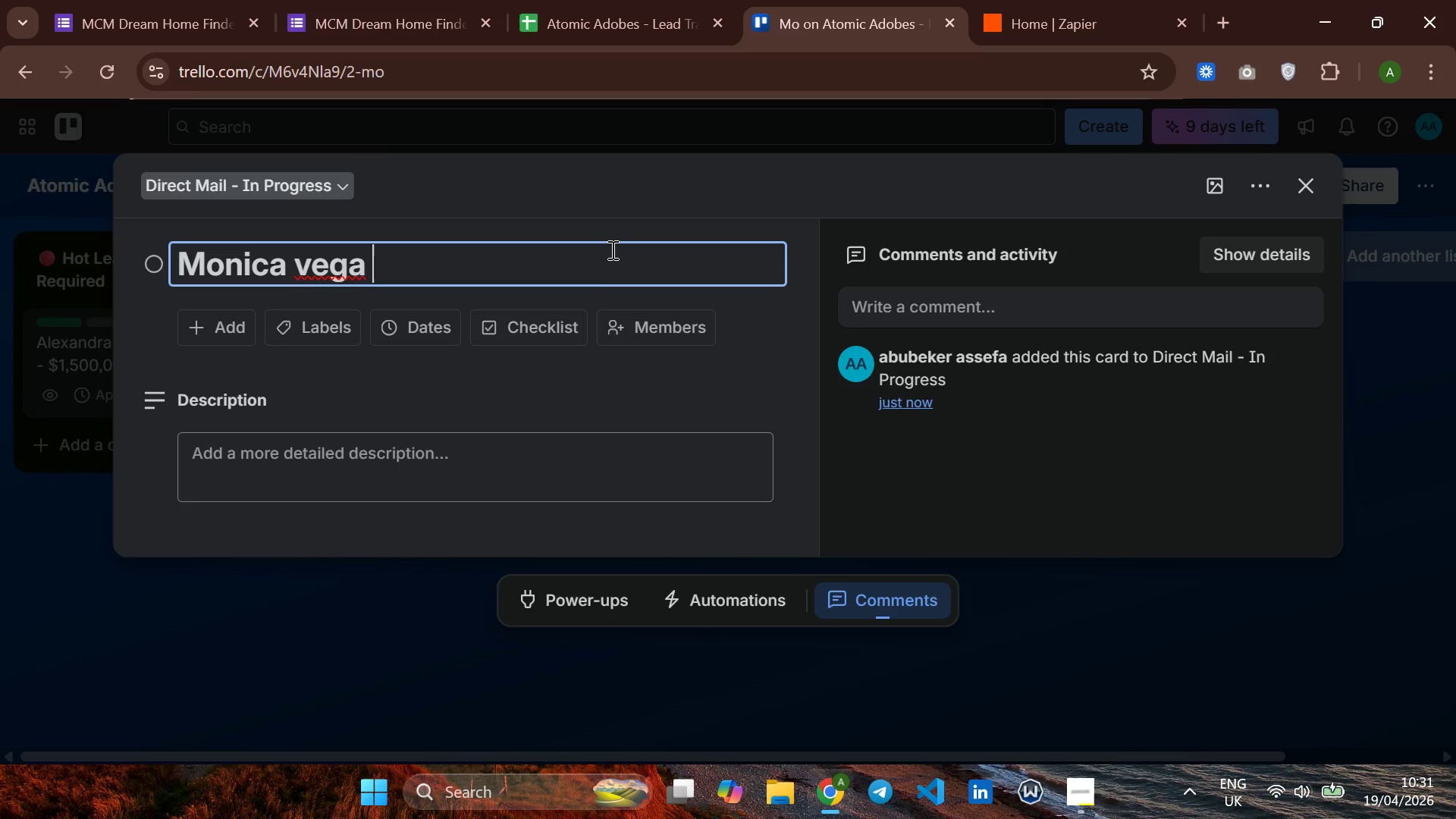 
wait(5.78)
 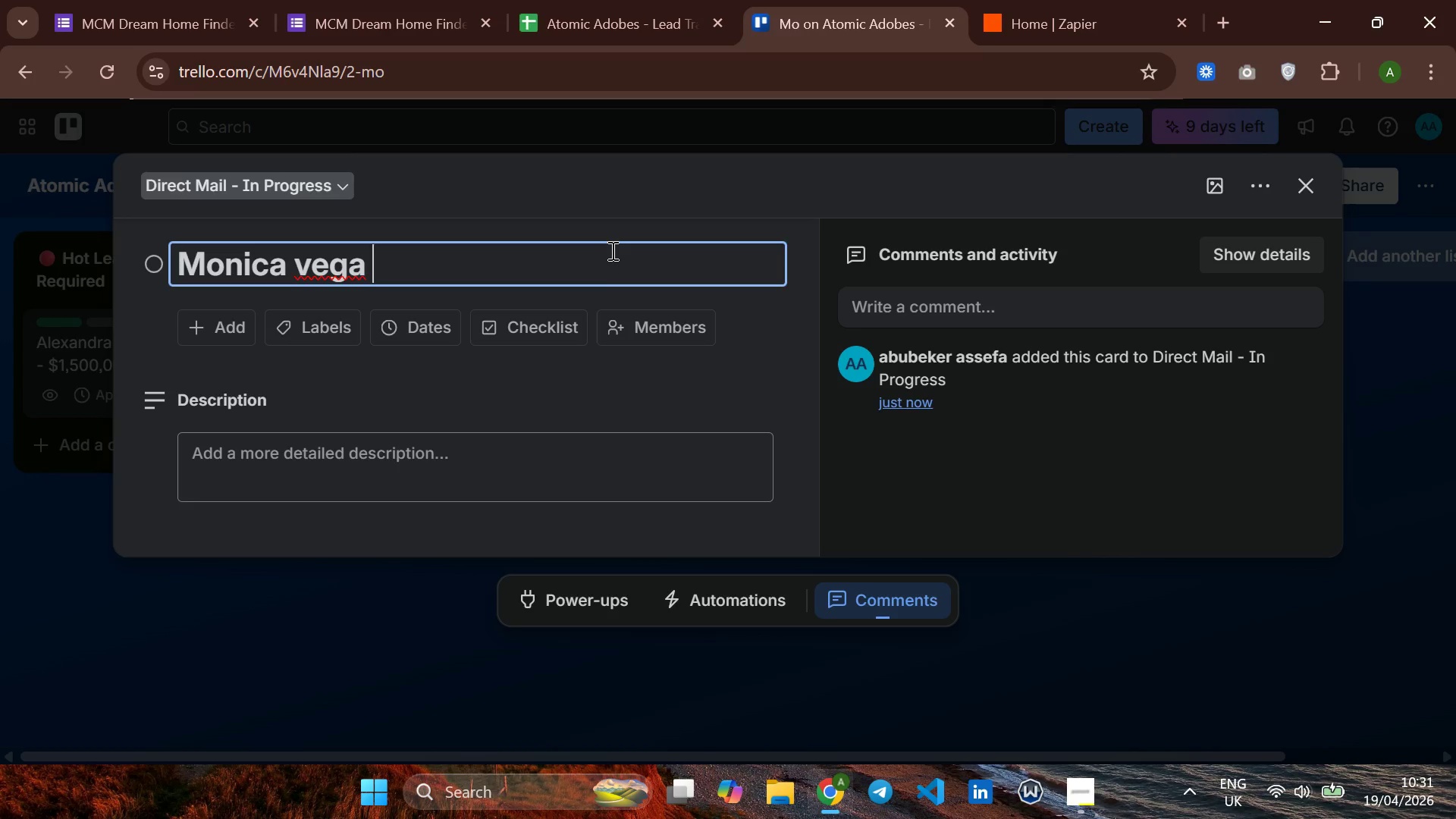 
key(Minus)
 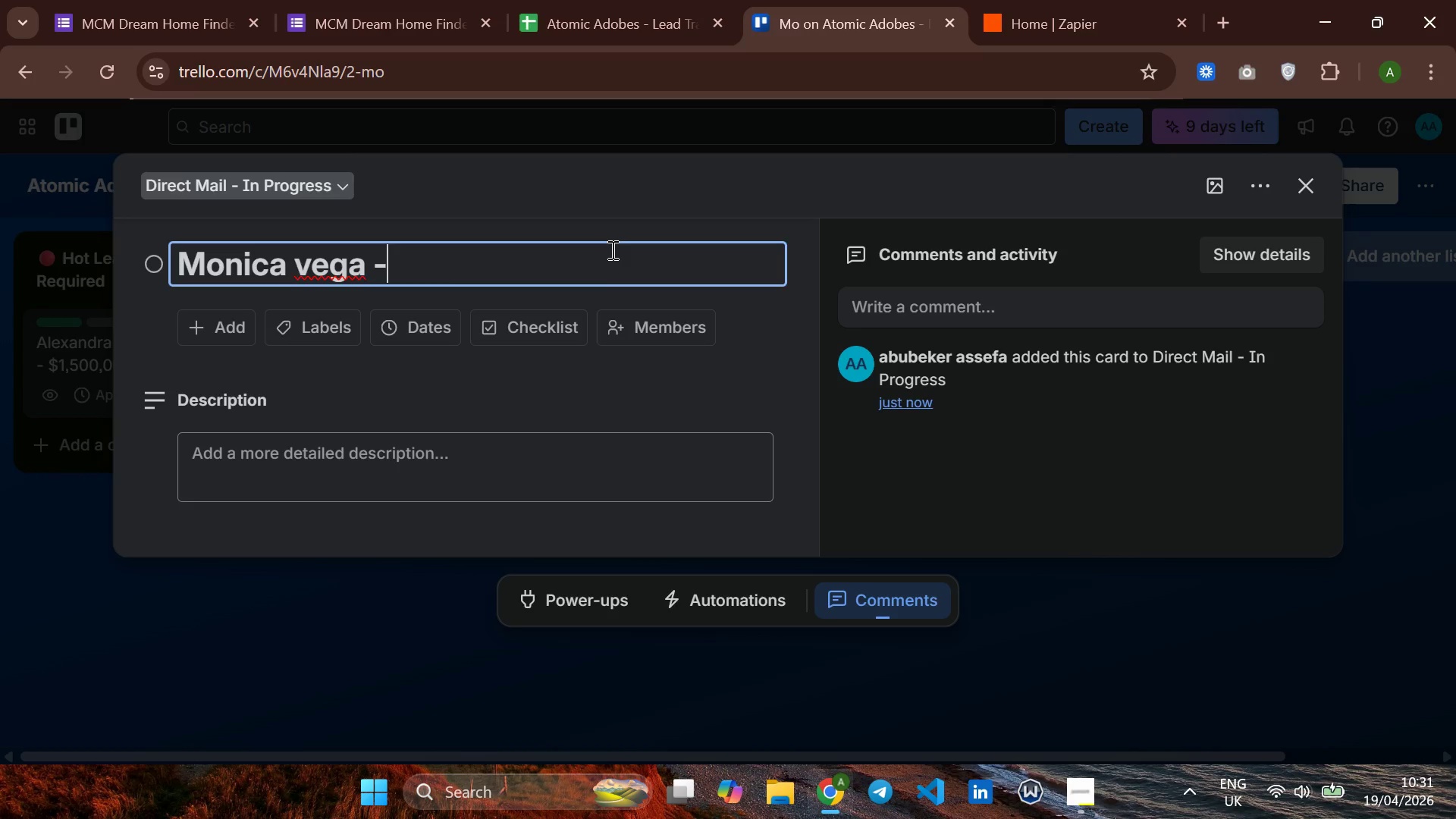 
key(Space)
 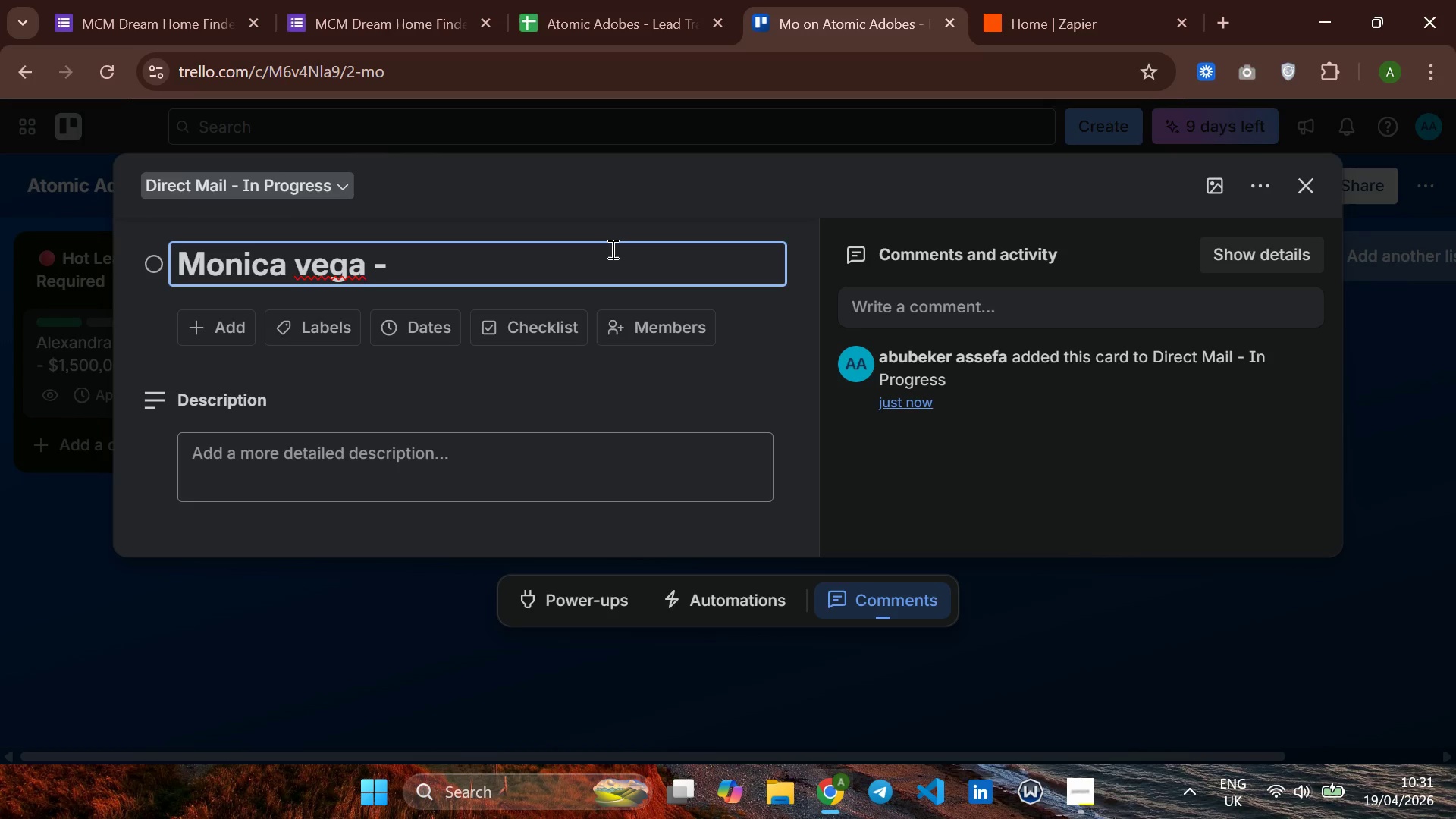 
type(An)
key(Backspace)
type(bove 4)
key(Backspace)
type($1,00)
 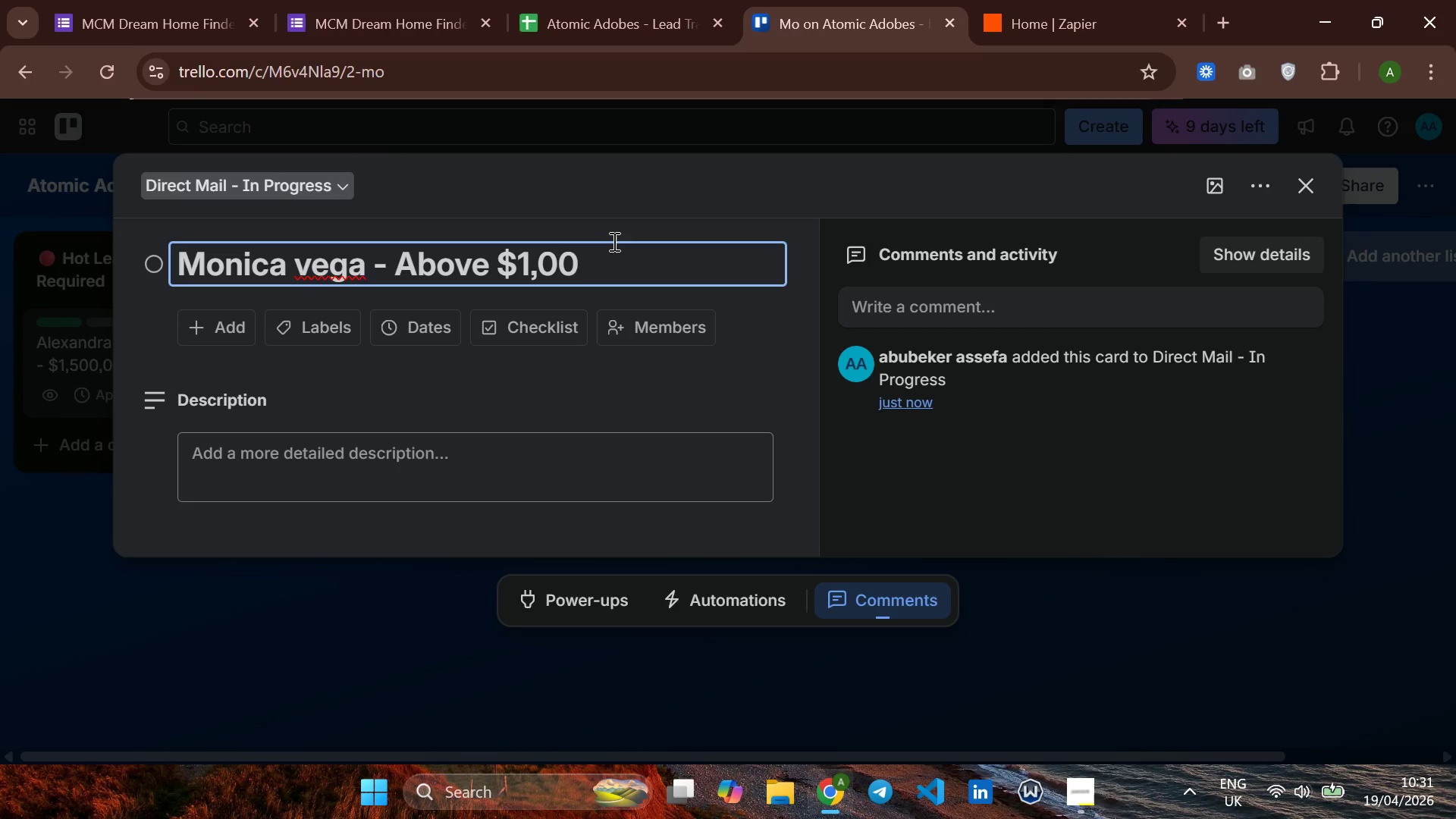 
key(Backspace)
key(Backspace)
type(500,000 - )
 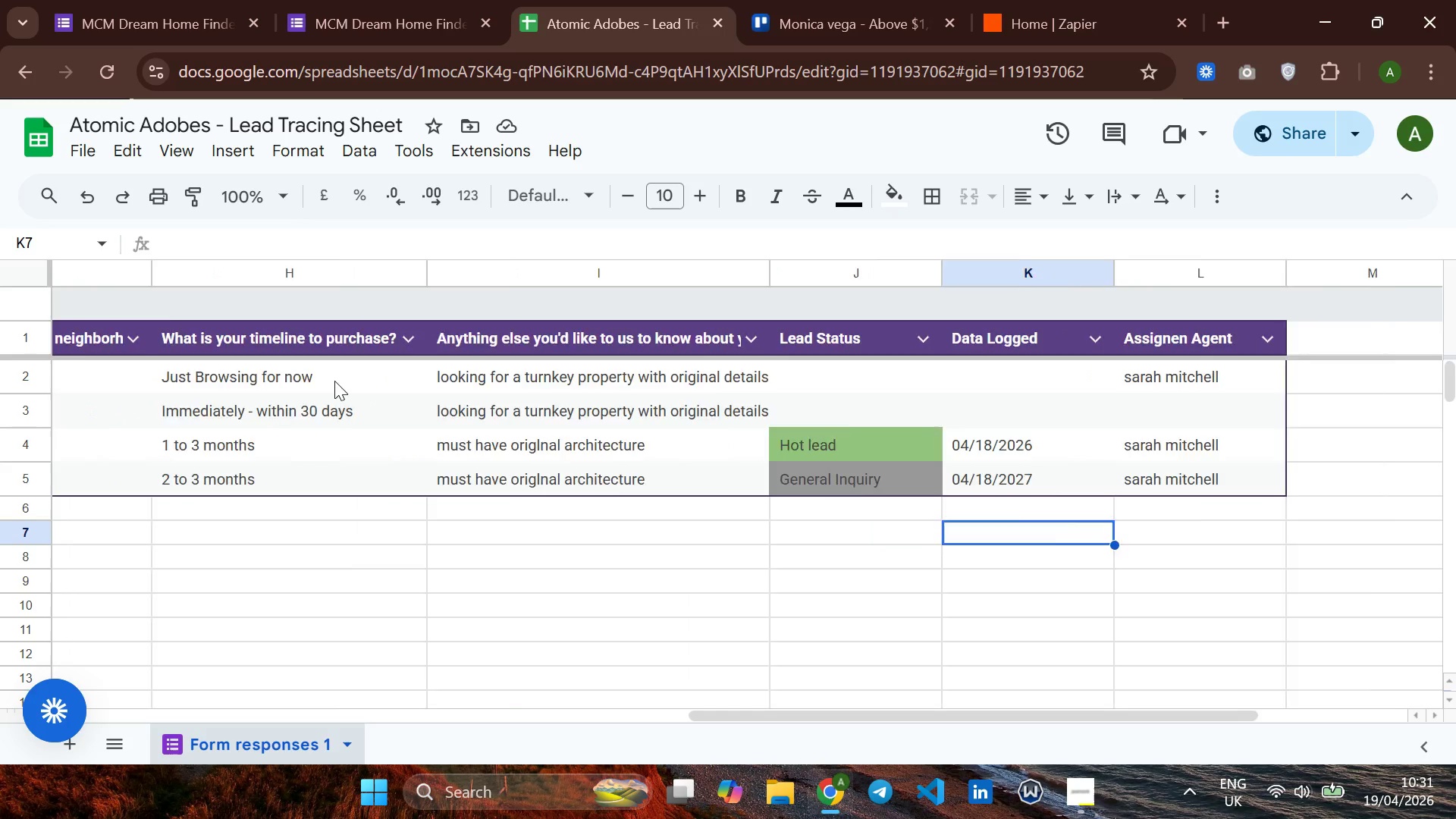 
wait(15.31)
 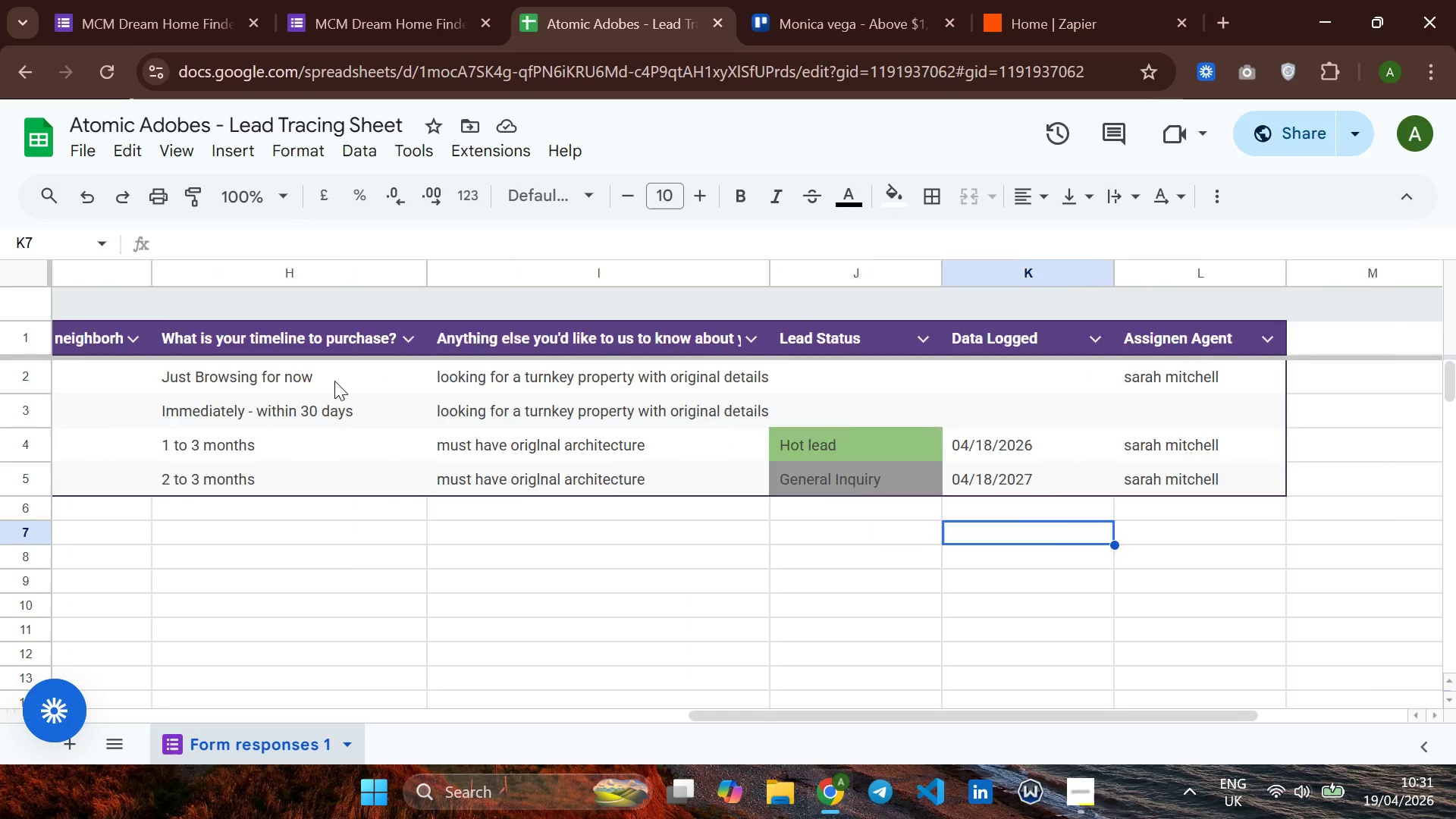 
left_click([710, 451])
 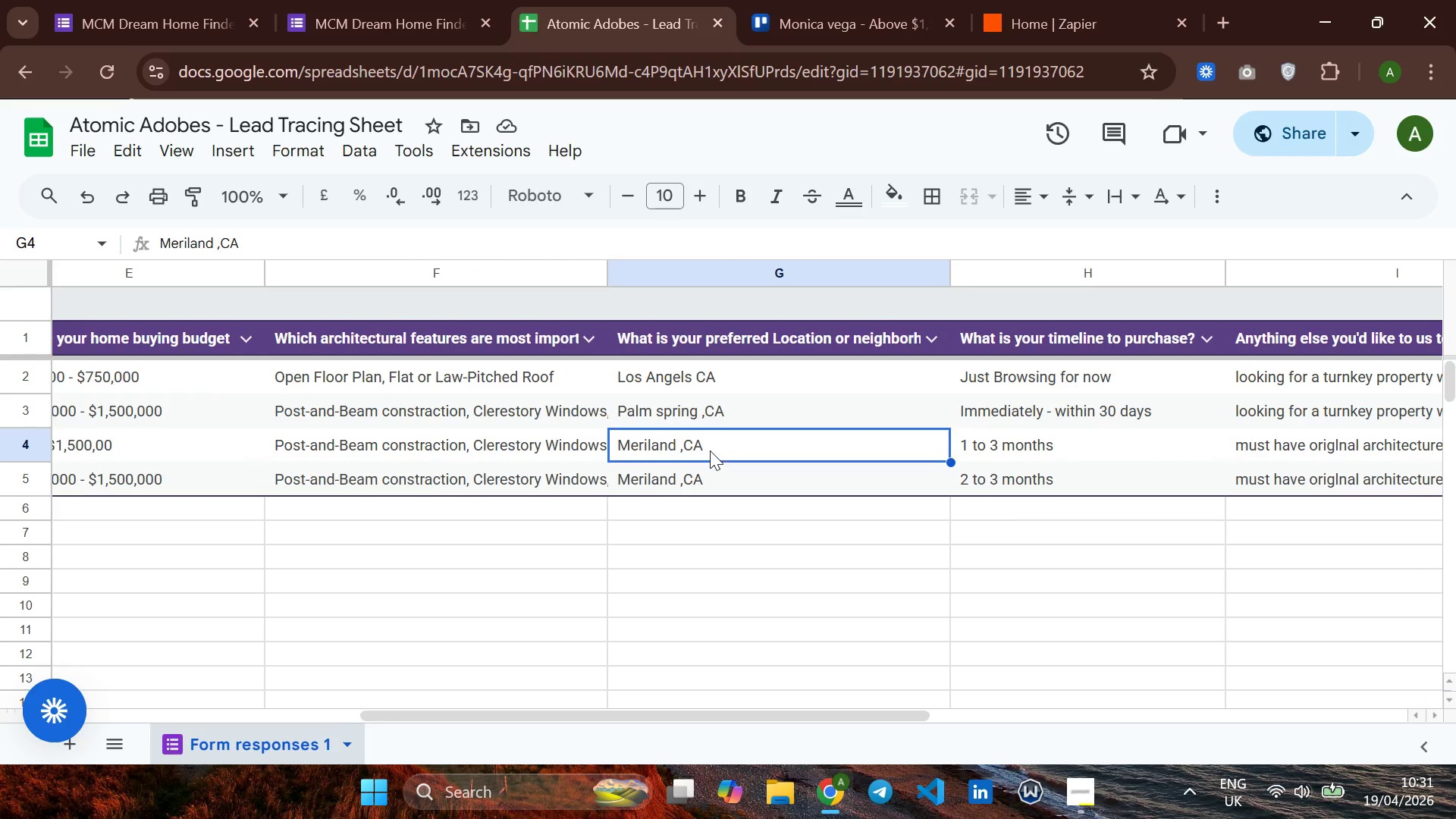 
left_click_drag(start_coordinate=[710, 450], to_coordinate=[710, 445])
 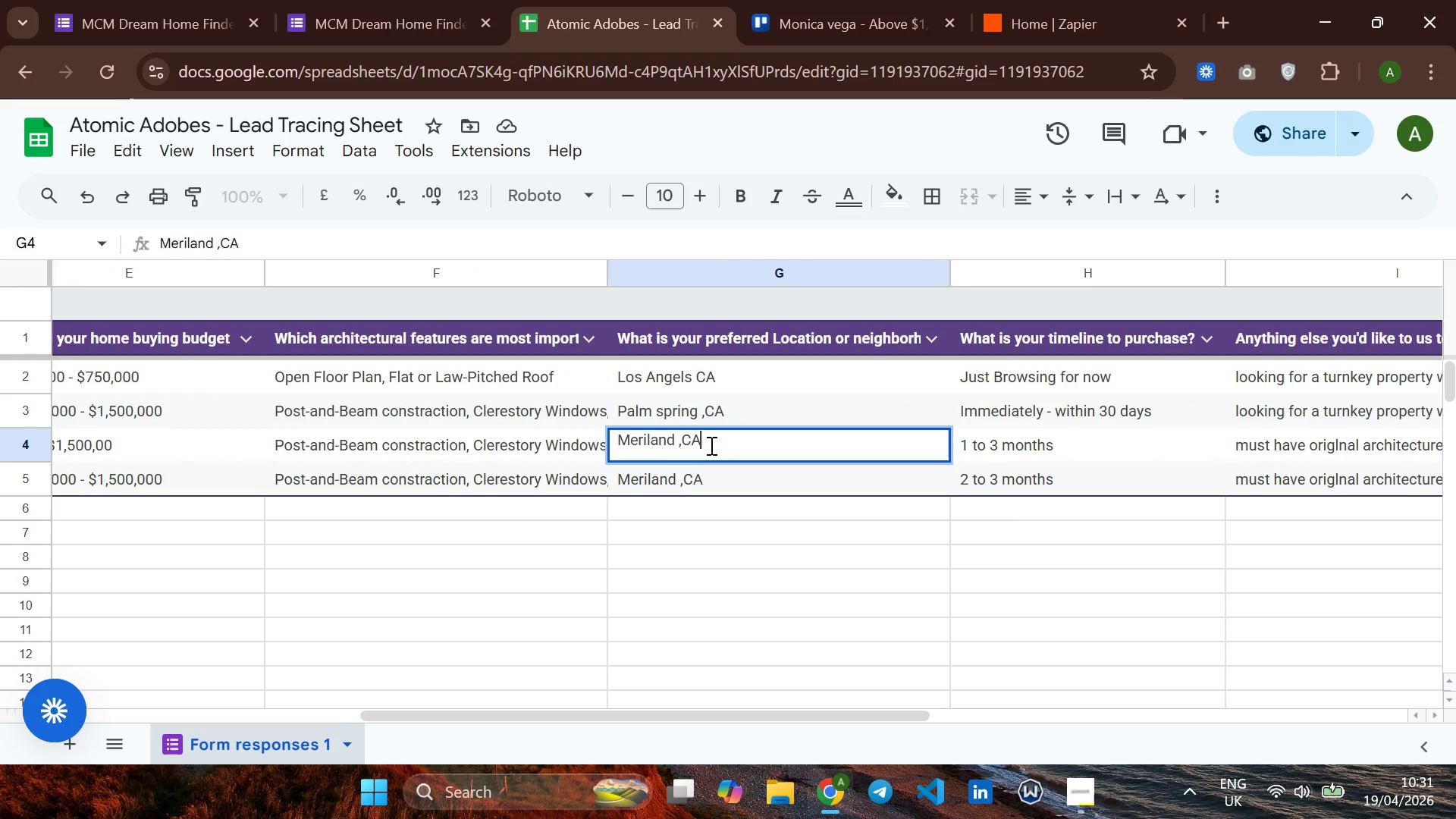 
left_click_drag(start_coordinate=[710, 445], to_coordinate=[608, 444])
 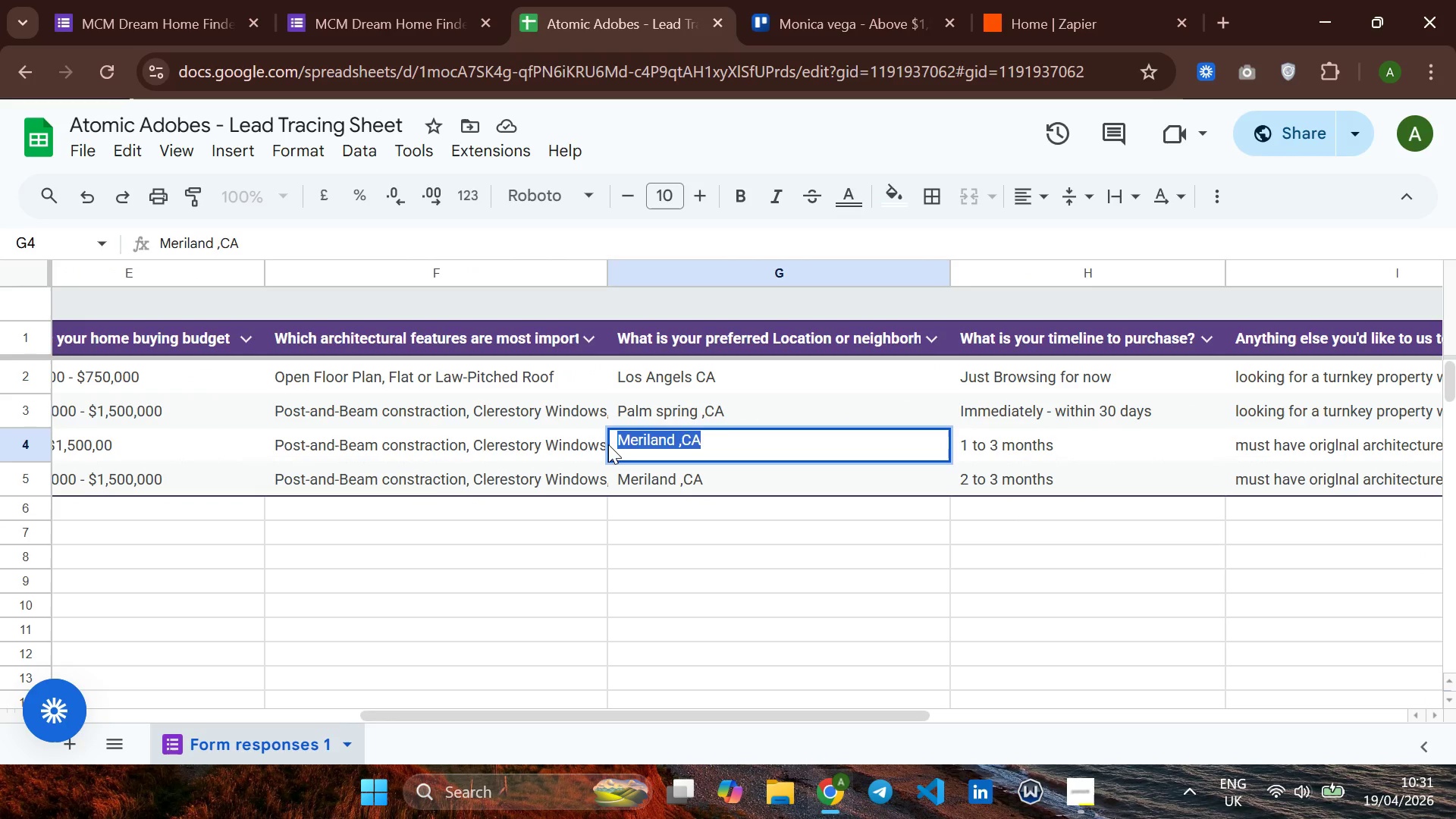 
key(Control+ControlLeft)
 